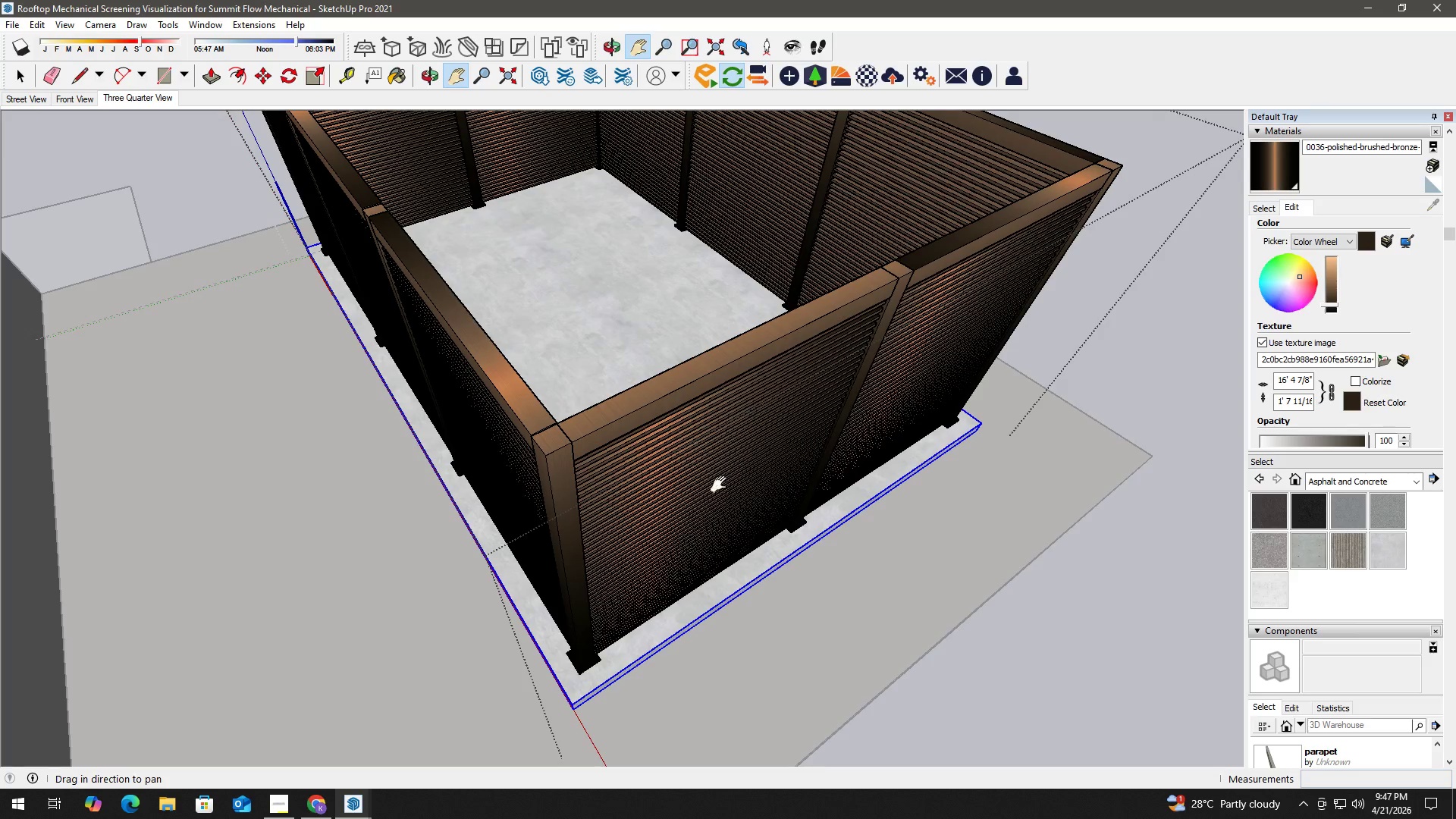 
left_click_drag(start_coordinate=[441, 479], to_coordinate=[765, 386])
 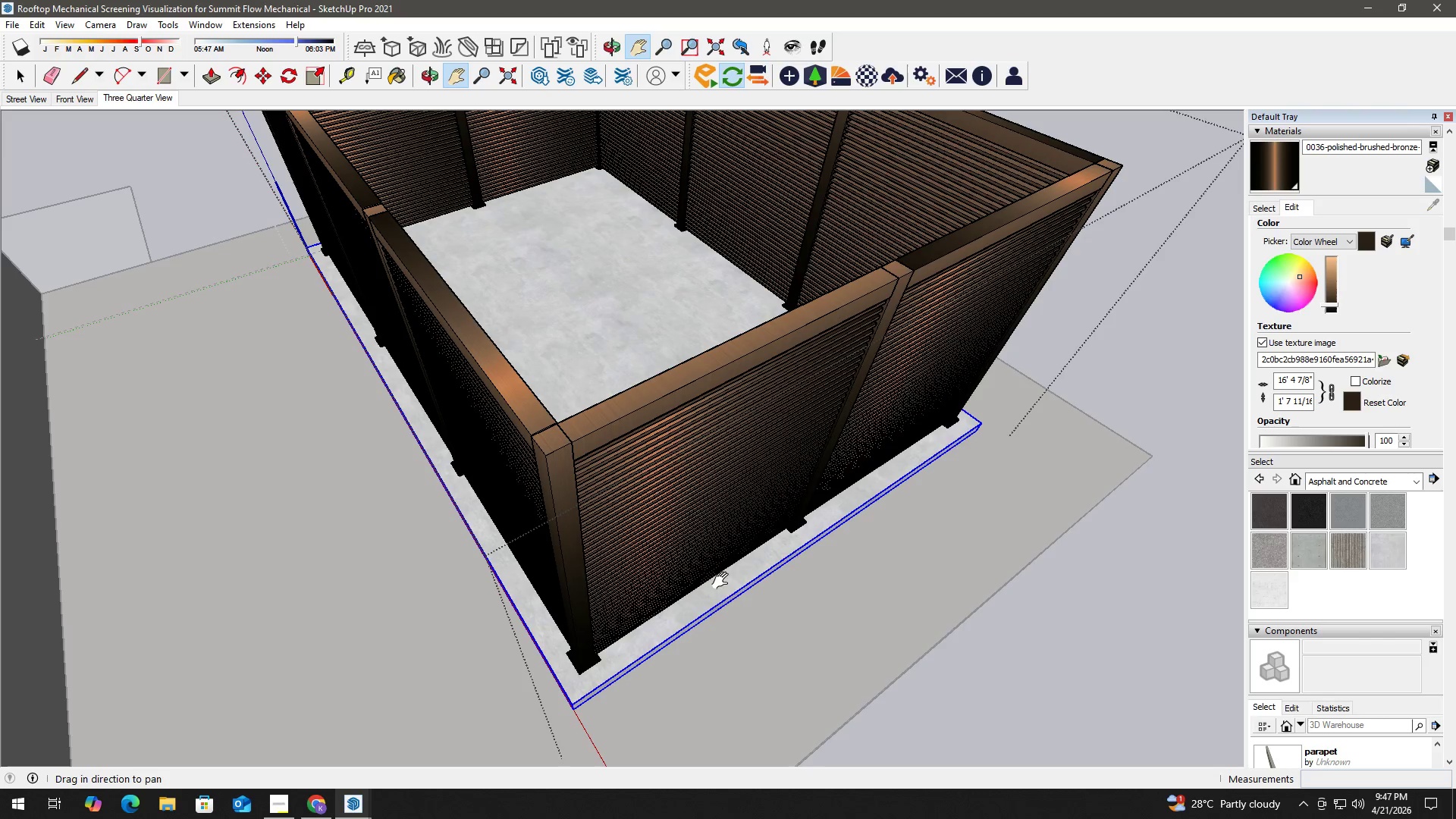 
scroll: coordinate [579, 447], scroll_direction: down, amount: 13.0
 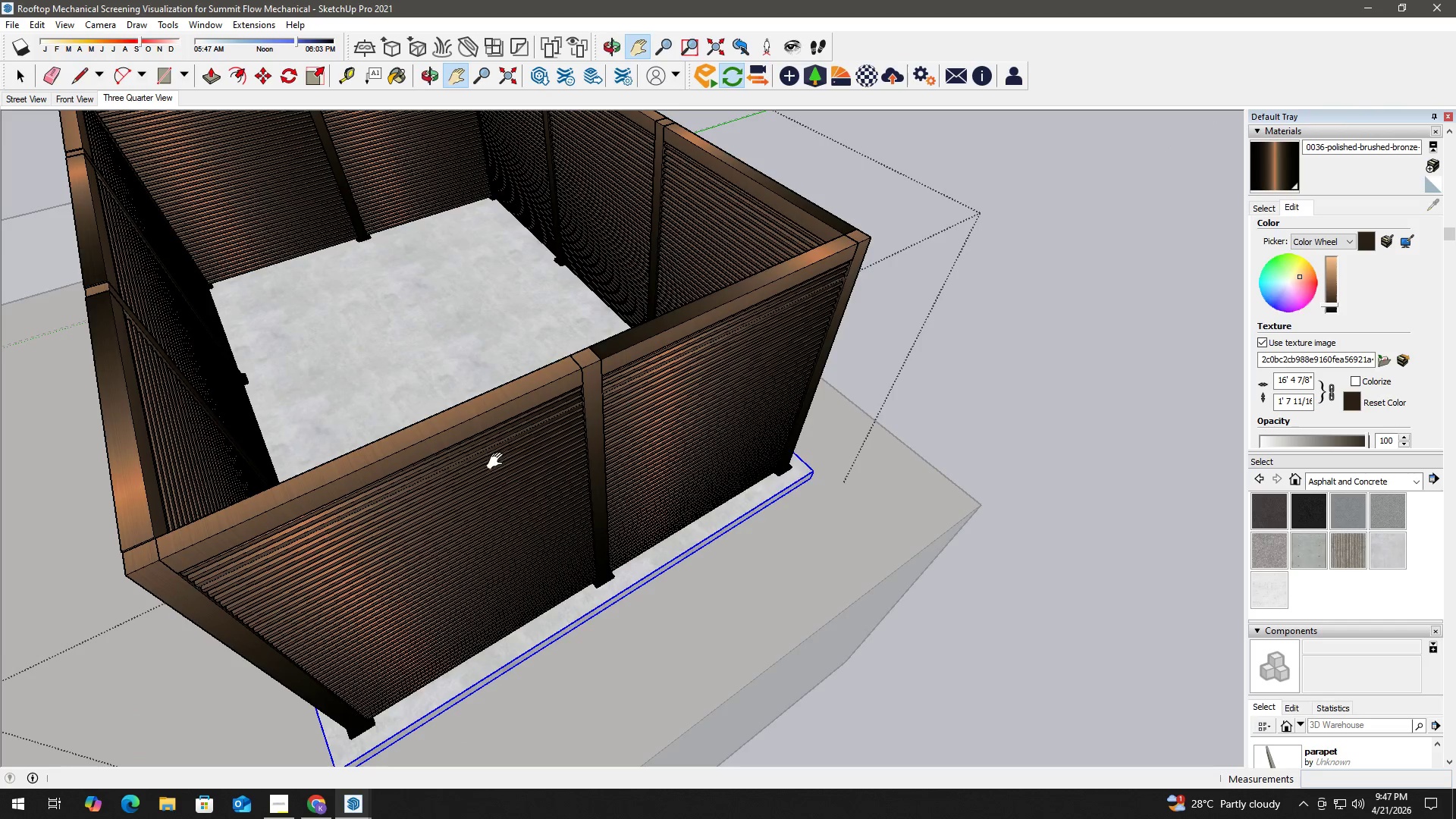 
key(Space)
 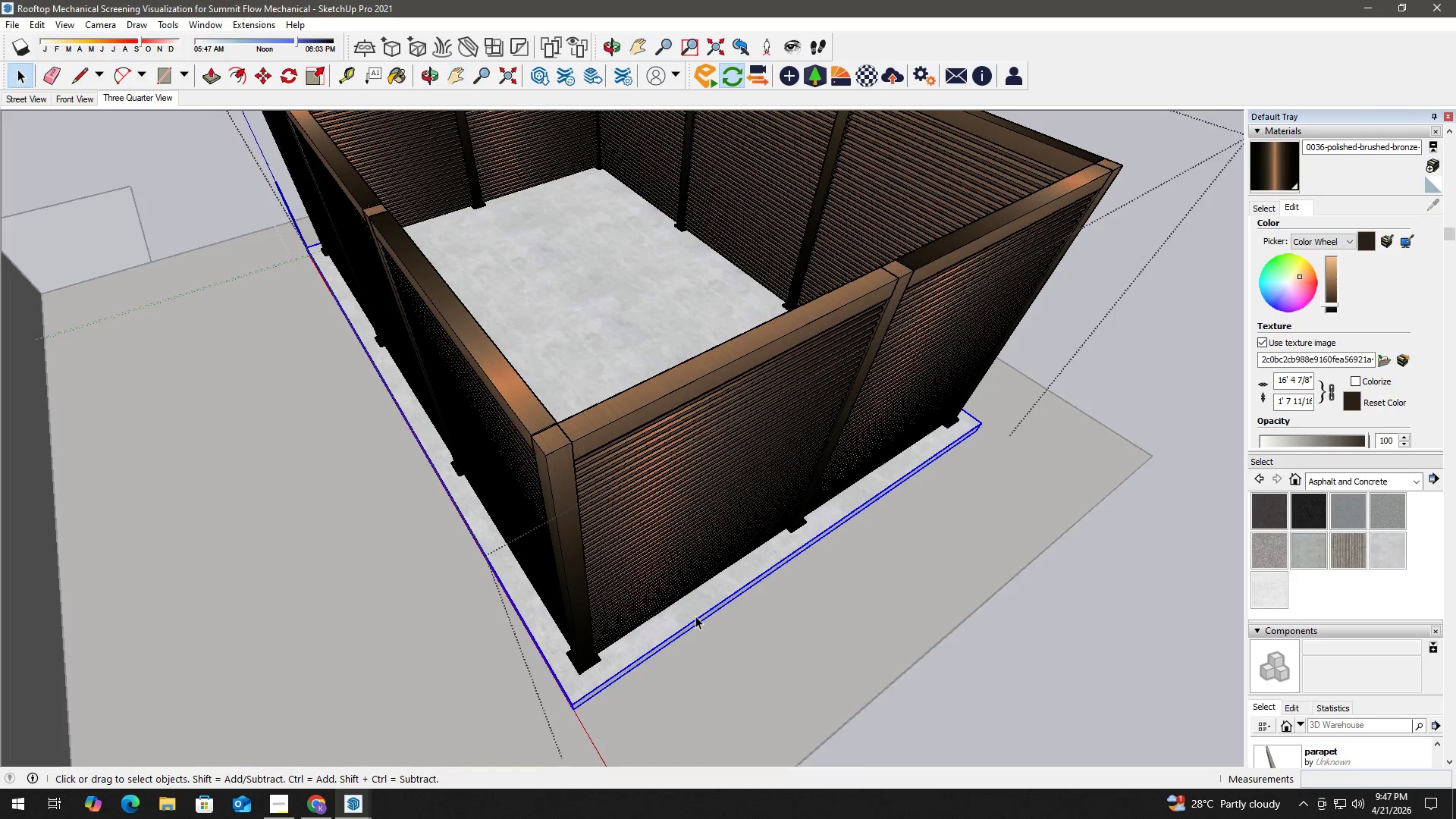 
hold_key(key=ControlLeft, duration=0.36)
 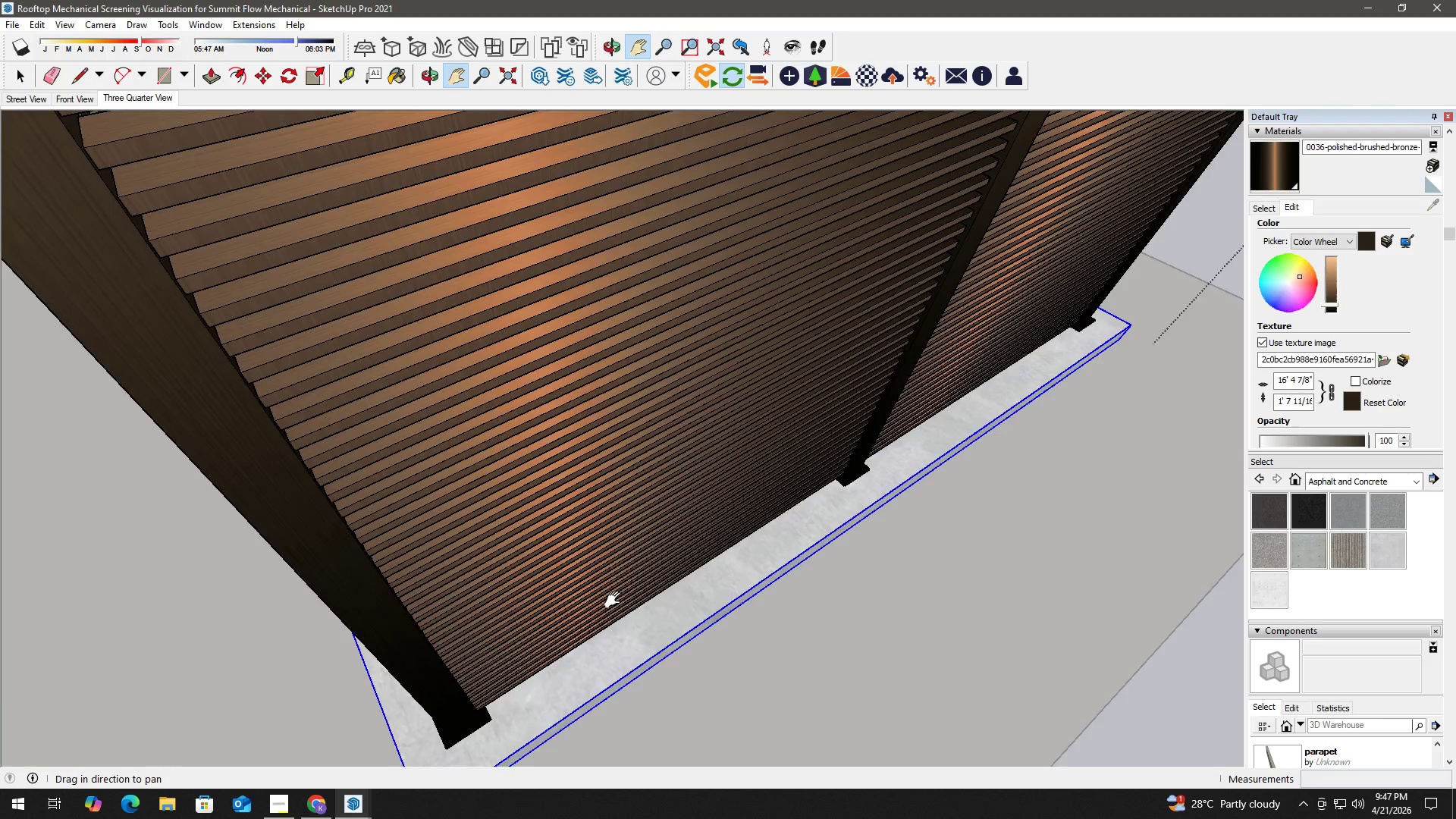 
scroll: coordinate [731, 585], scroll_direction: up, amount: 6.0
 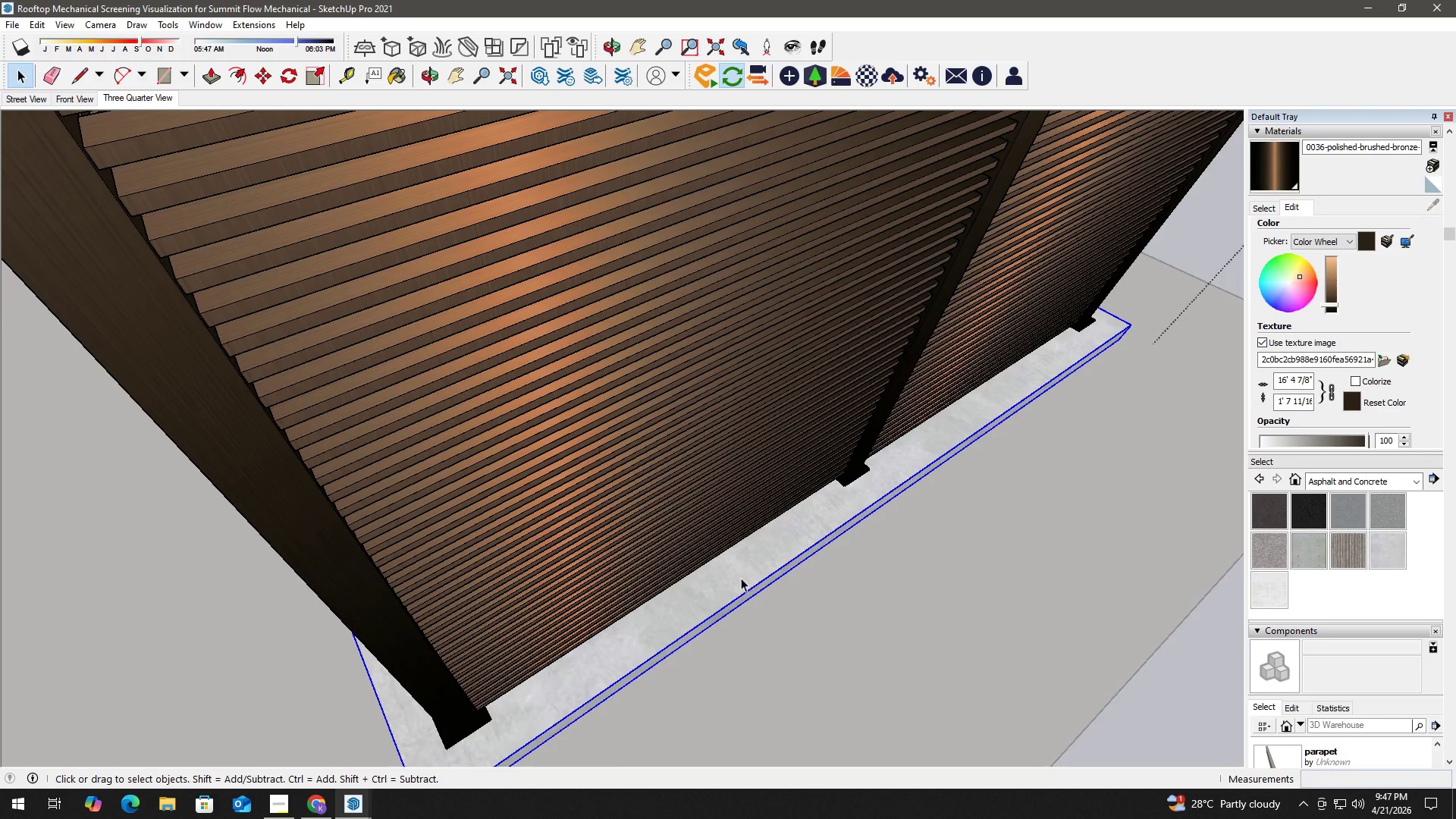 
left_click([752, 570])
 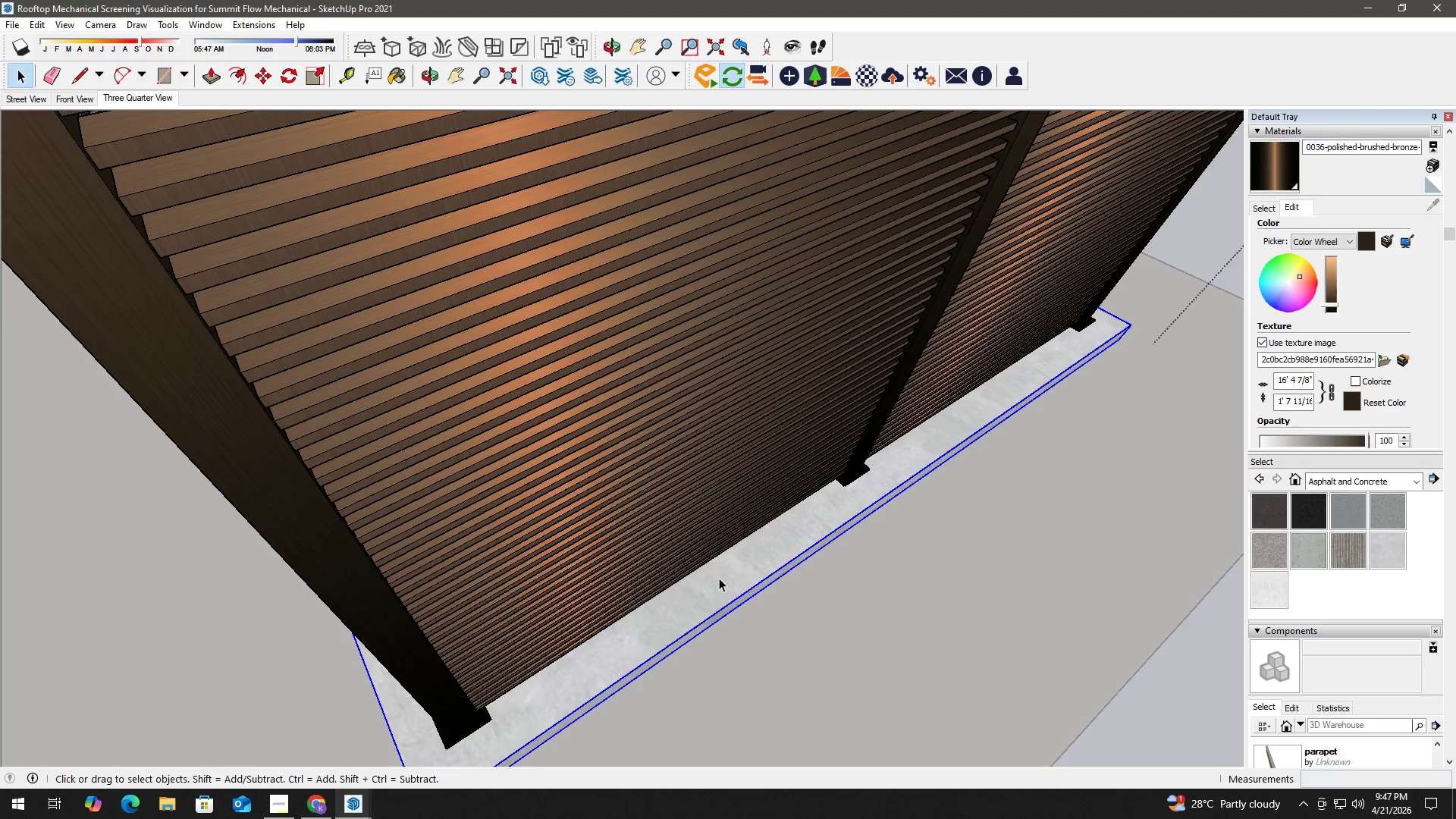 
key(Space)
 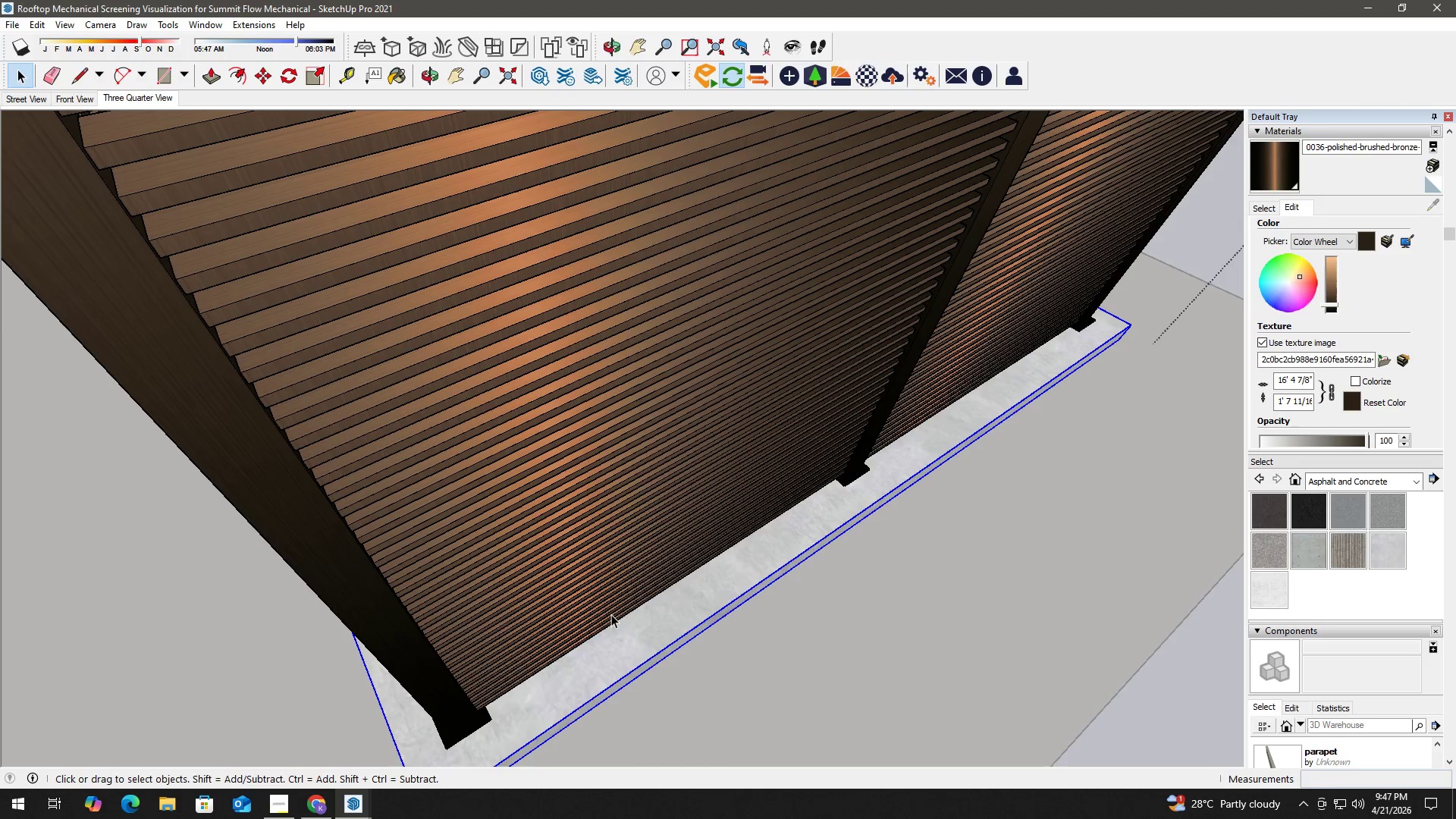 
key(H)
 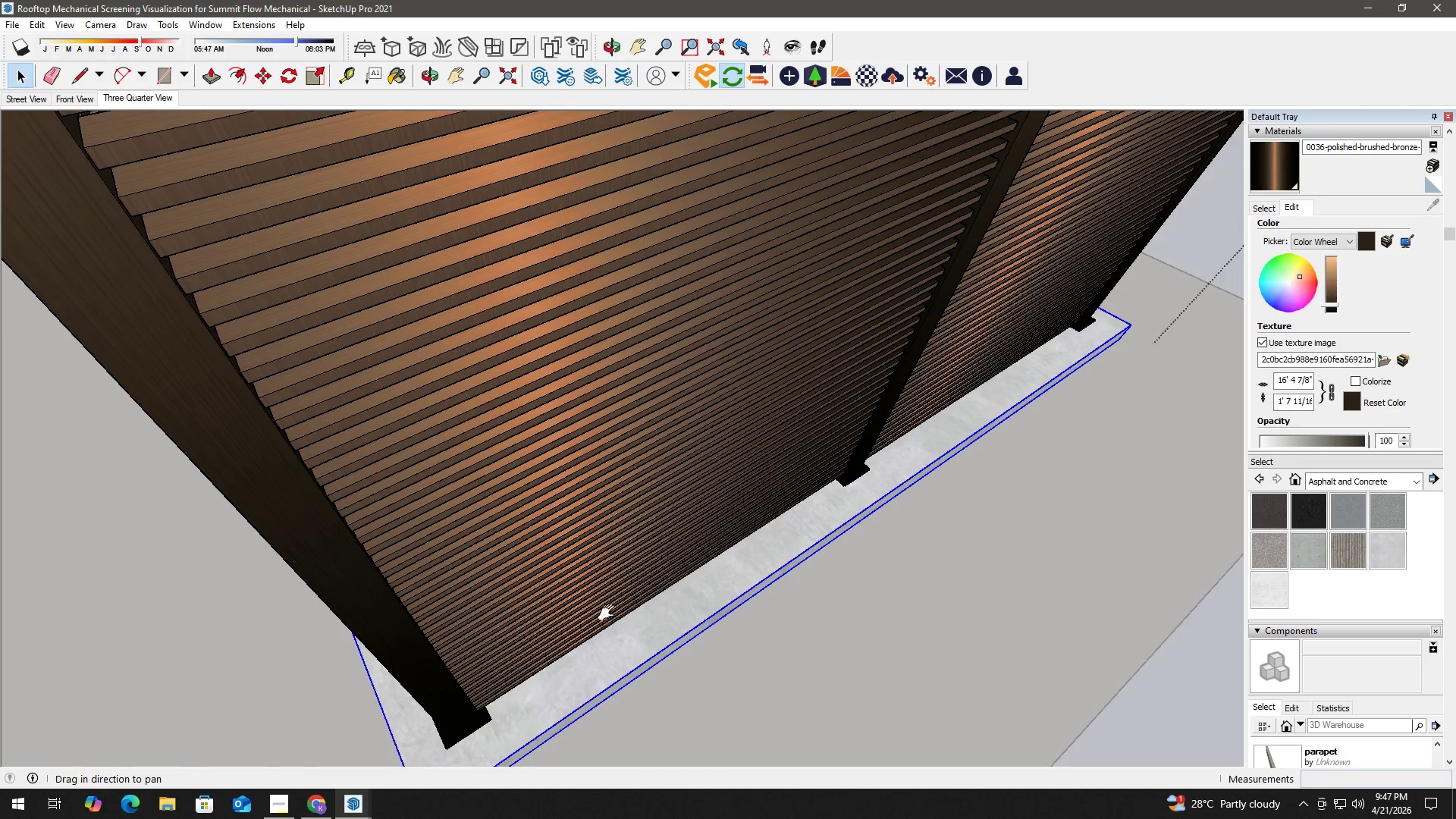 
left_click_drag(start_coordinate=[612, 607], to_coordinate=[828, 239])
 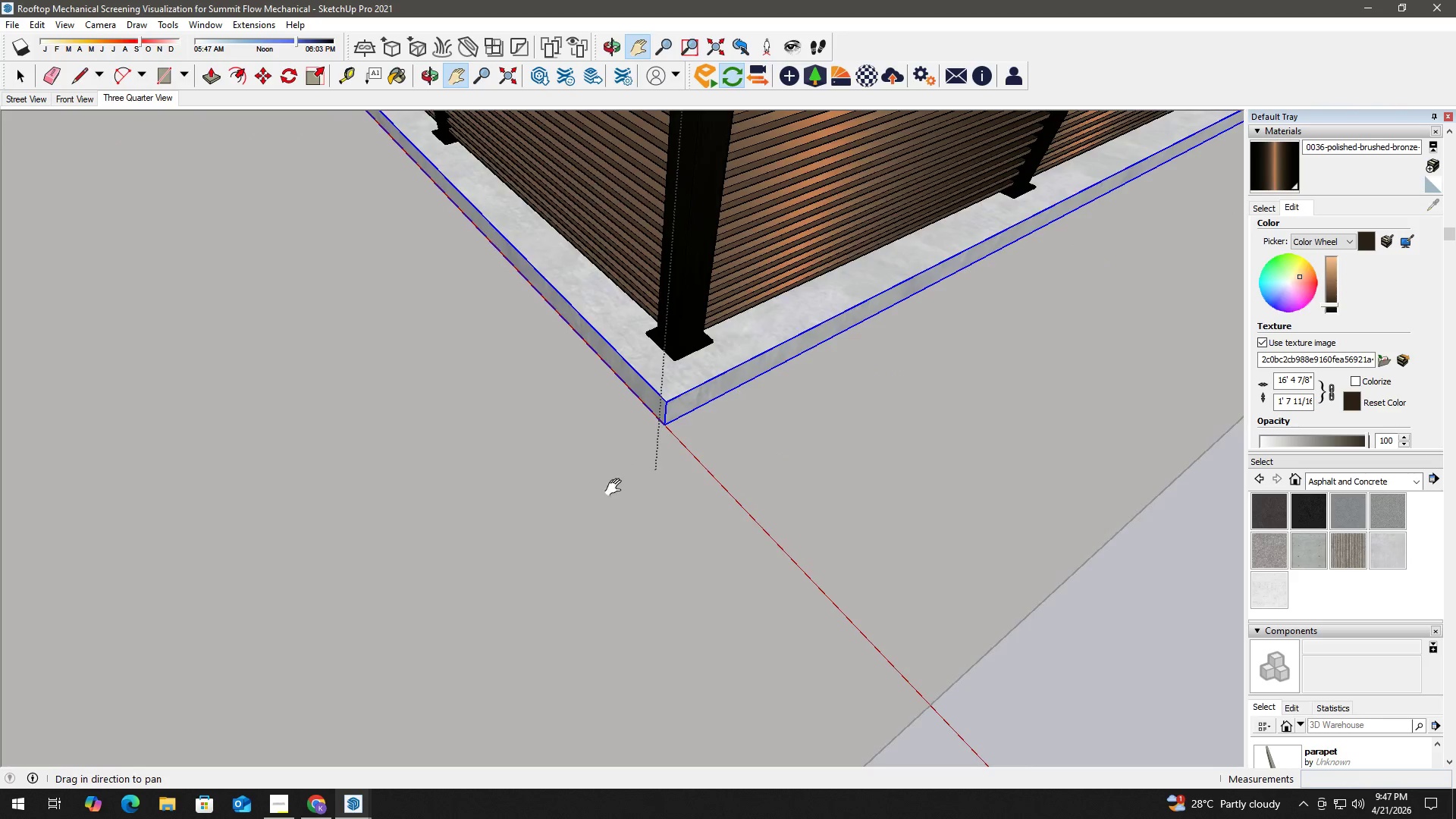 
scroll: coordinate [664, 368], scroll_direction: up, amount: 18.0
 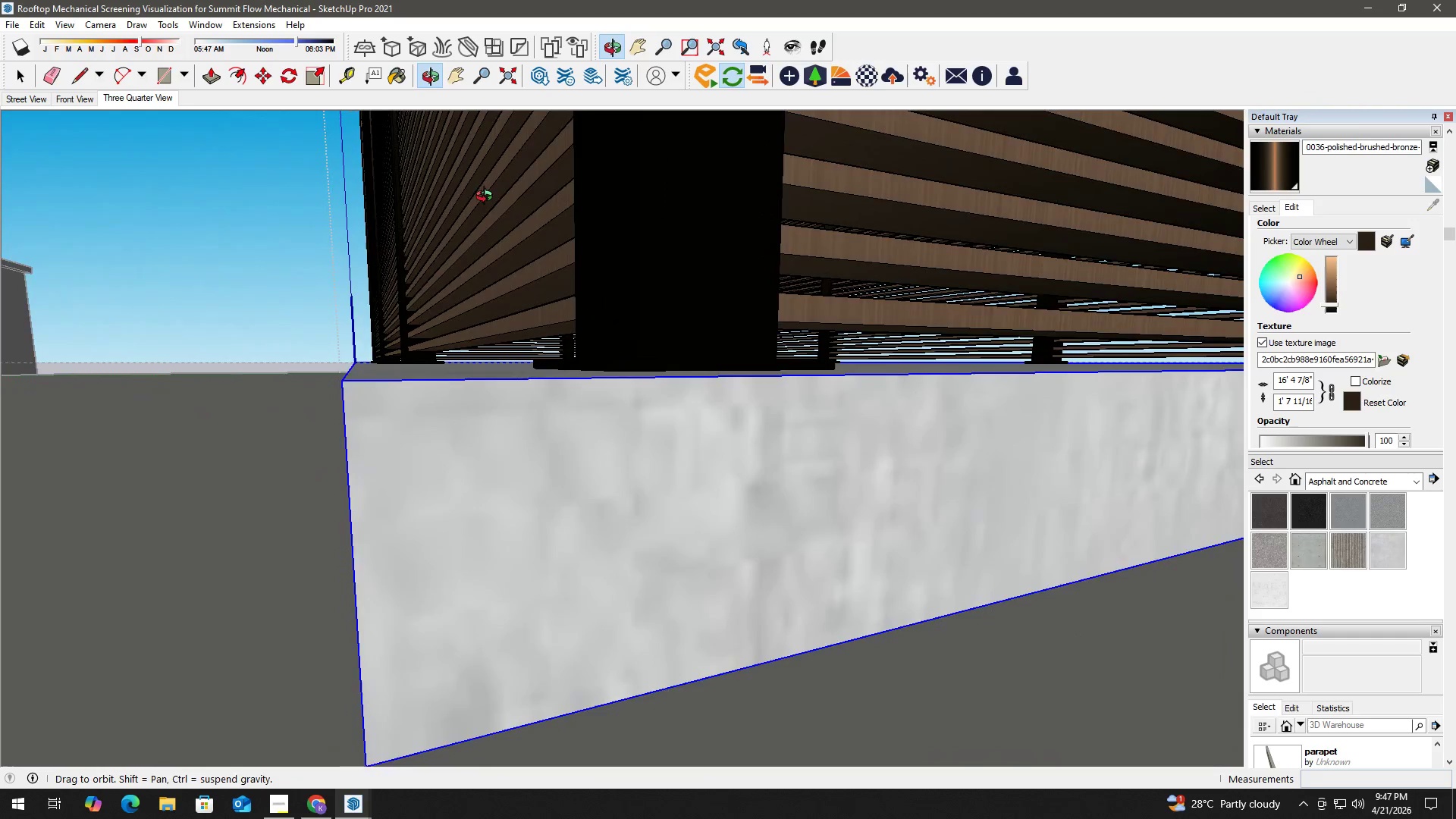 
scroll: coordinate [818, 202], scroll_direction: down, amount: 10.0
 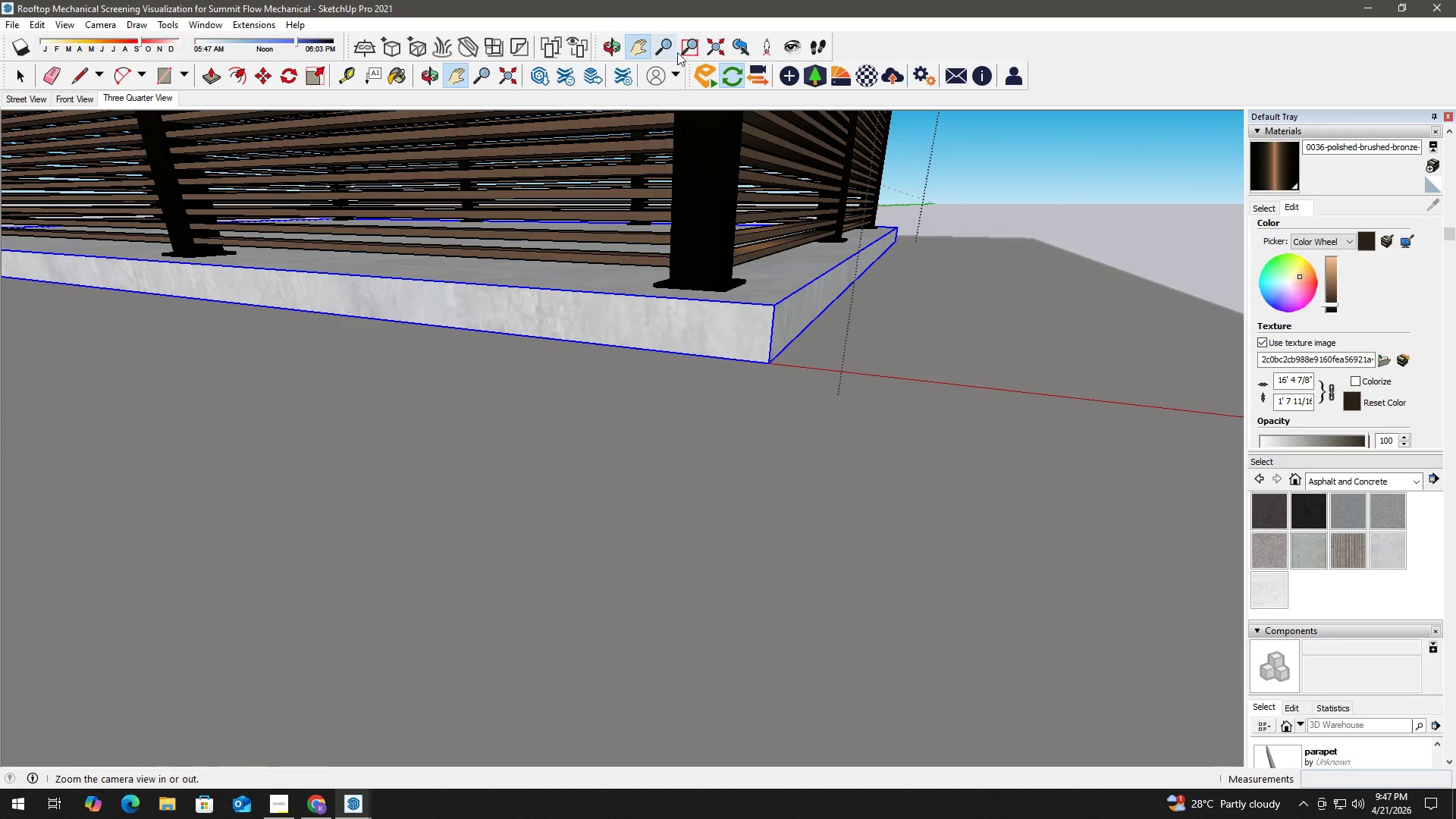 
left_click([721, 46])
 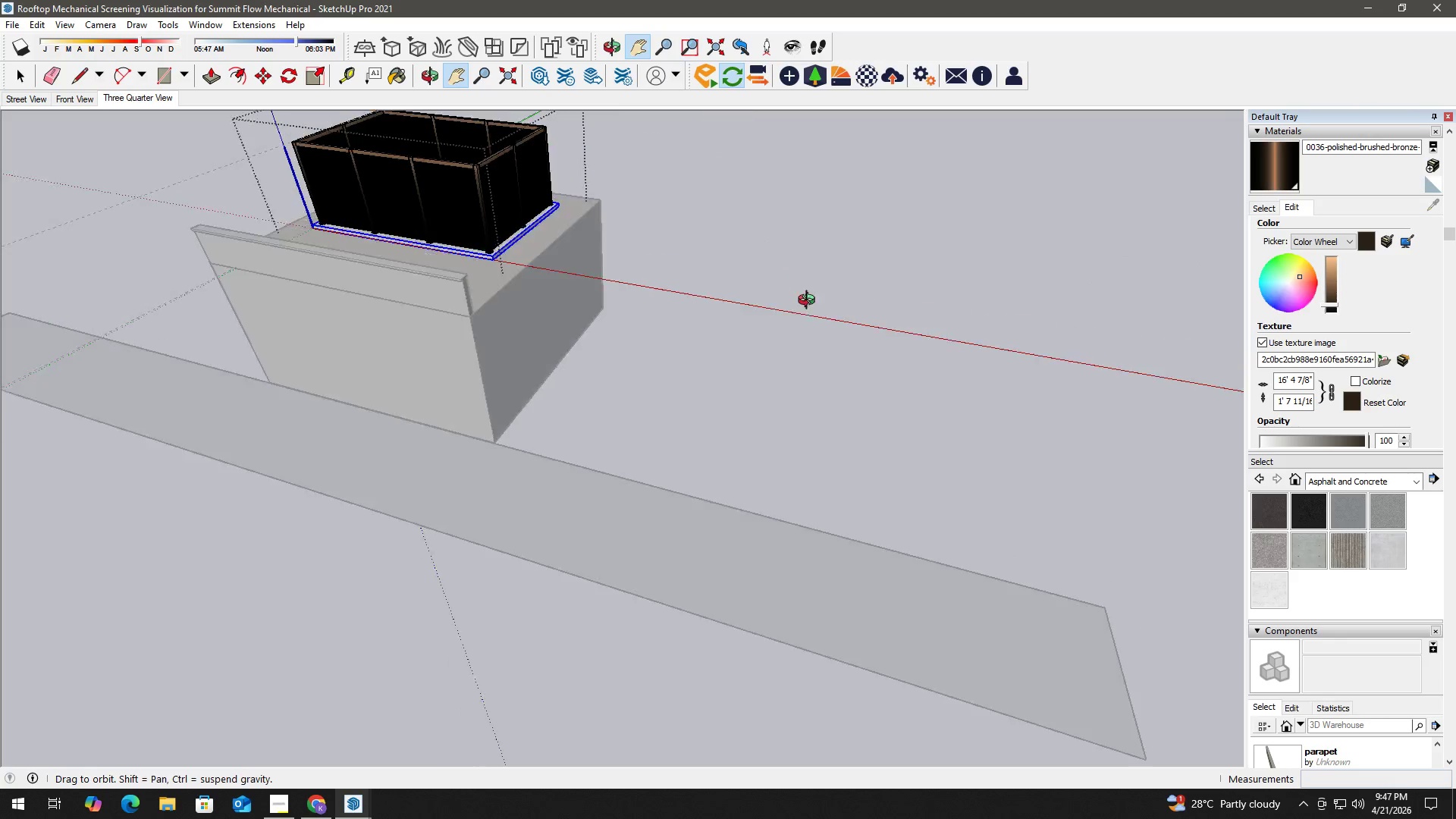 
key(Space)
 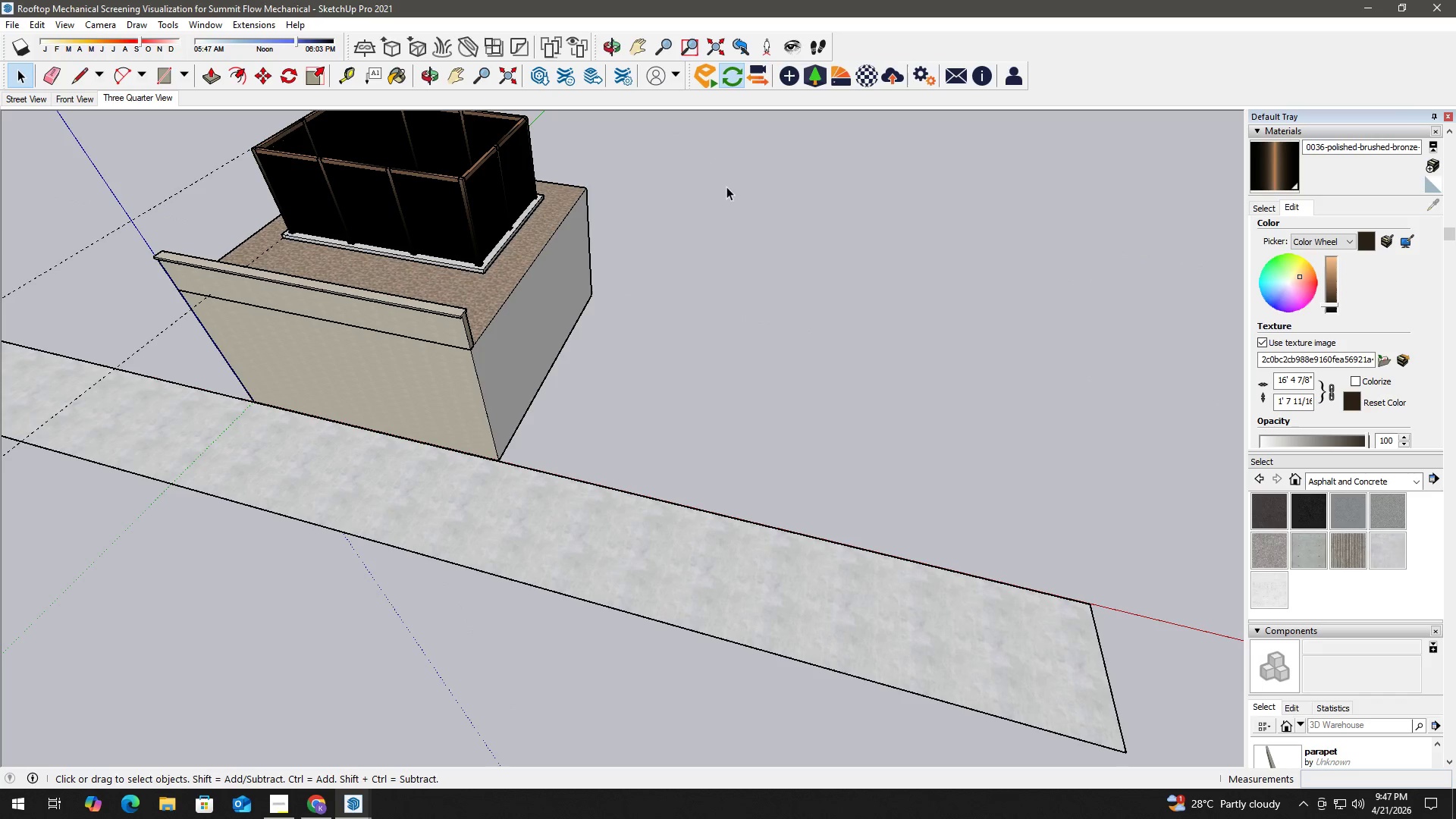 
key(H)
 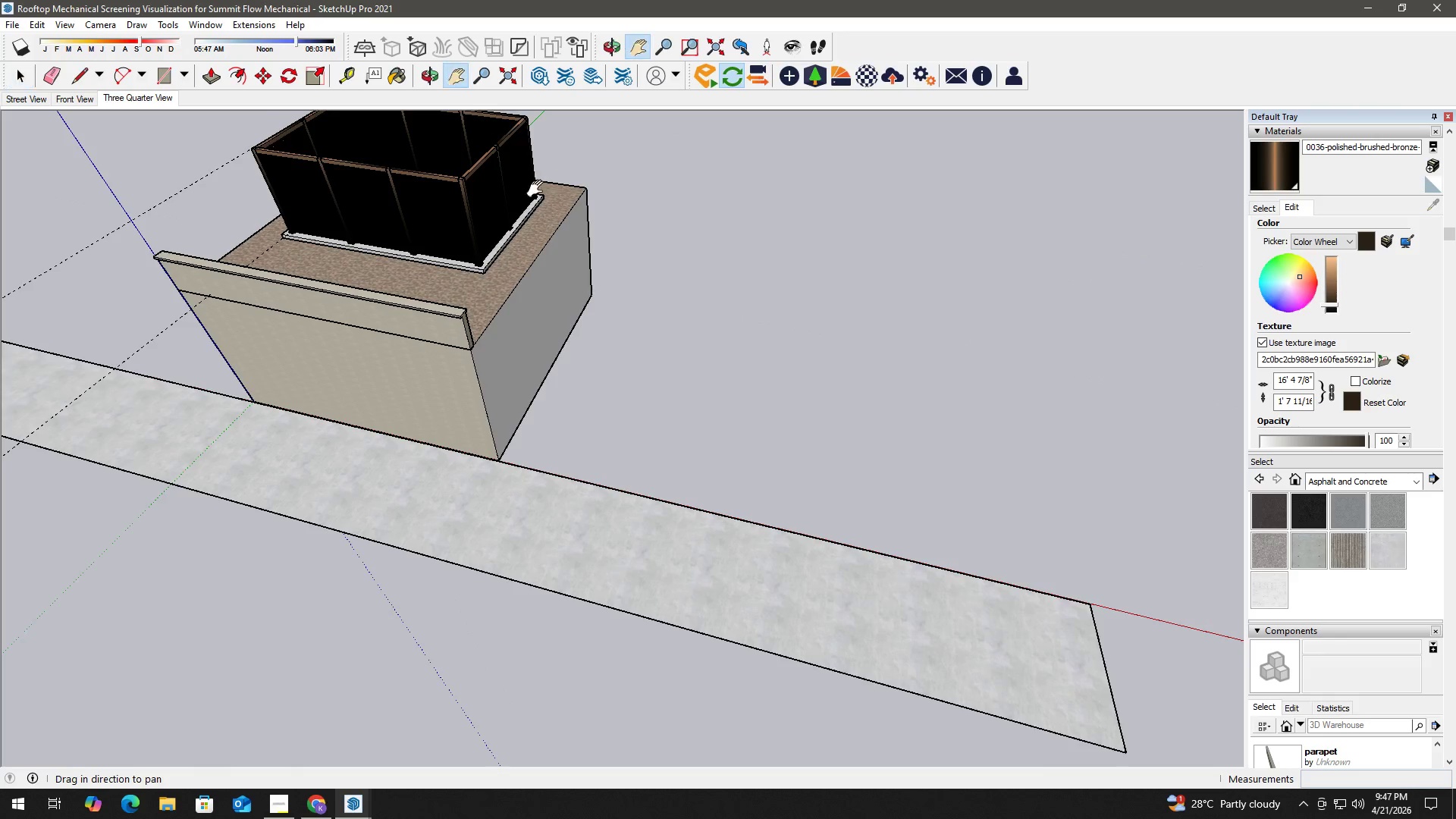 
left_click_drag(start_coordinate=[560, 219], to_coordinate=[763, 314])
 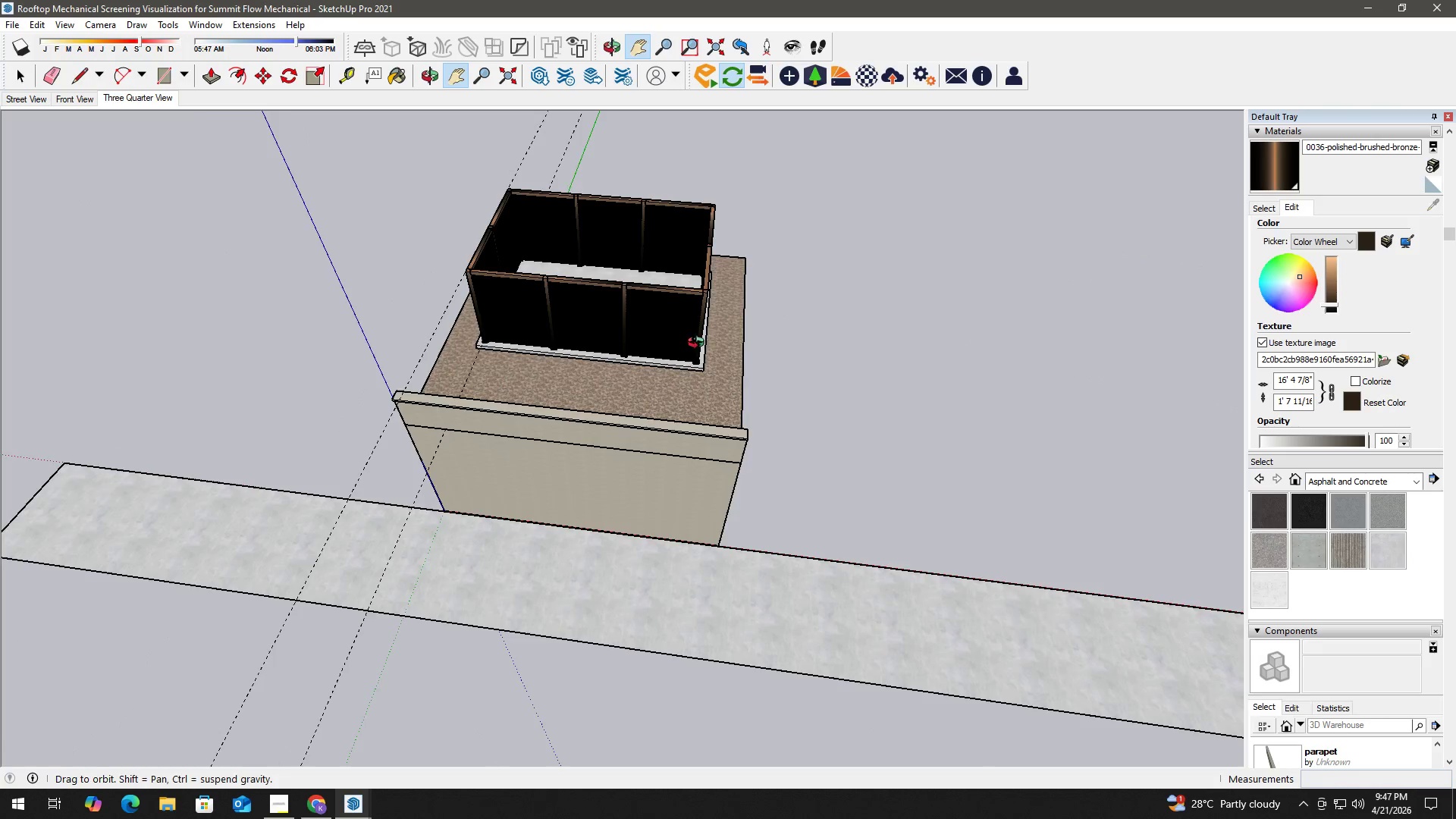 
key(Space)
 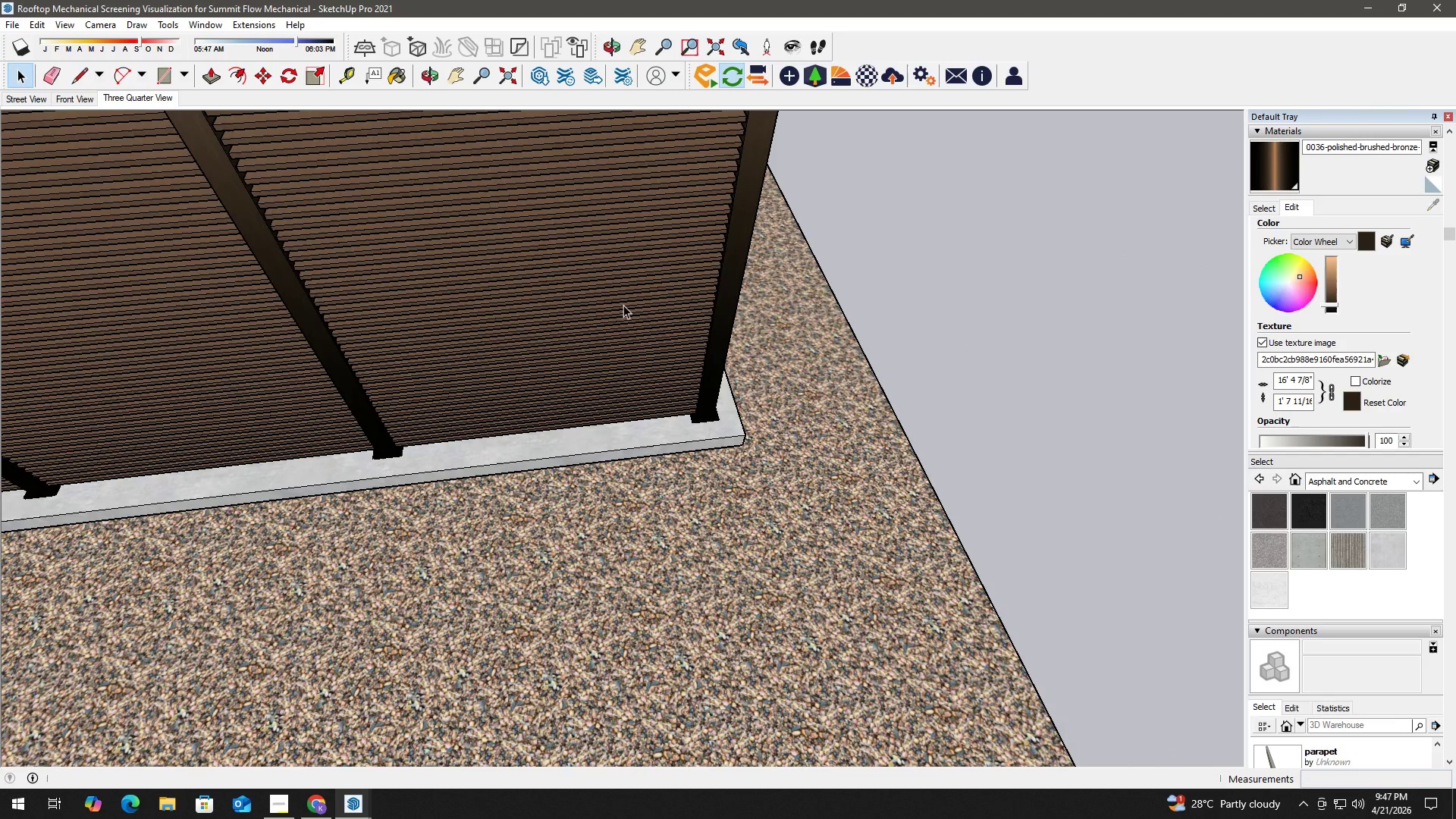 
left_click([622, 301])
 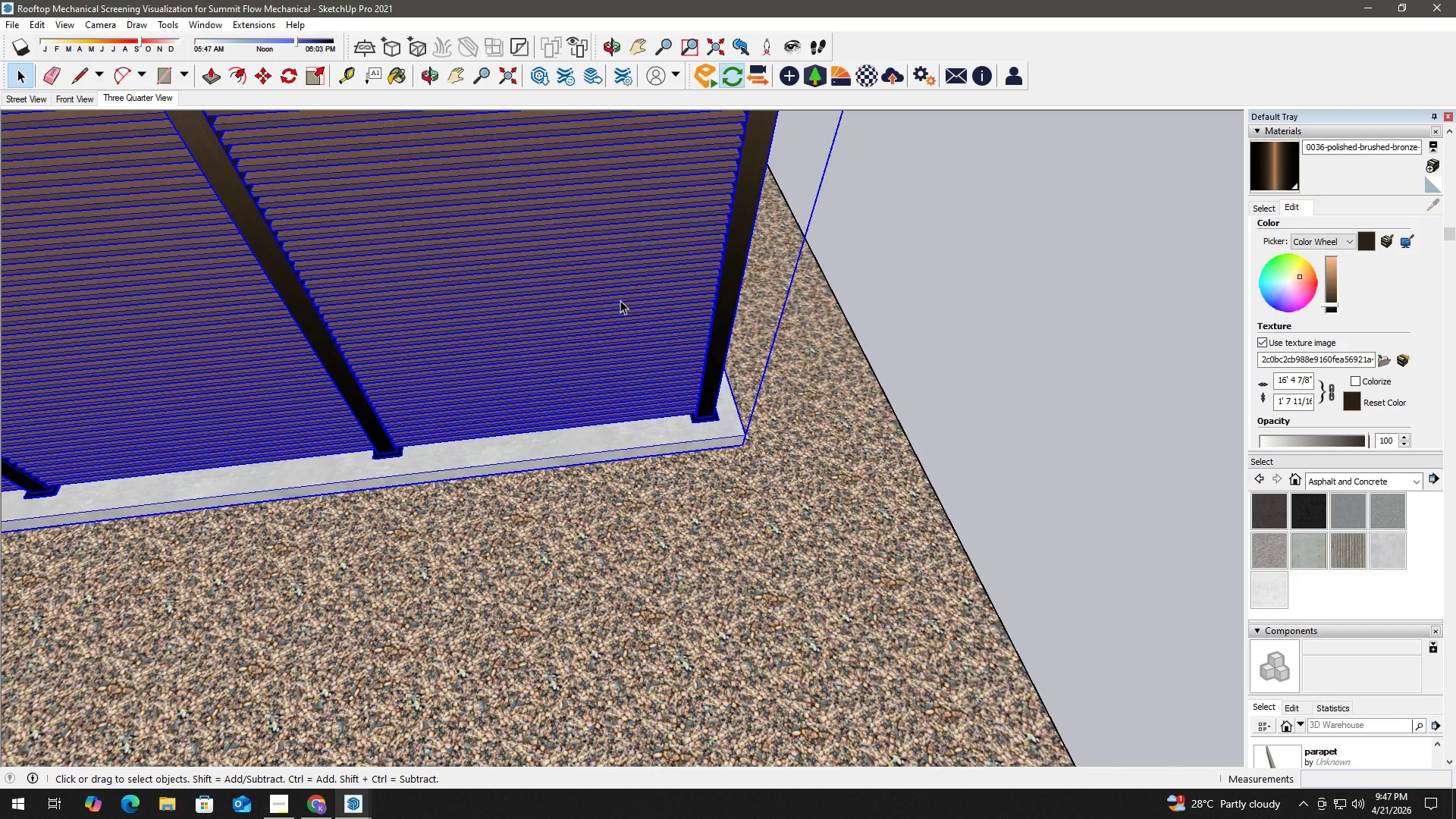 
scroll: coordinate [627, 333], scroll_direction: up, amount: 15.0
 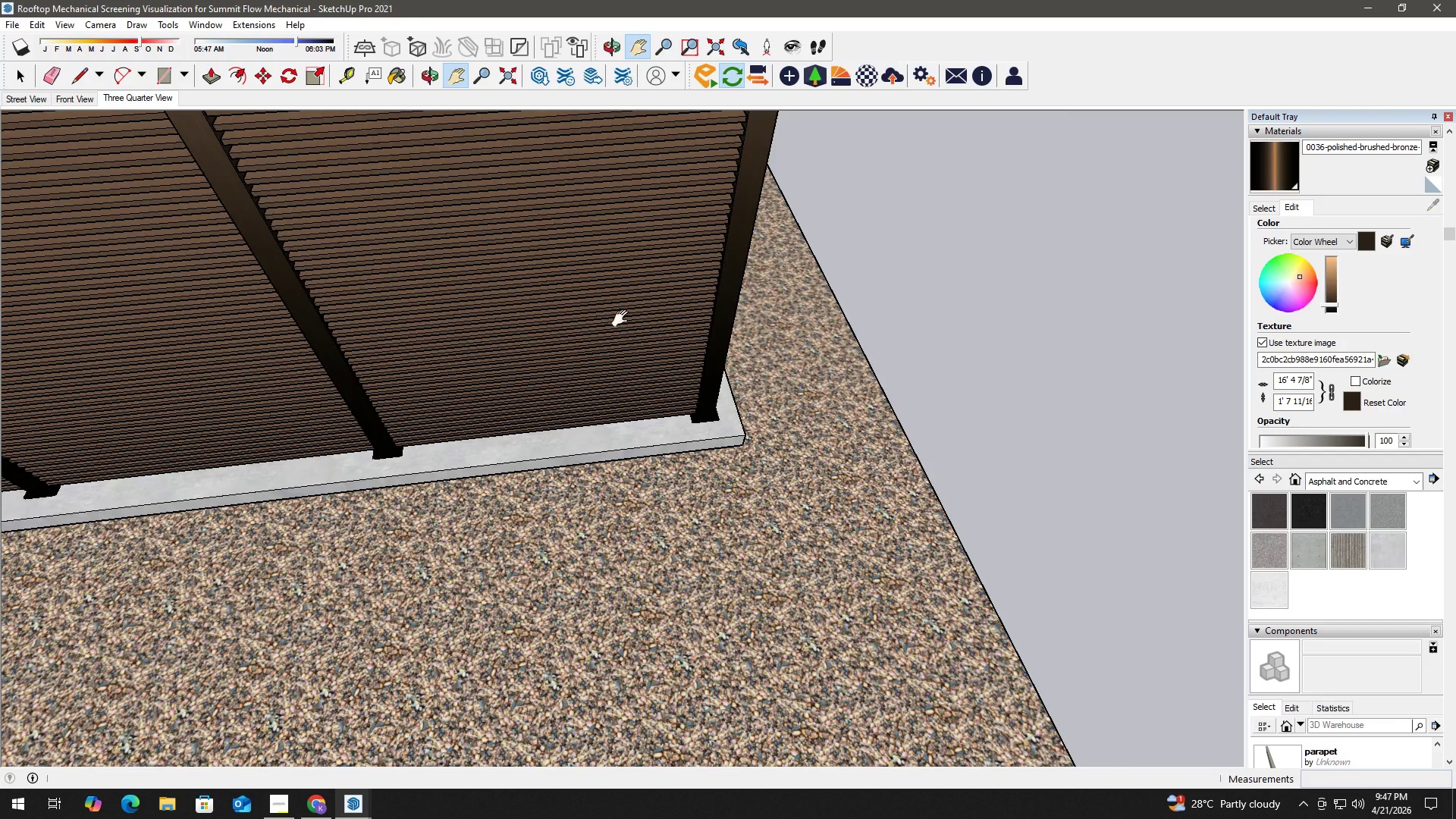 
double_click([588, 292])
 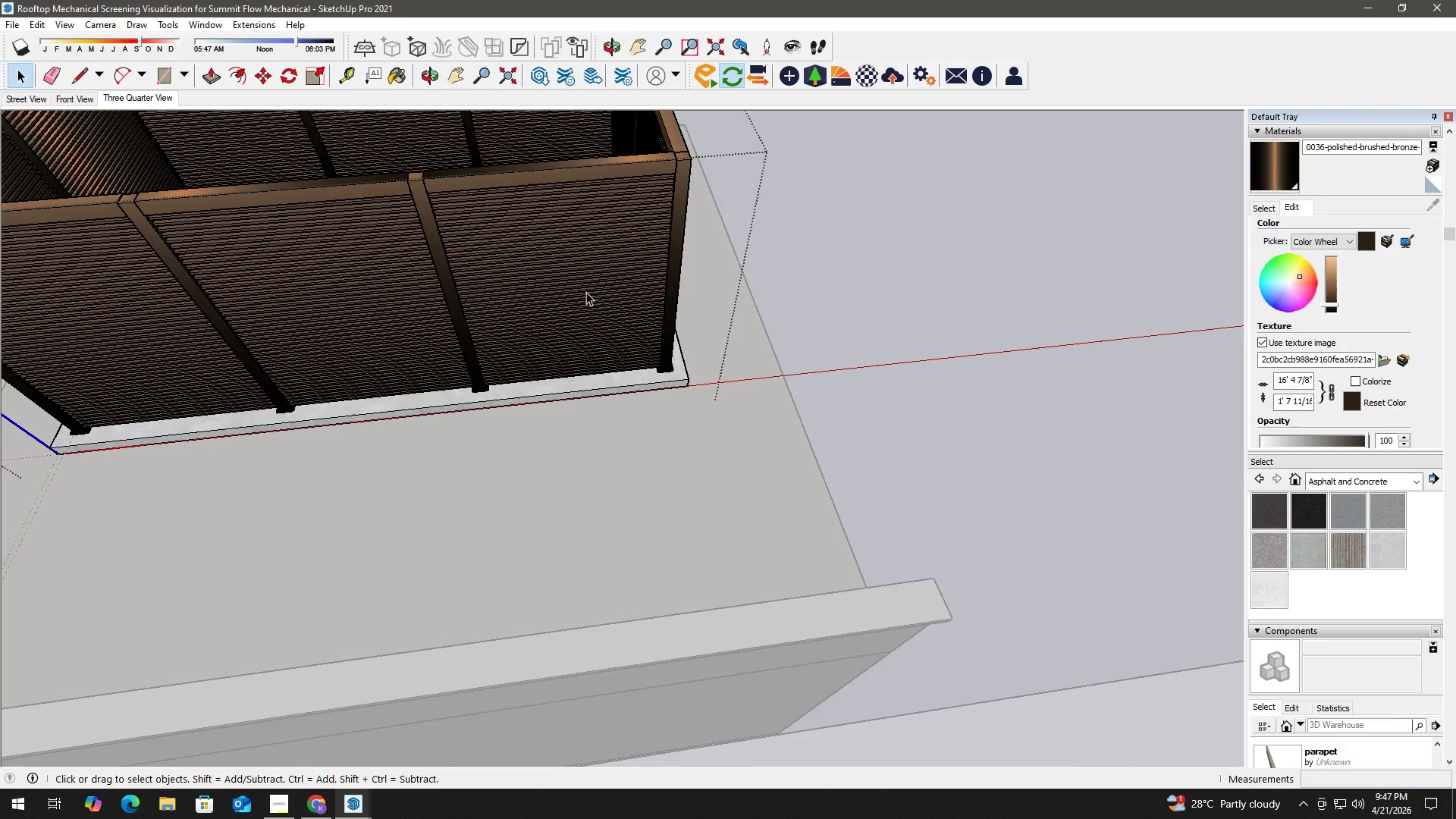 
scroll: coordinate [597, 300], scroll_direction: down, amount: 7.0
 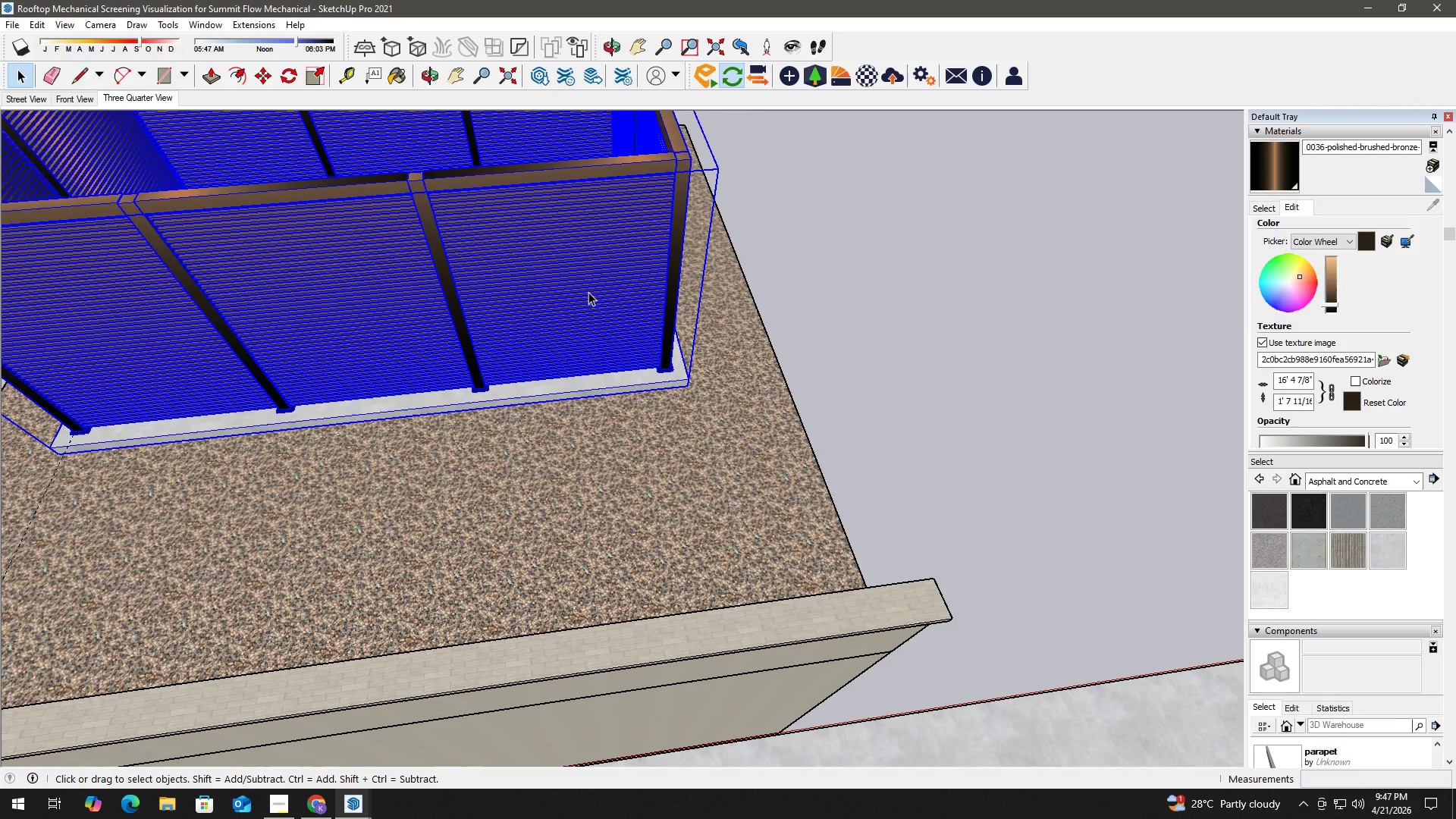 
key(H)
 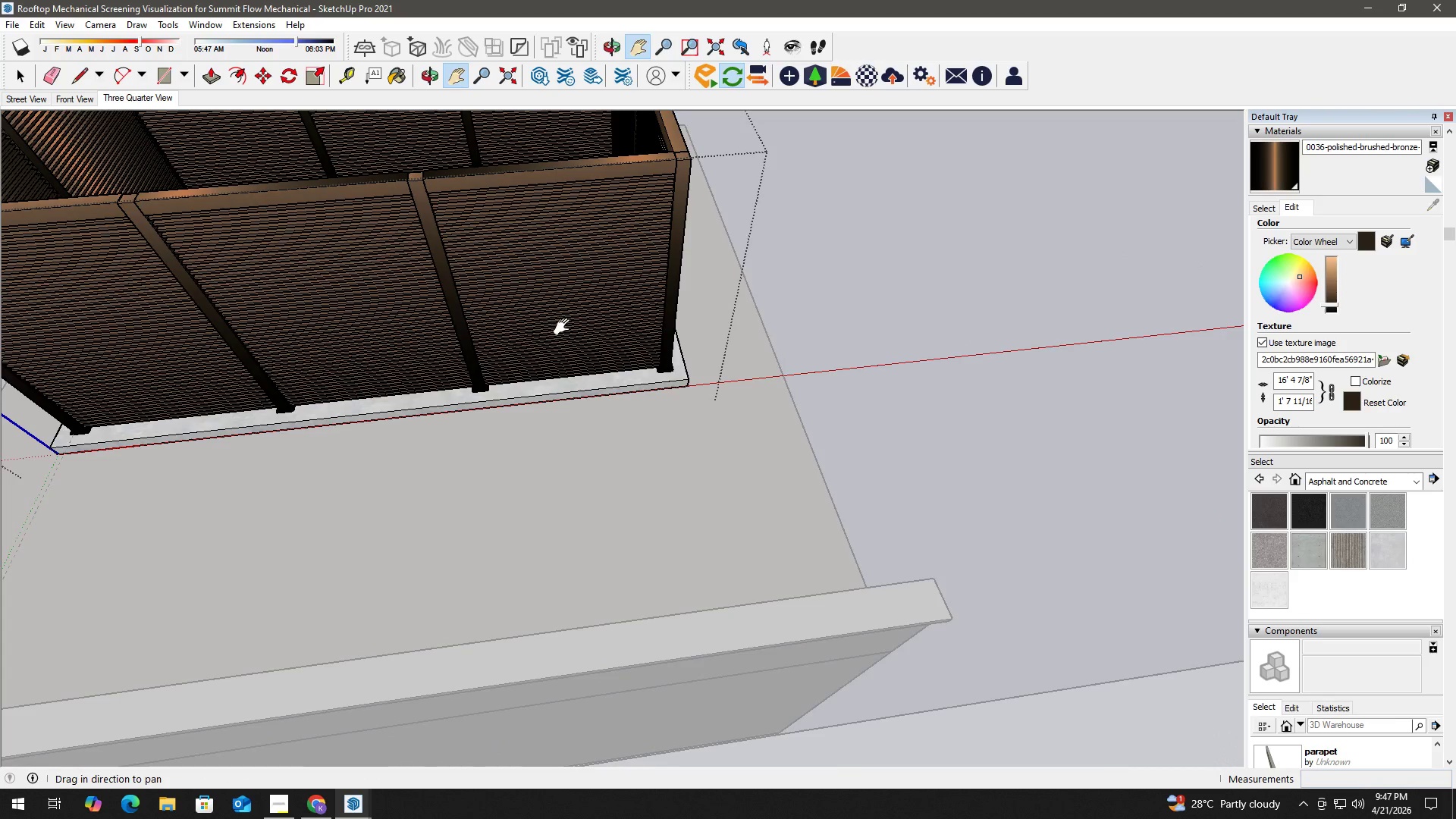 
left_click_drag(start_coordinate=[566, 331], to_coordinate=[548, 395])
 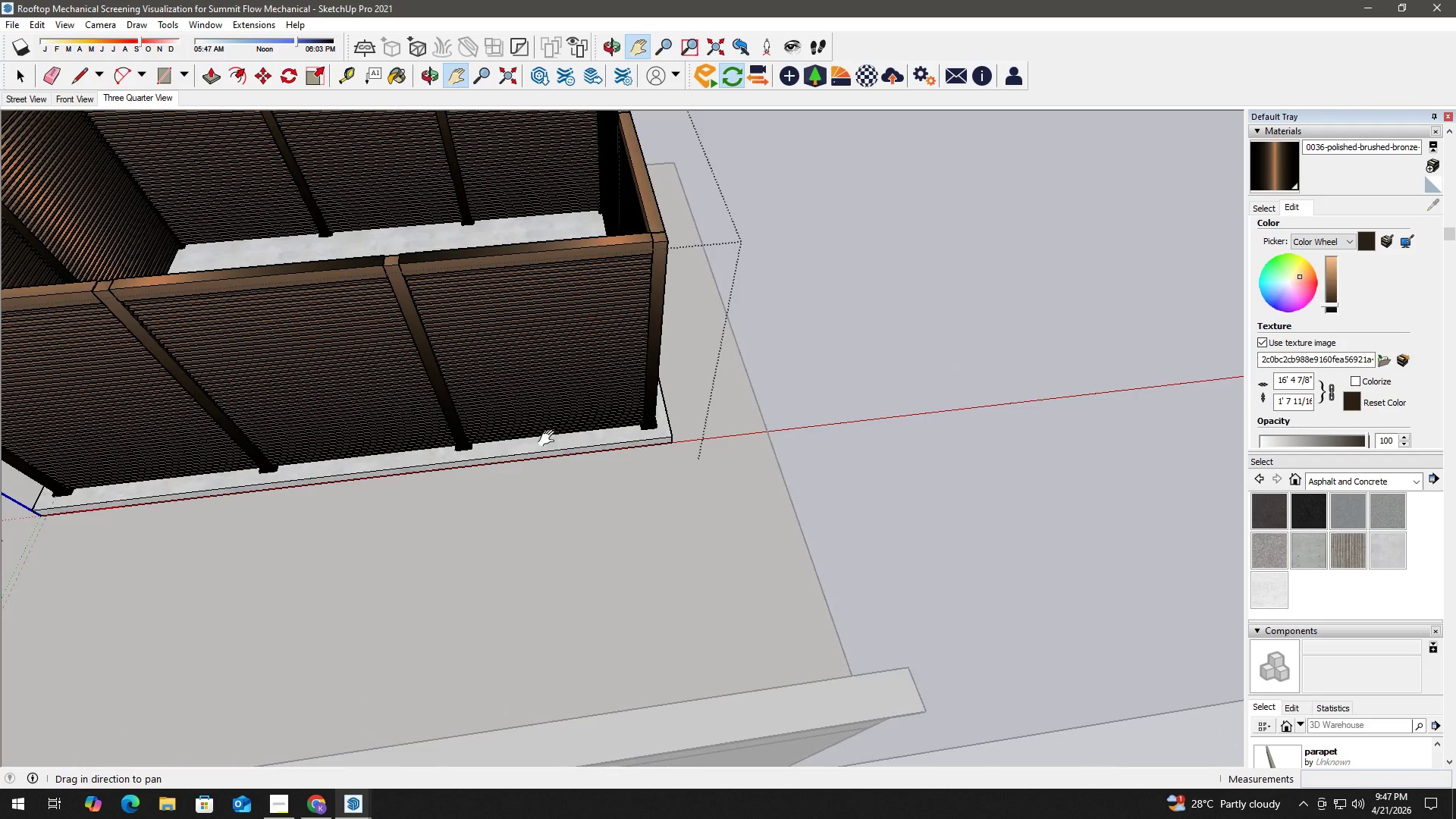 
key(Space)
 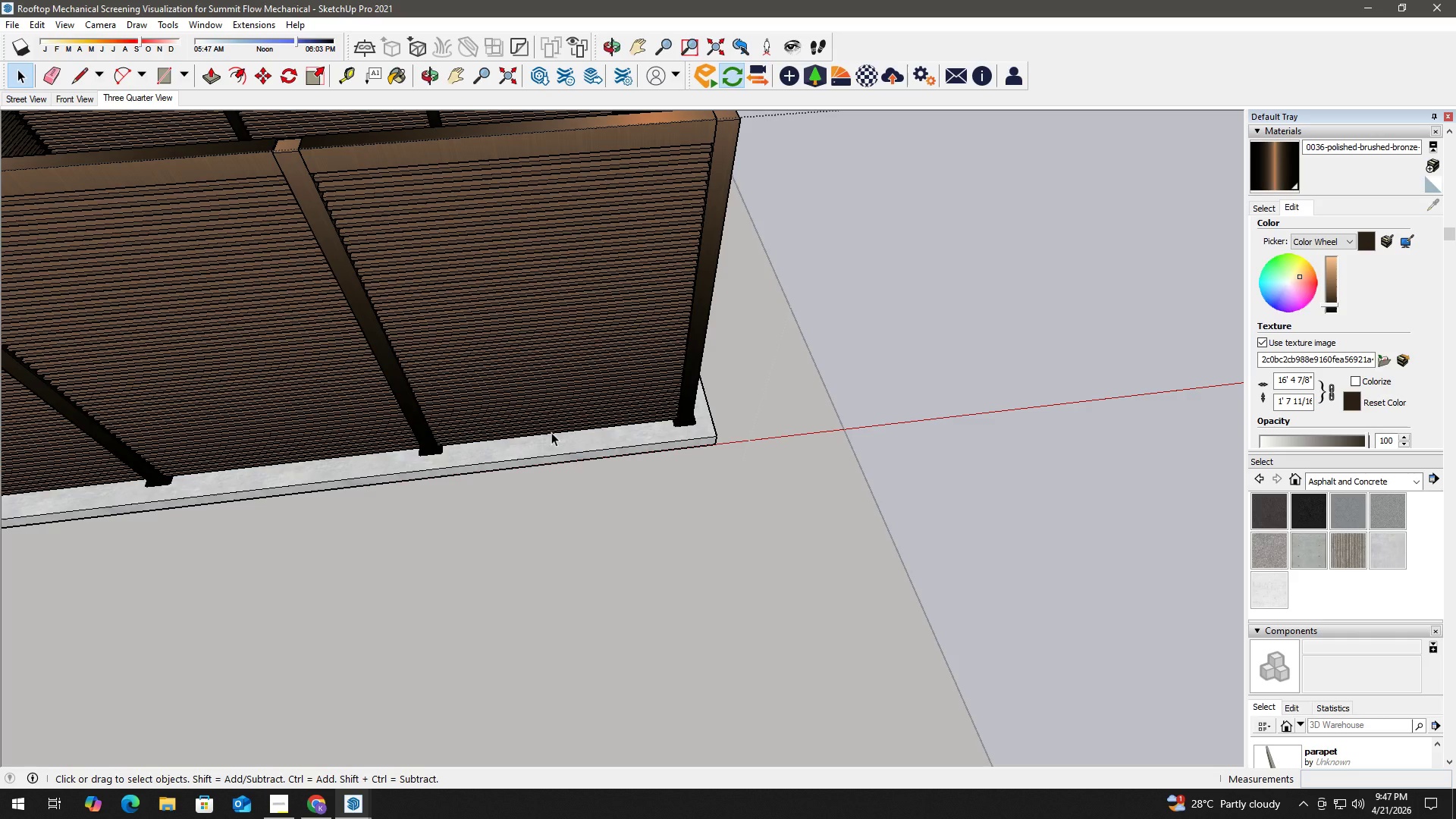 
key(Control+ControlLeft)
 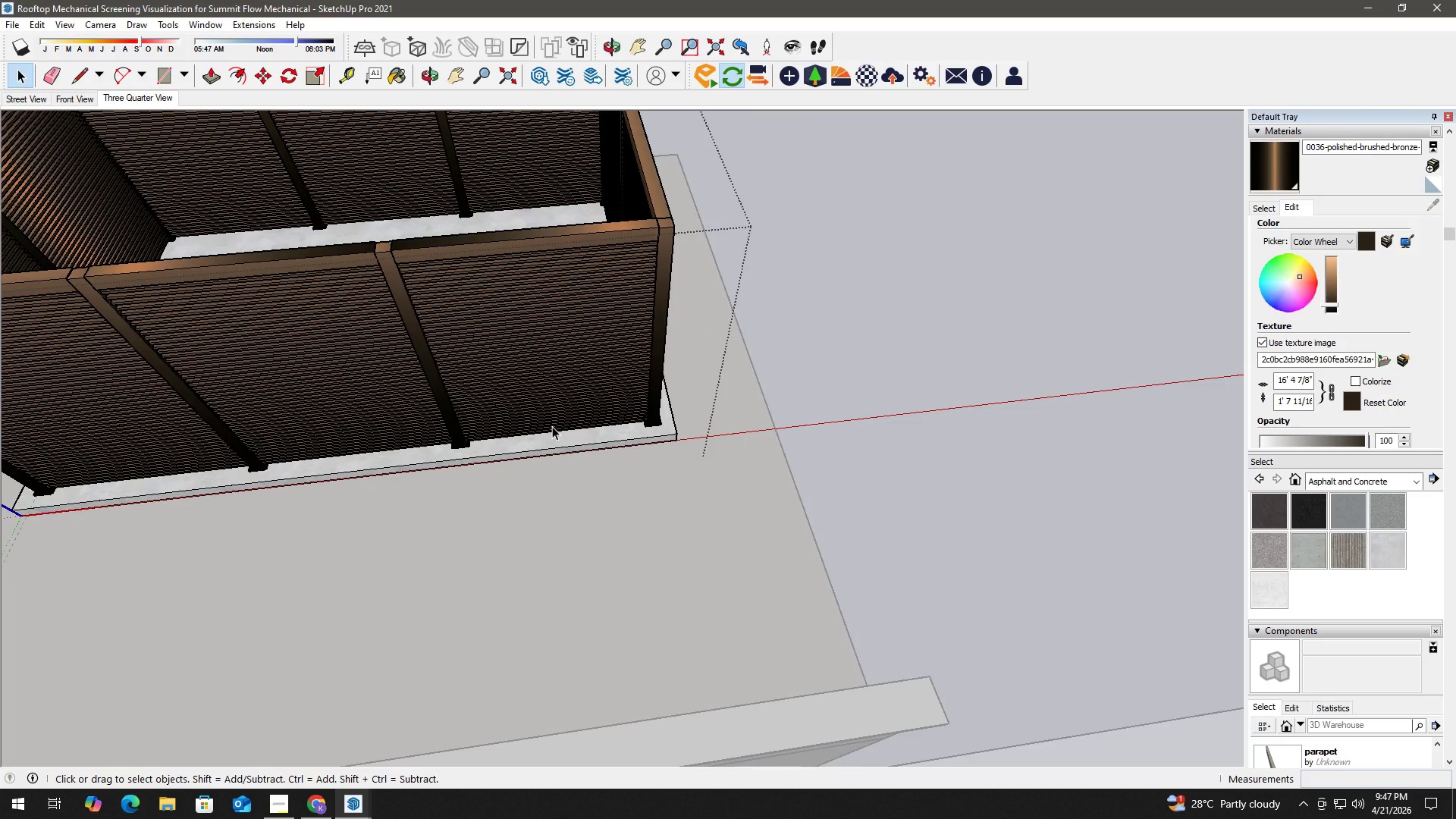 
hold_key(key=ControlLeft, duration=1.34)
 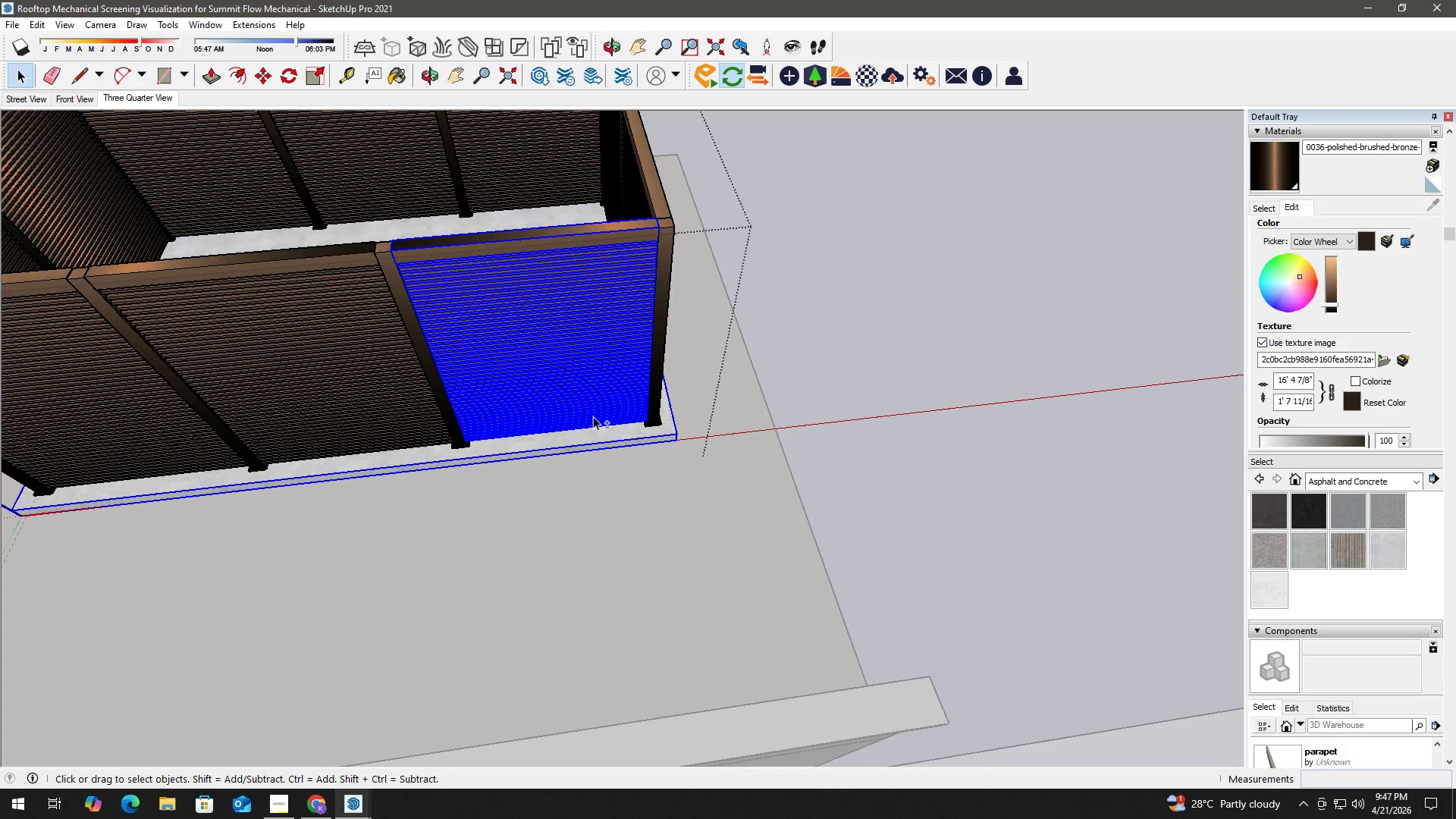 
scroll: coordinate [552, 427], scroll_direction: none, amount: 0.0
 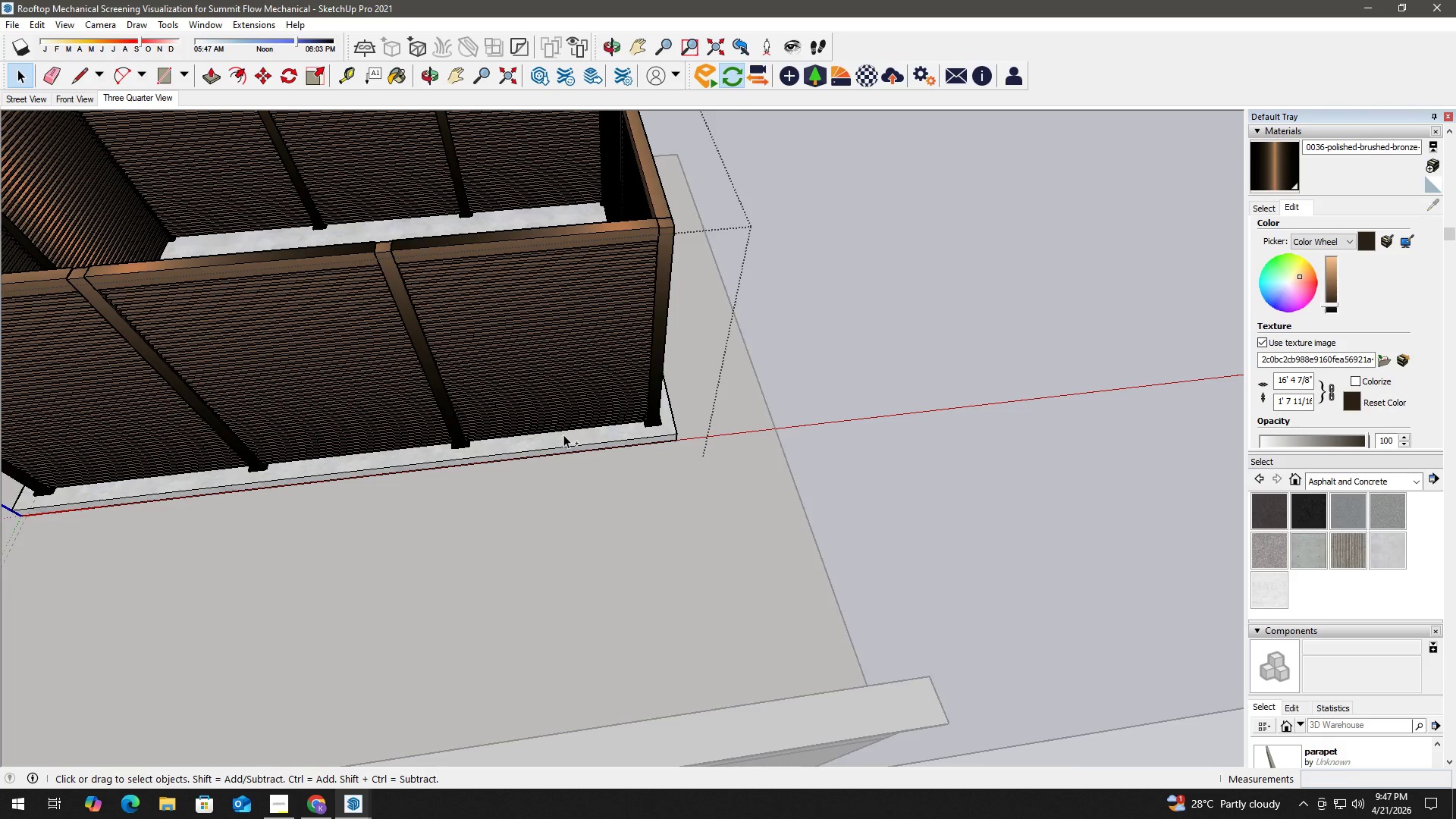 
left_click_drag(start_coordinate=[563, 435], to_coordinate=[510, 216])
 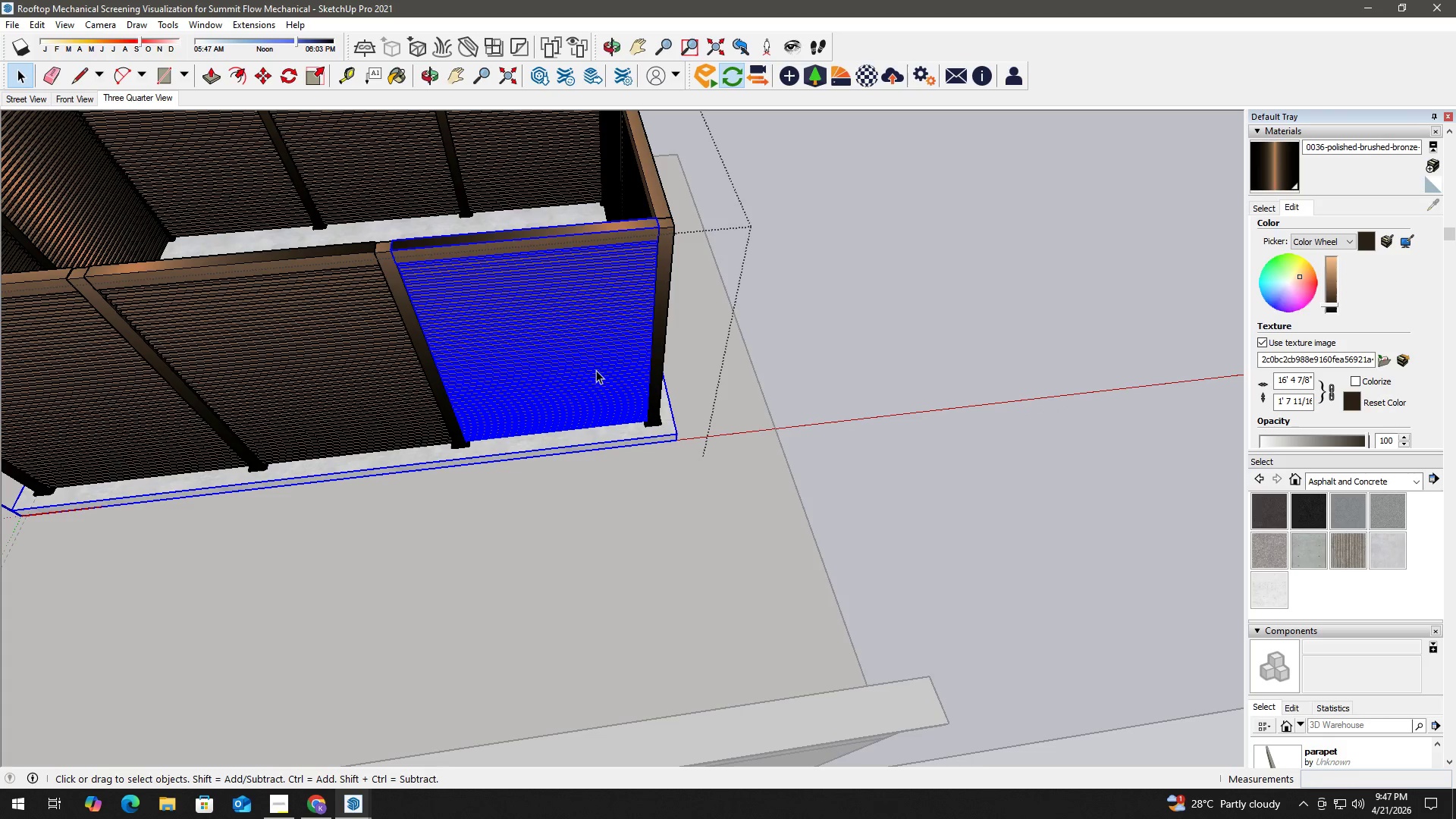 
hold_key(key=ShiftLeft, duration=0.62)
 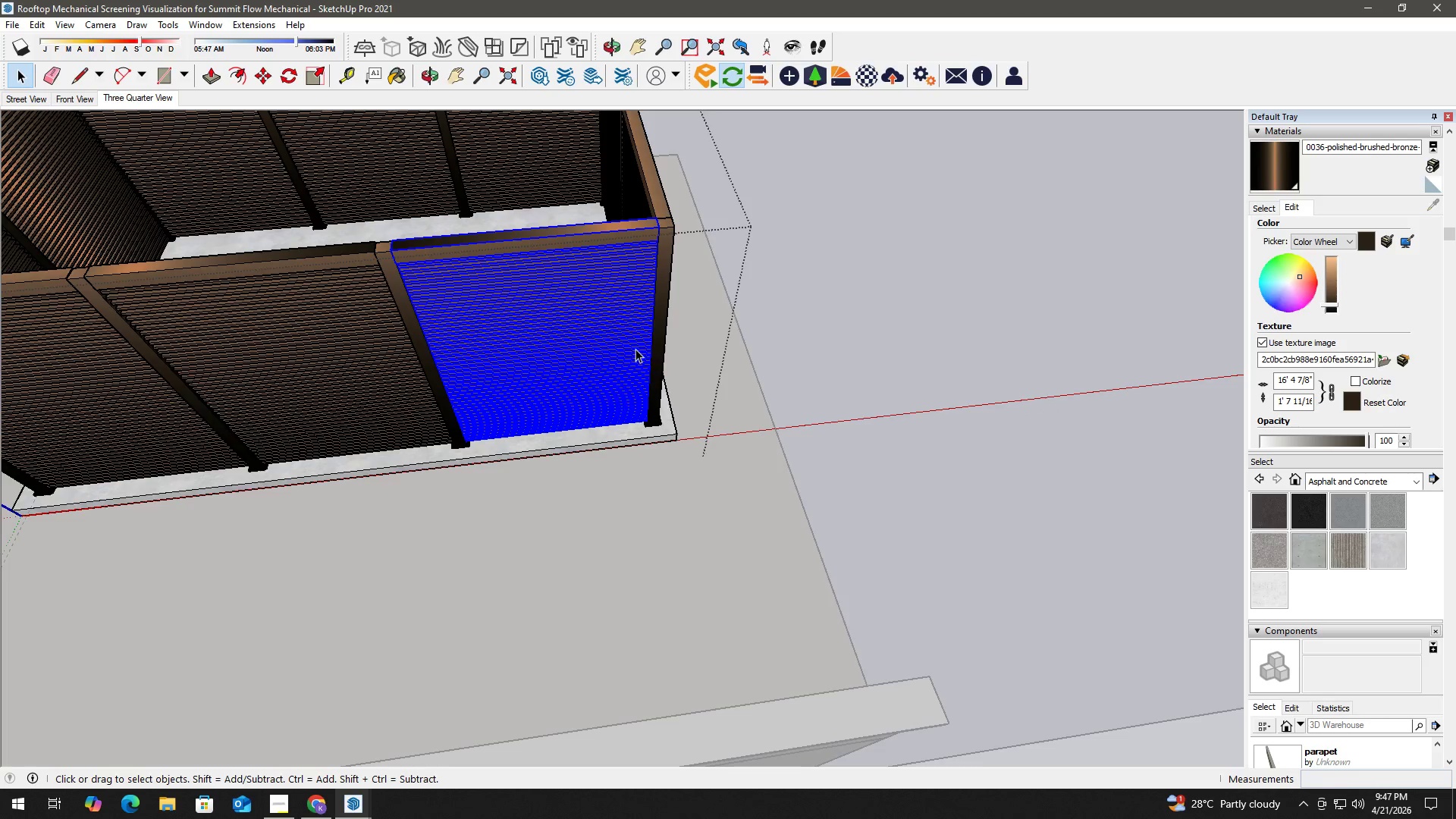 
scroll: coordinate [639, 203], scroll_direction: up, amount: 11.0
 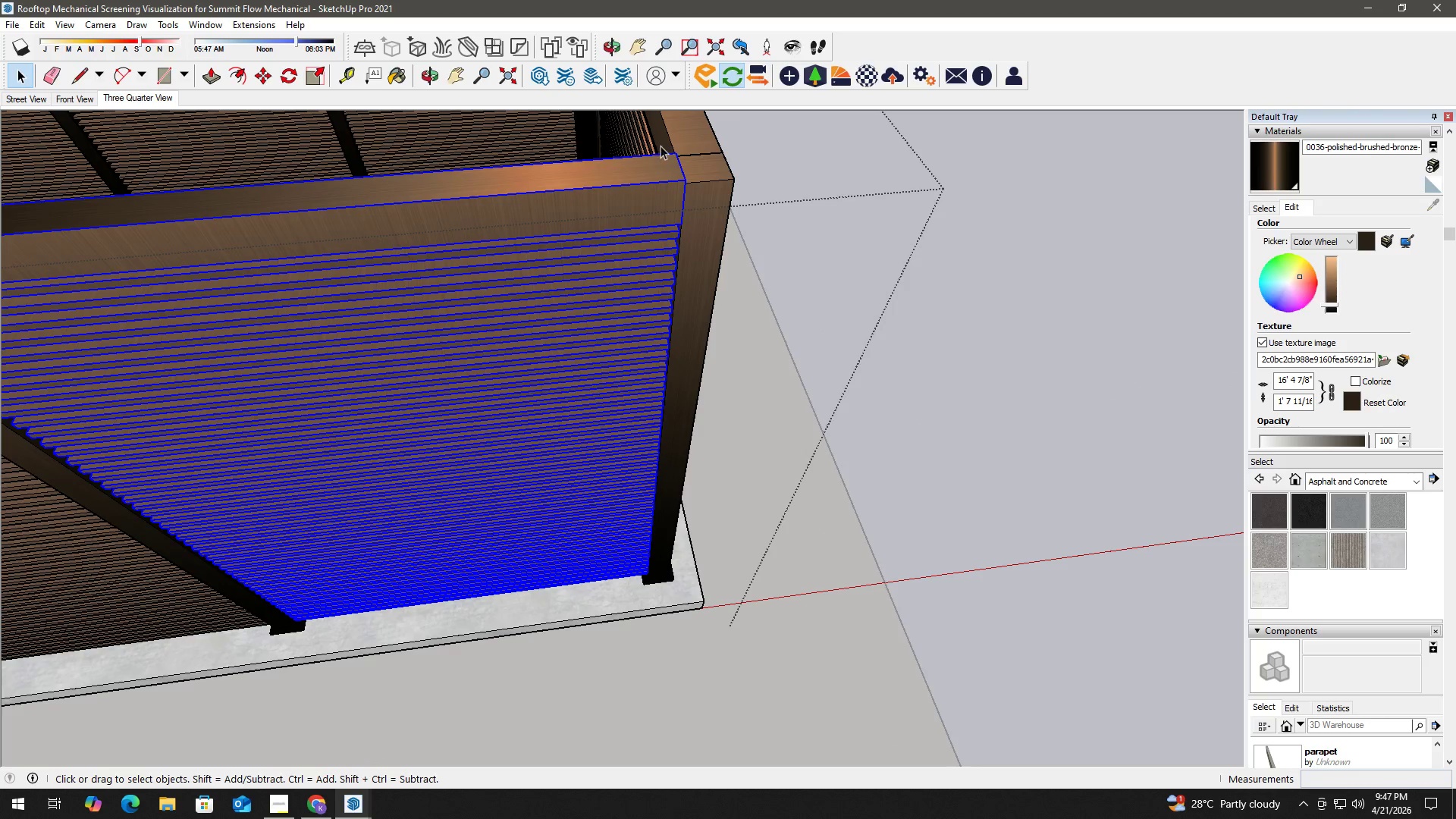 
key(M)
 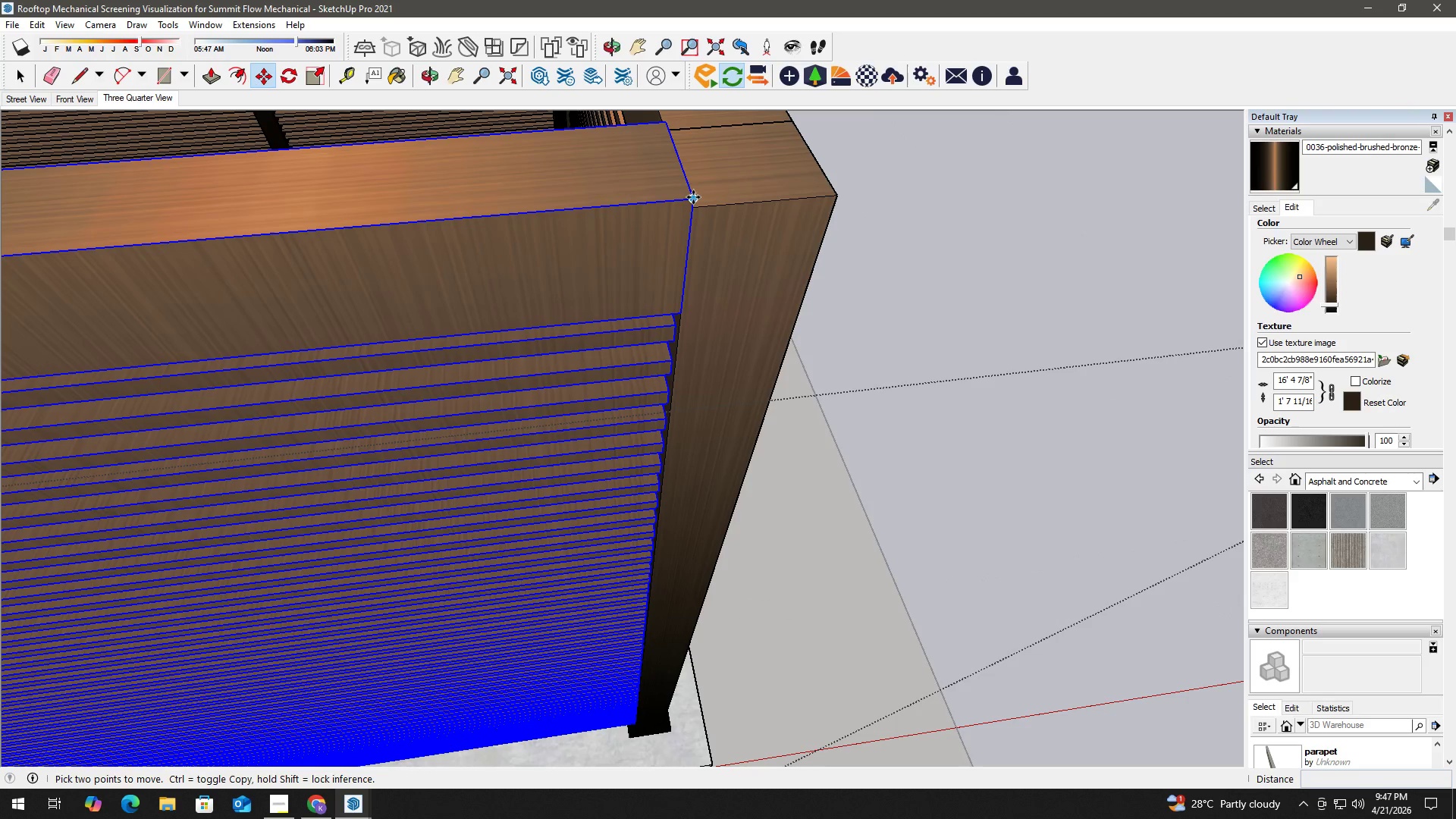 
scroll: coordinate [698, 192], scroll_direction: up, amount: 11.0
 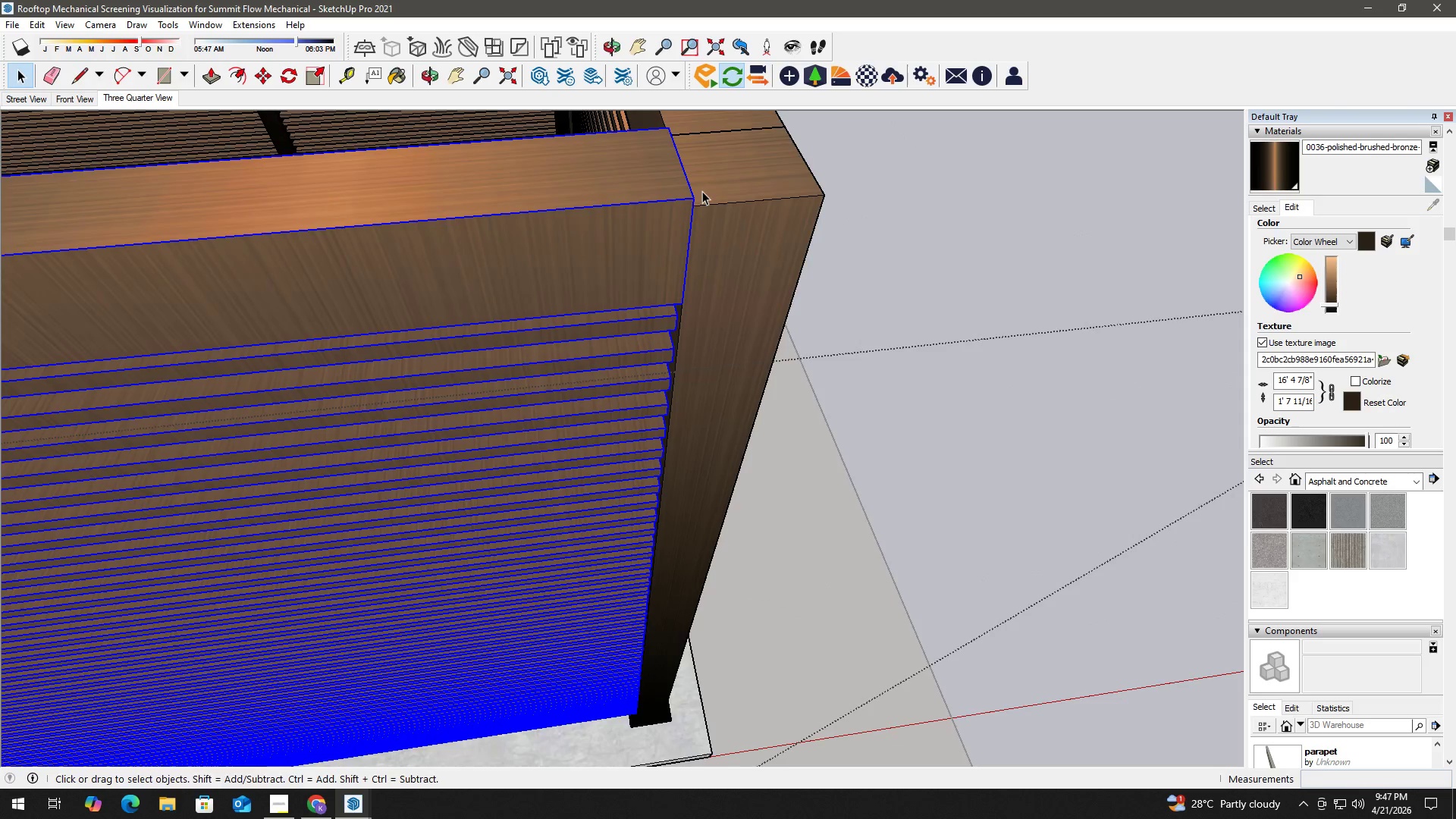 
left_click([693, 197])
 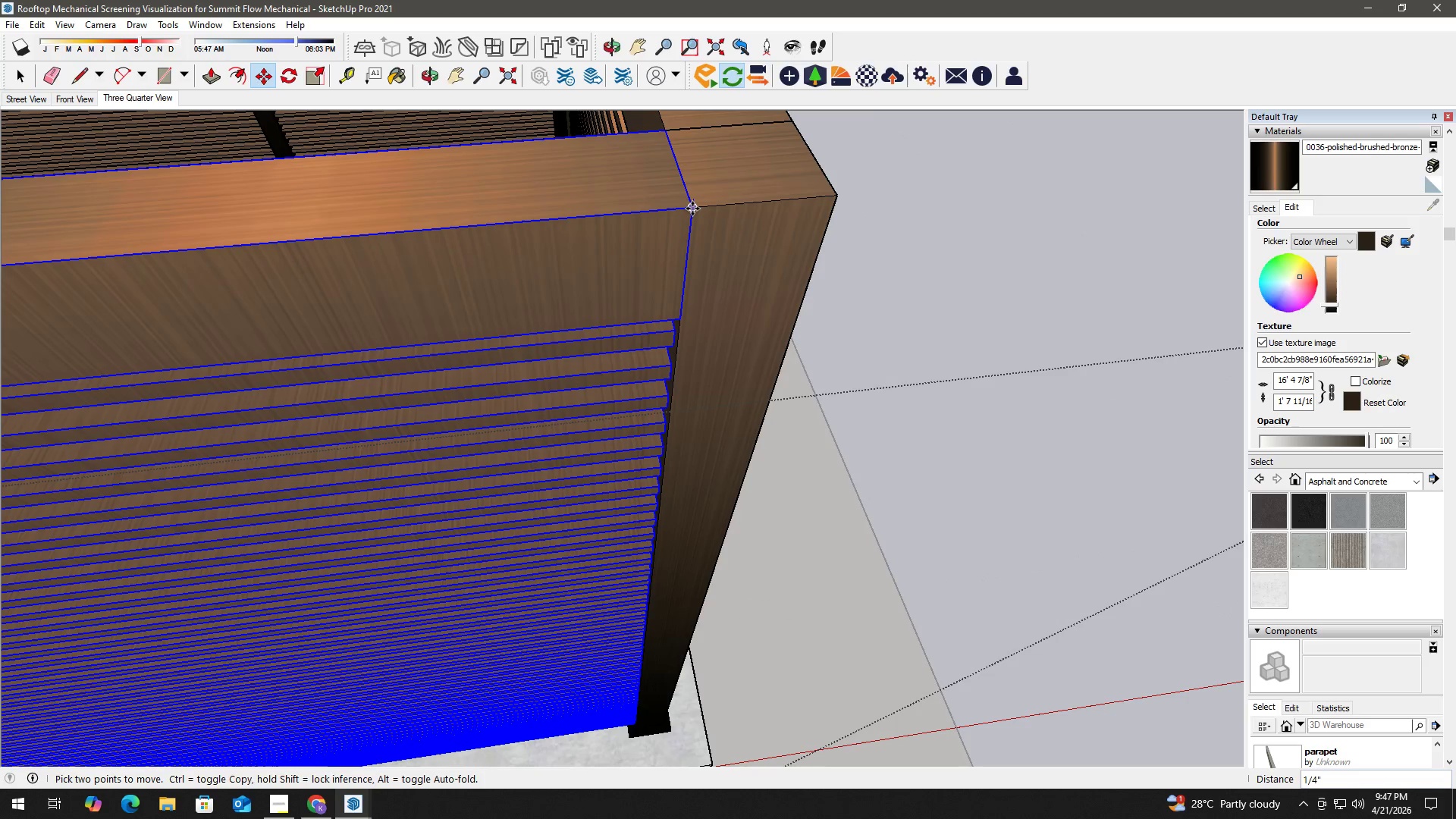 
left_click([692, 209])
 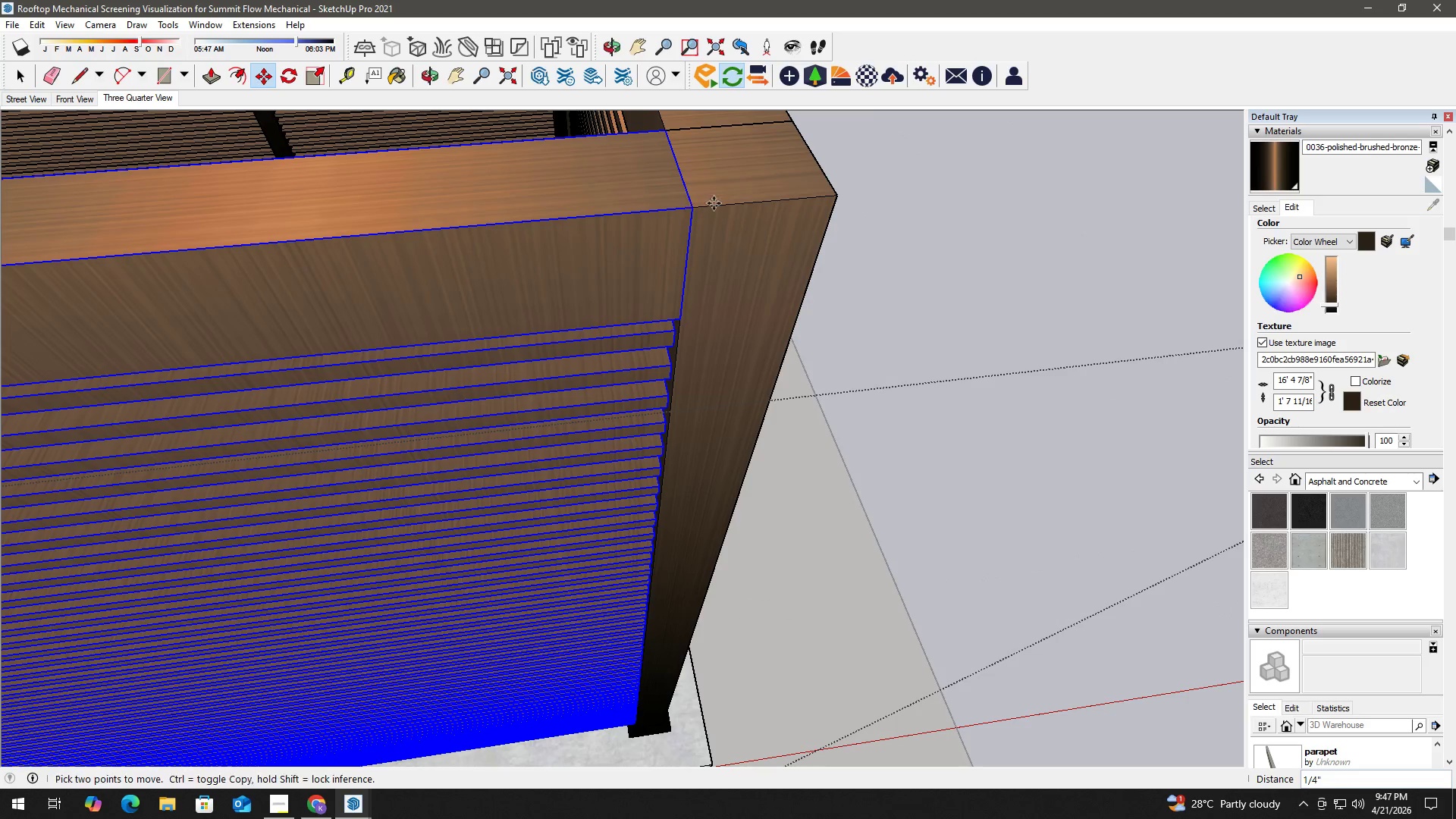 
key(Space)
 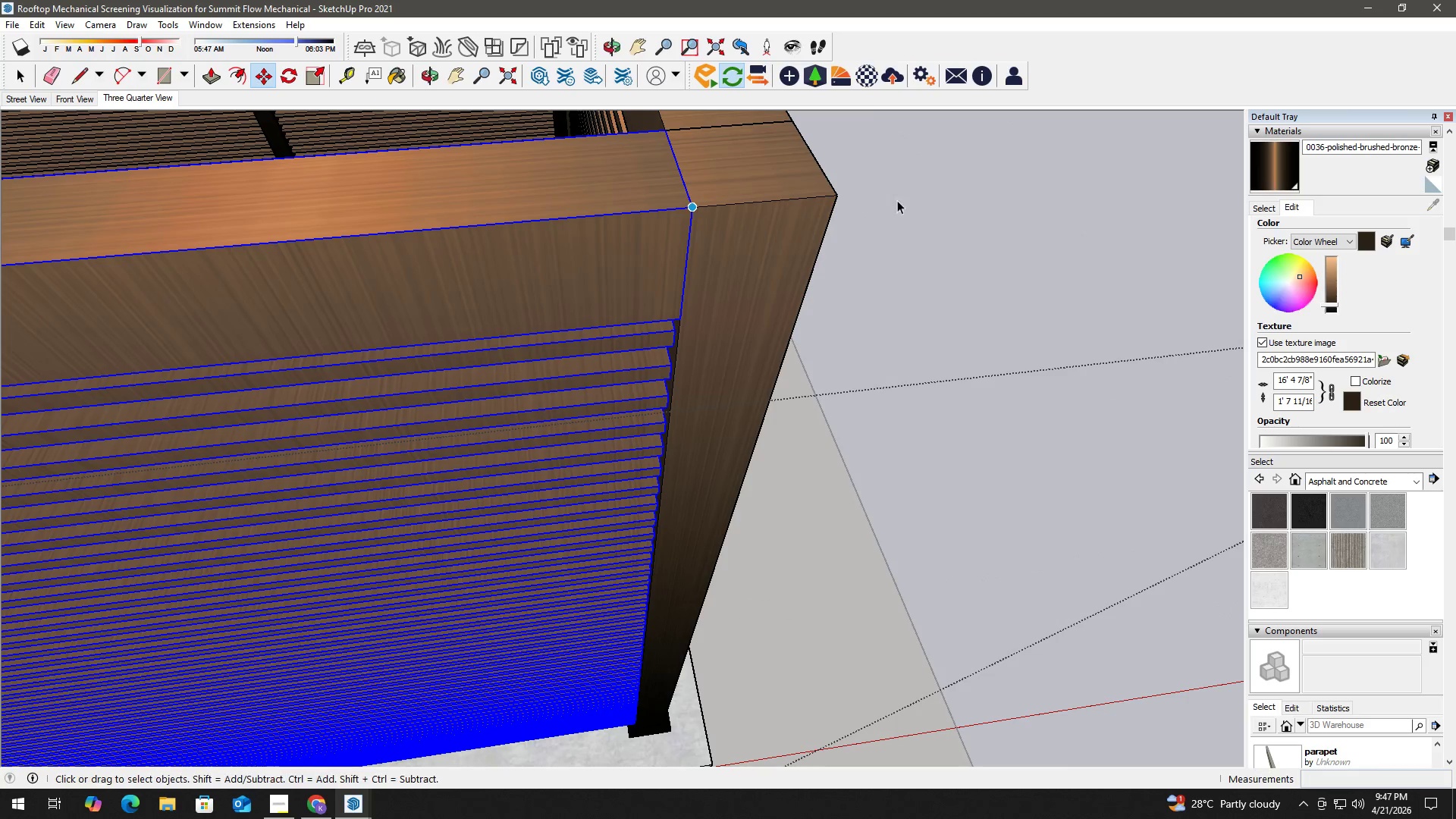 
double_click([968, 198])
 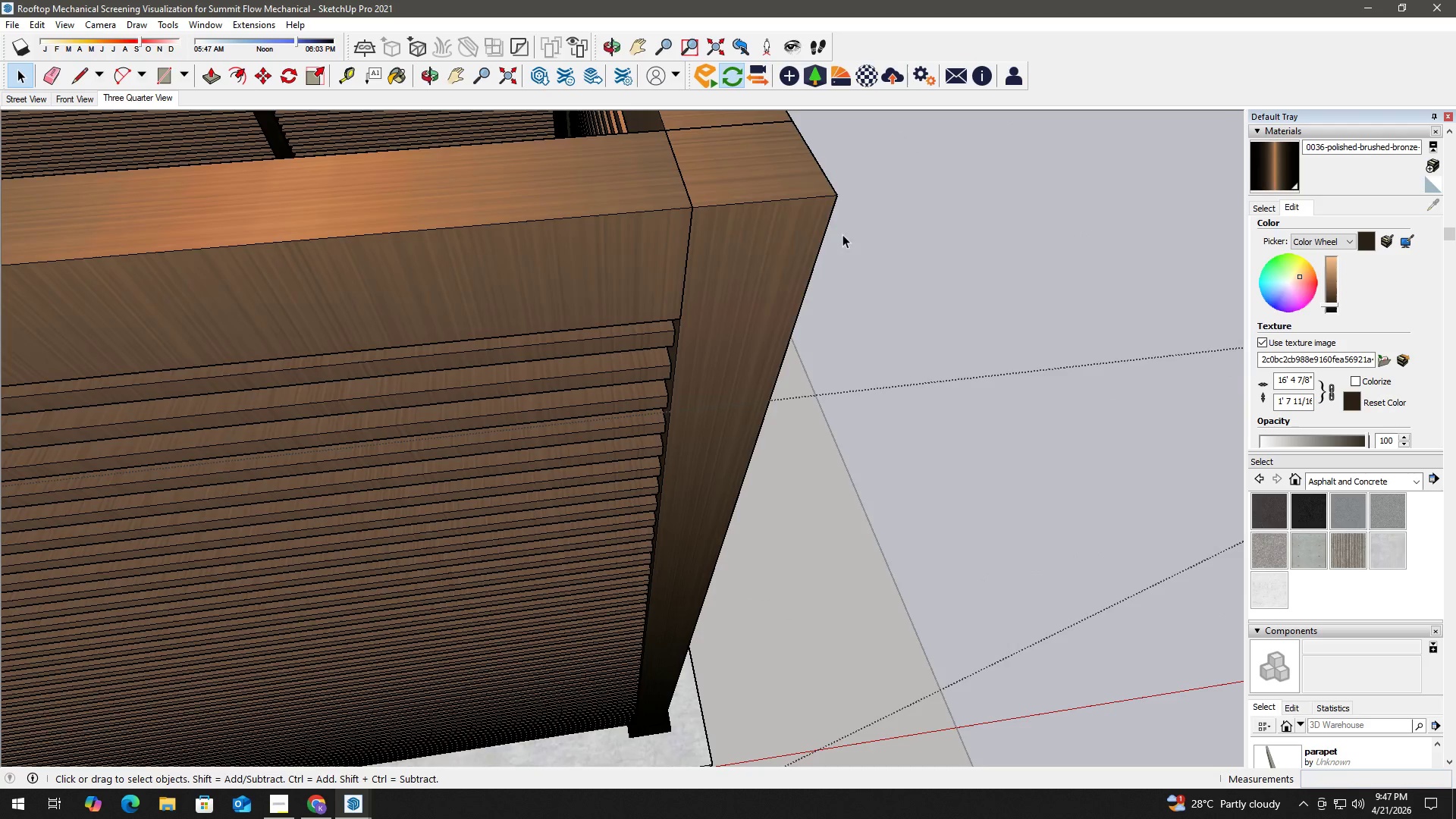 
key(H)
 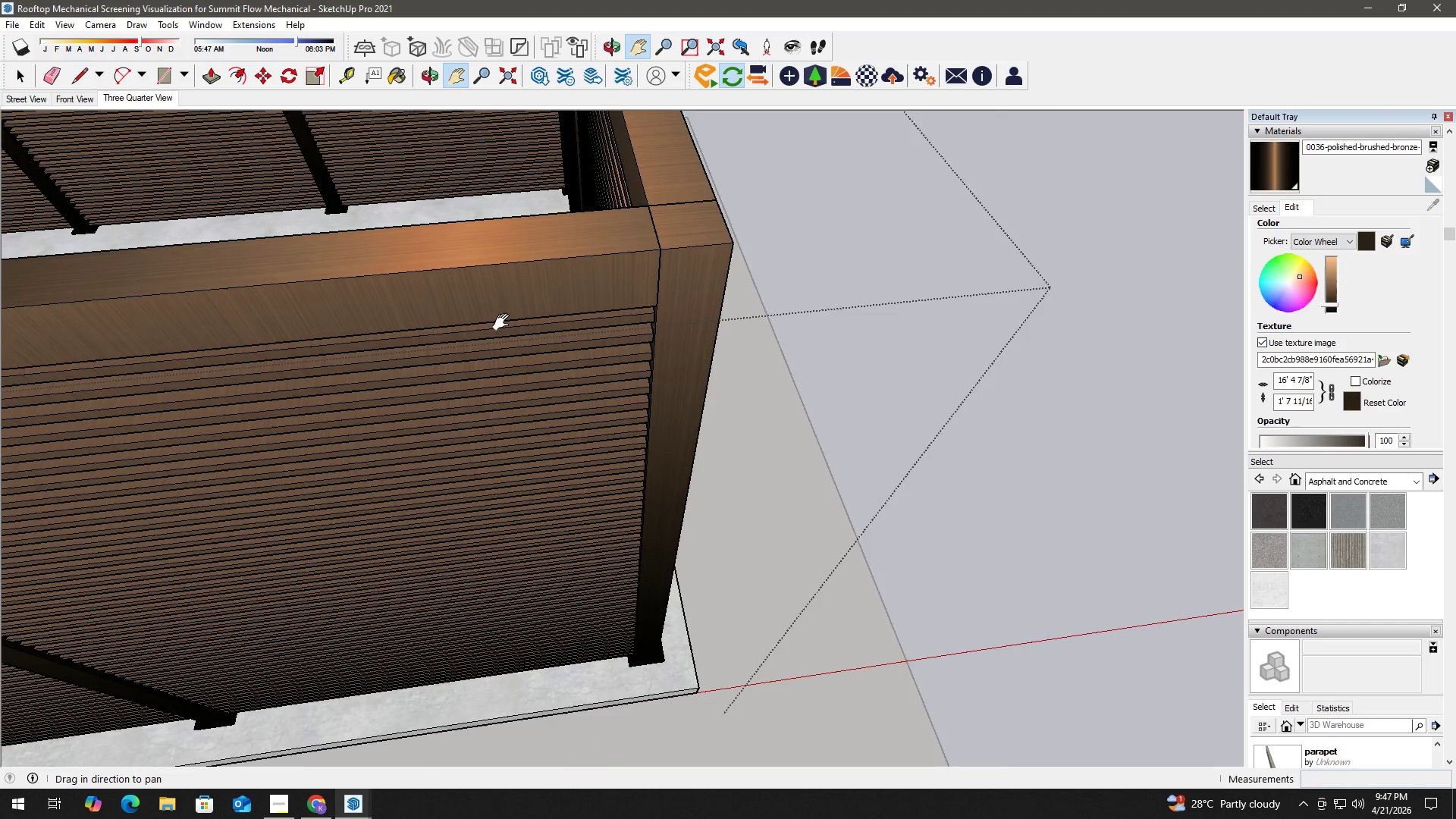 
left_click_drag(start_coordinate=[504, 322], to_coordinate=[812, 319])
 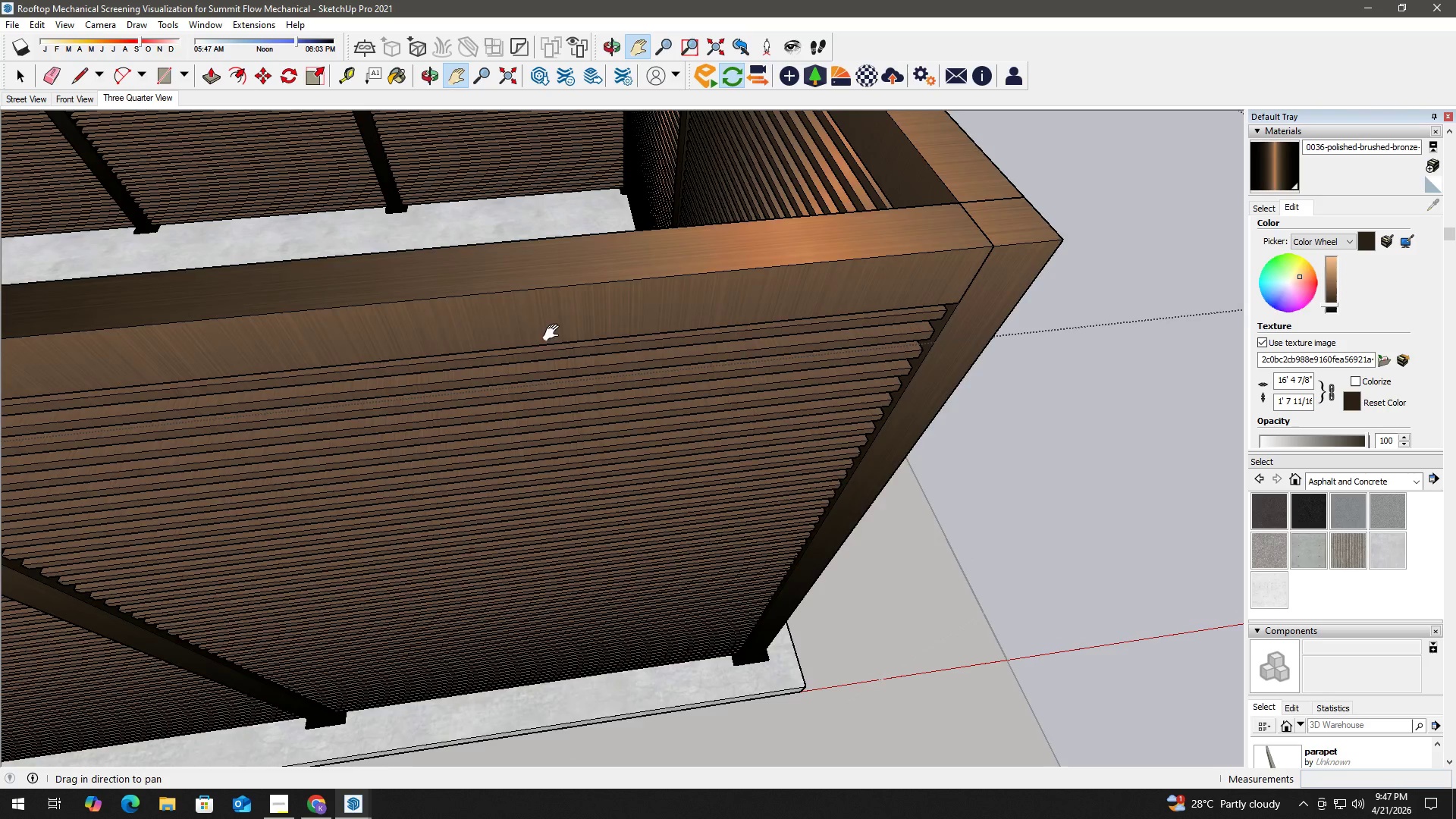 
scroll: coordinate [590, 303], scroll_direction: down, amount: 7.0
 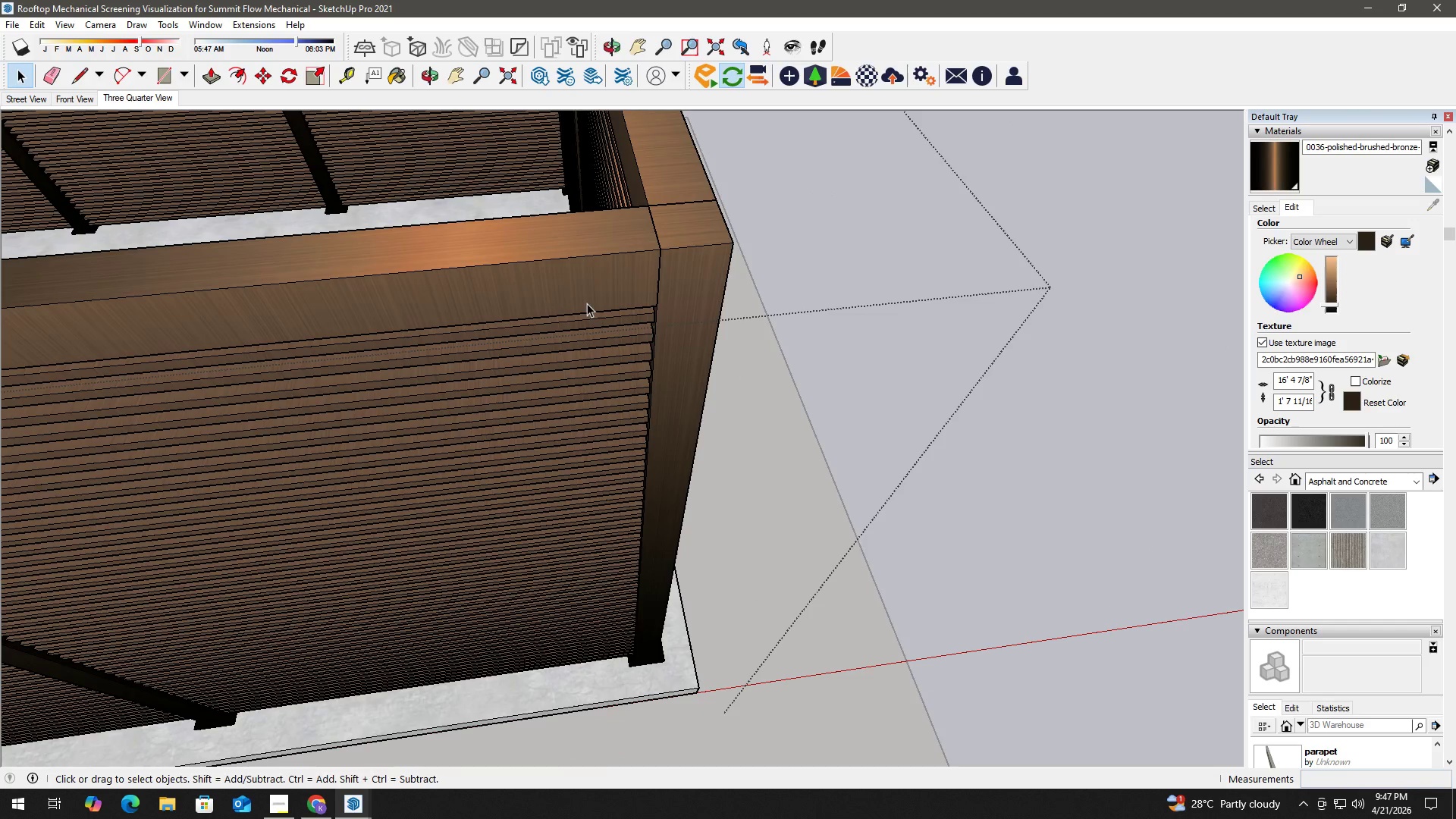 
left_click_drag(start_coordinate=[517, 330], to_coordinate=[758, 341])
 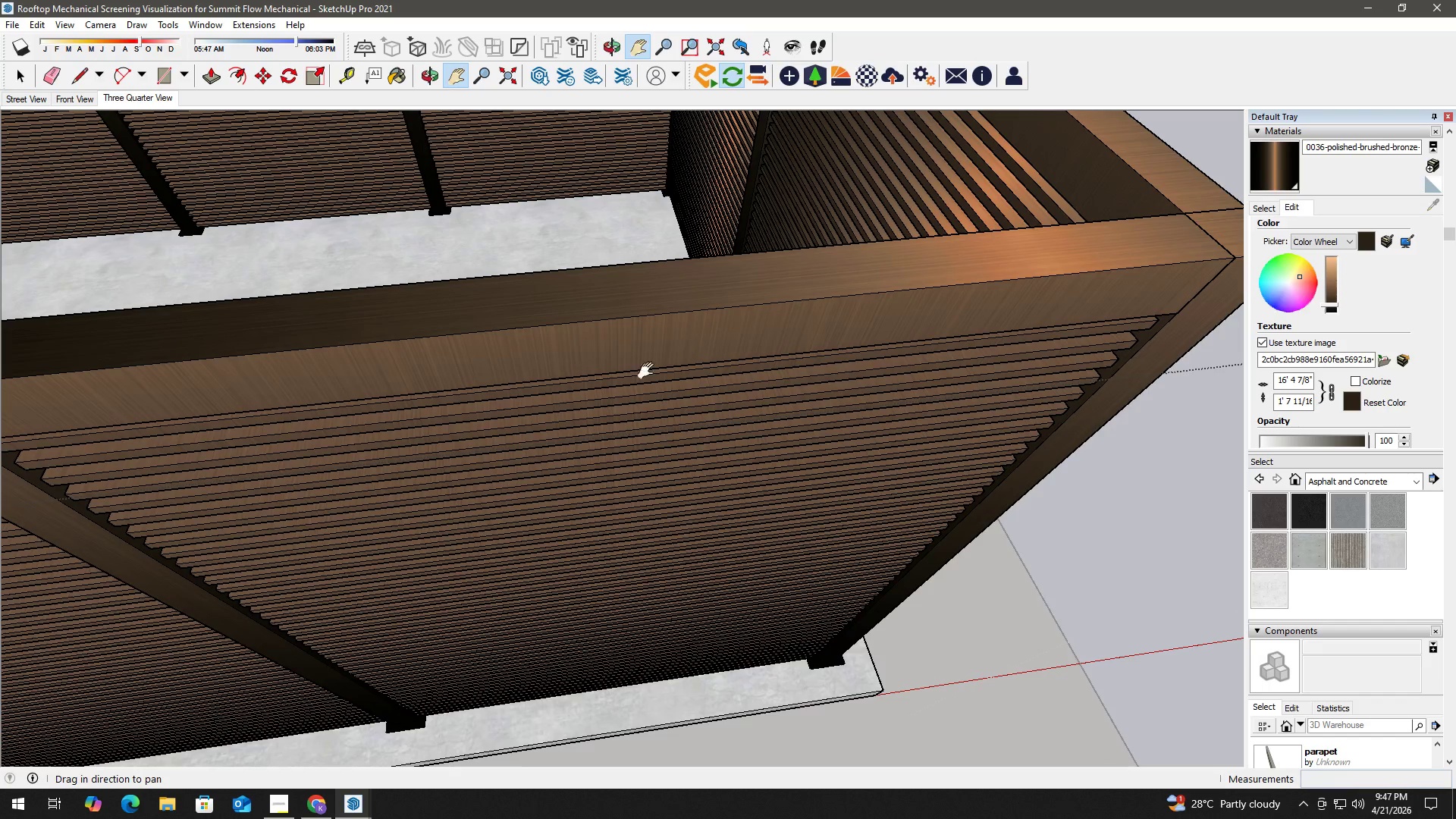 
key(H)
 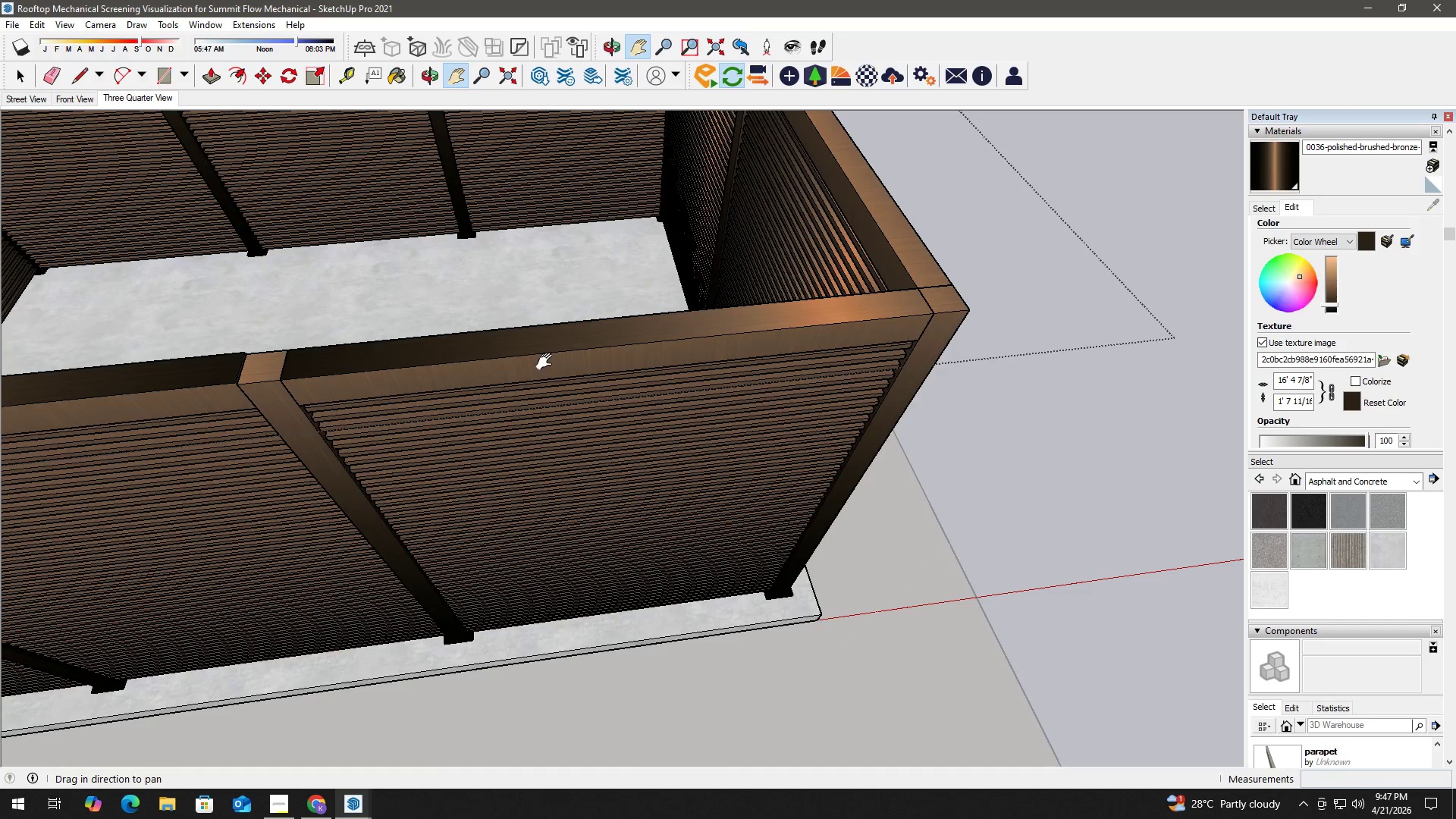 
left_click_drag(start_coordinate=[548, 362], to_coordinate=[717, 337])
 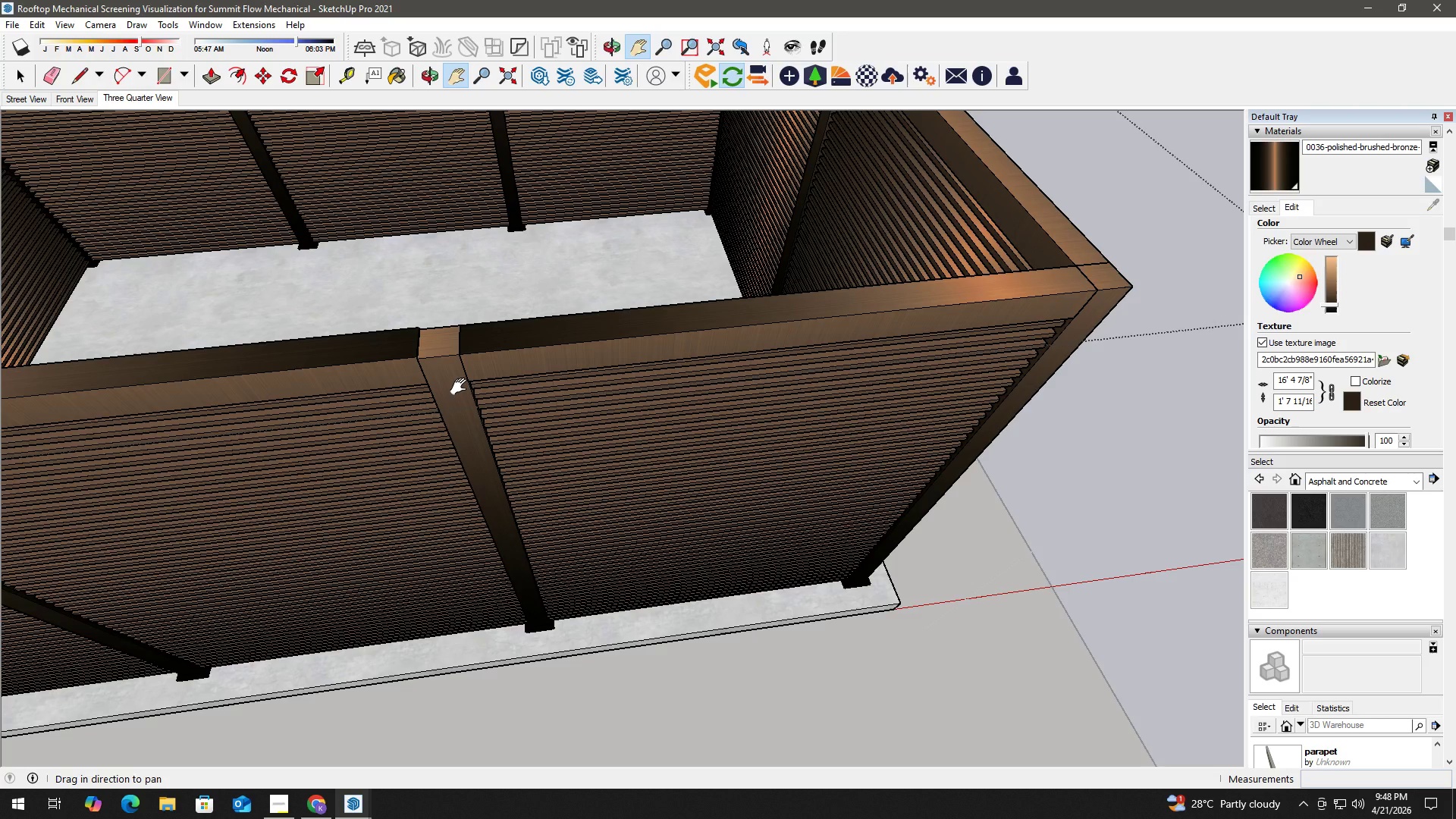 
scroll: coordinate [628, 366], scroll_direction: down, amount: 7.0
 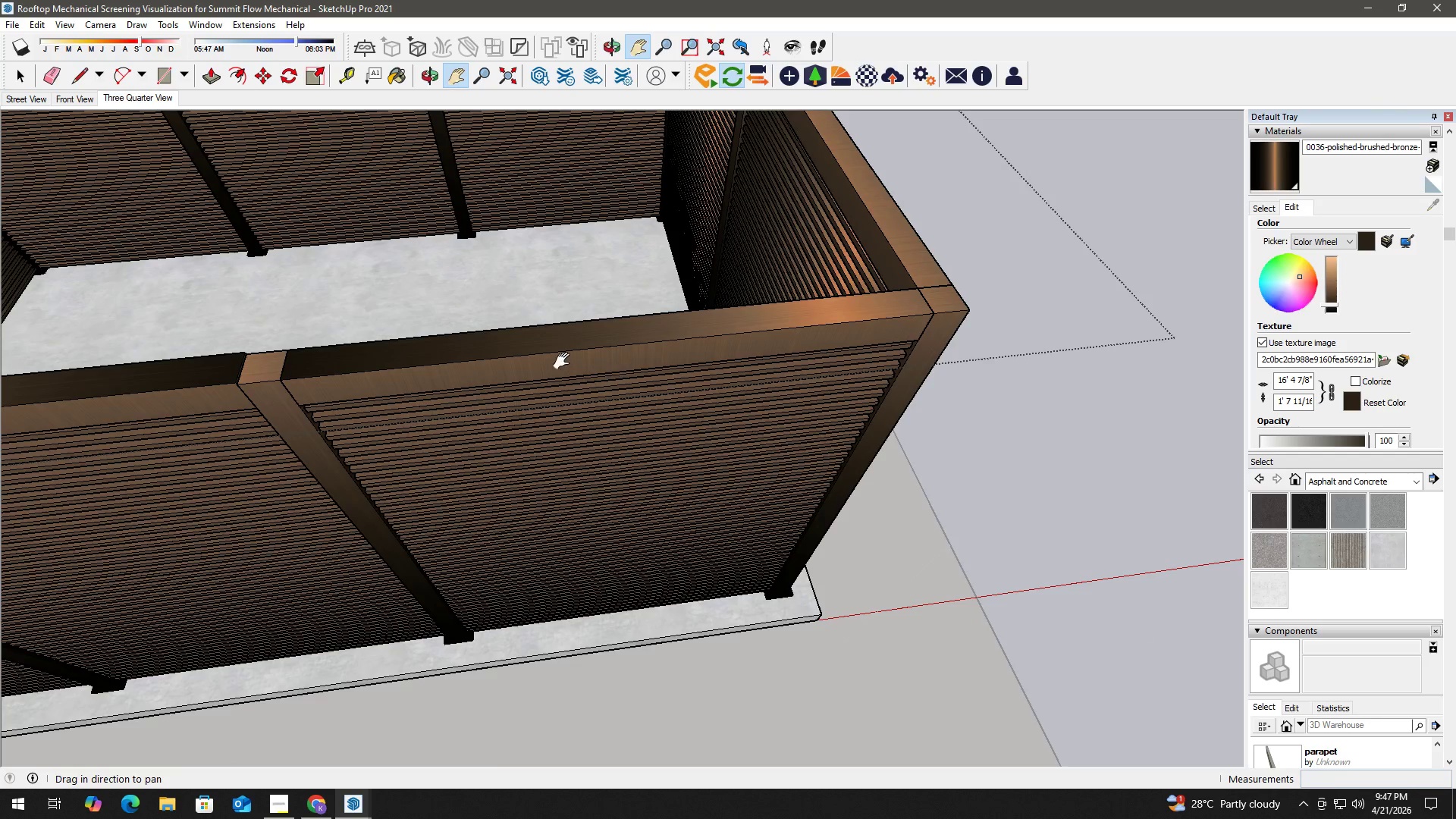 
wait(19.56)
 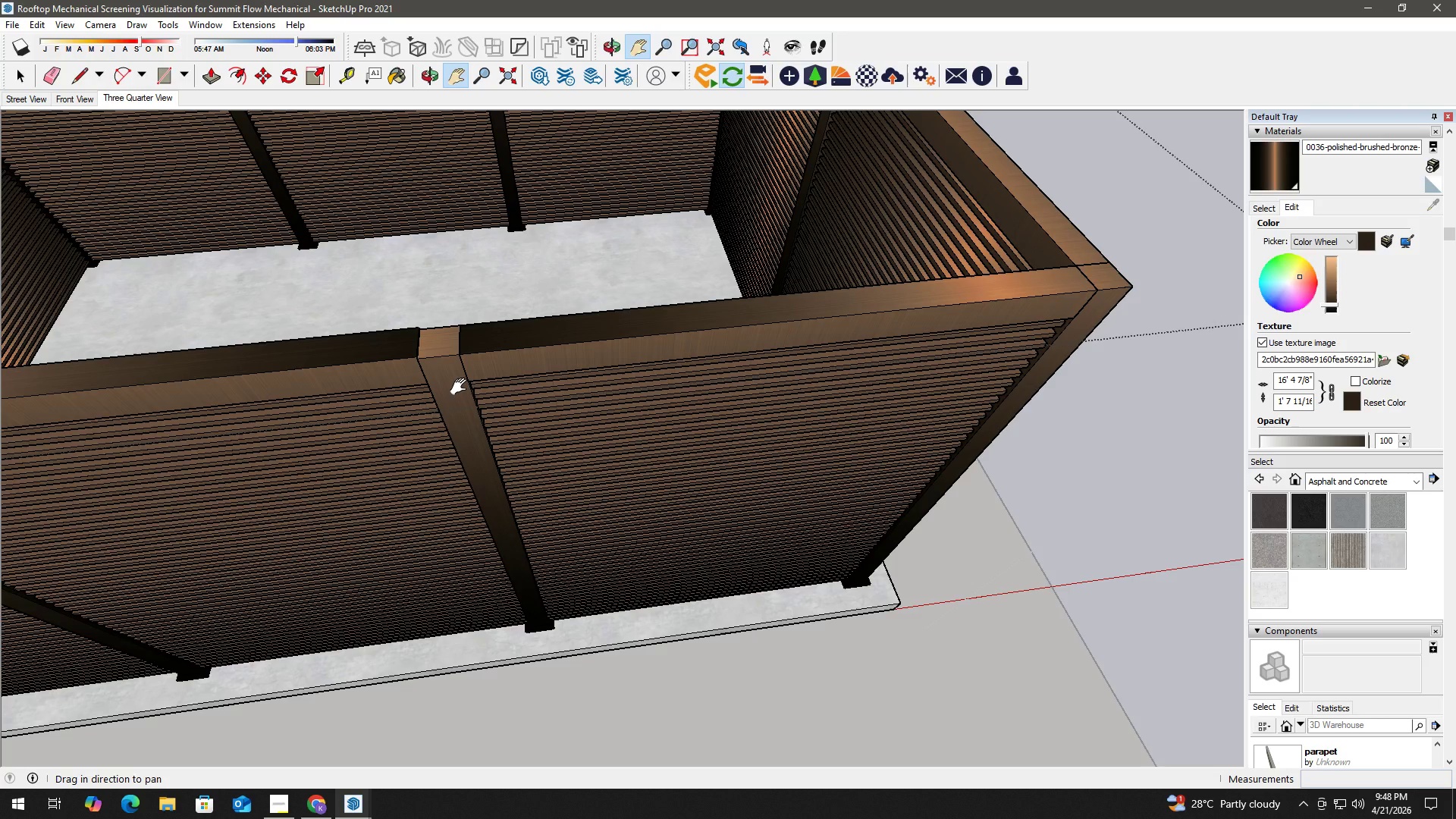 
key(Space)
 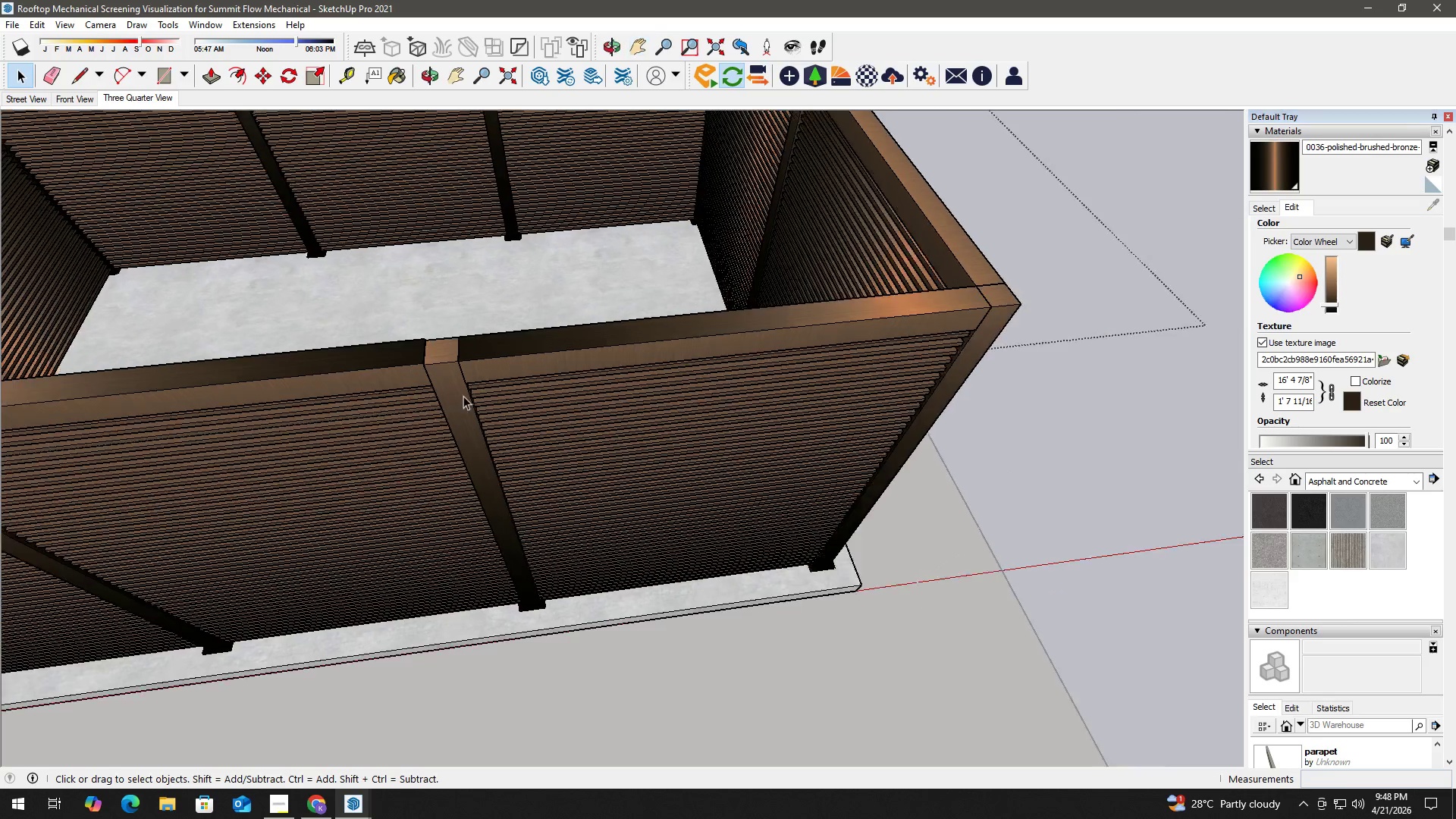 
key(H)
 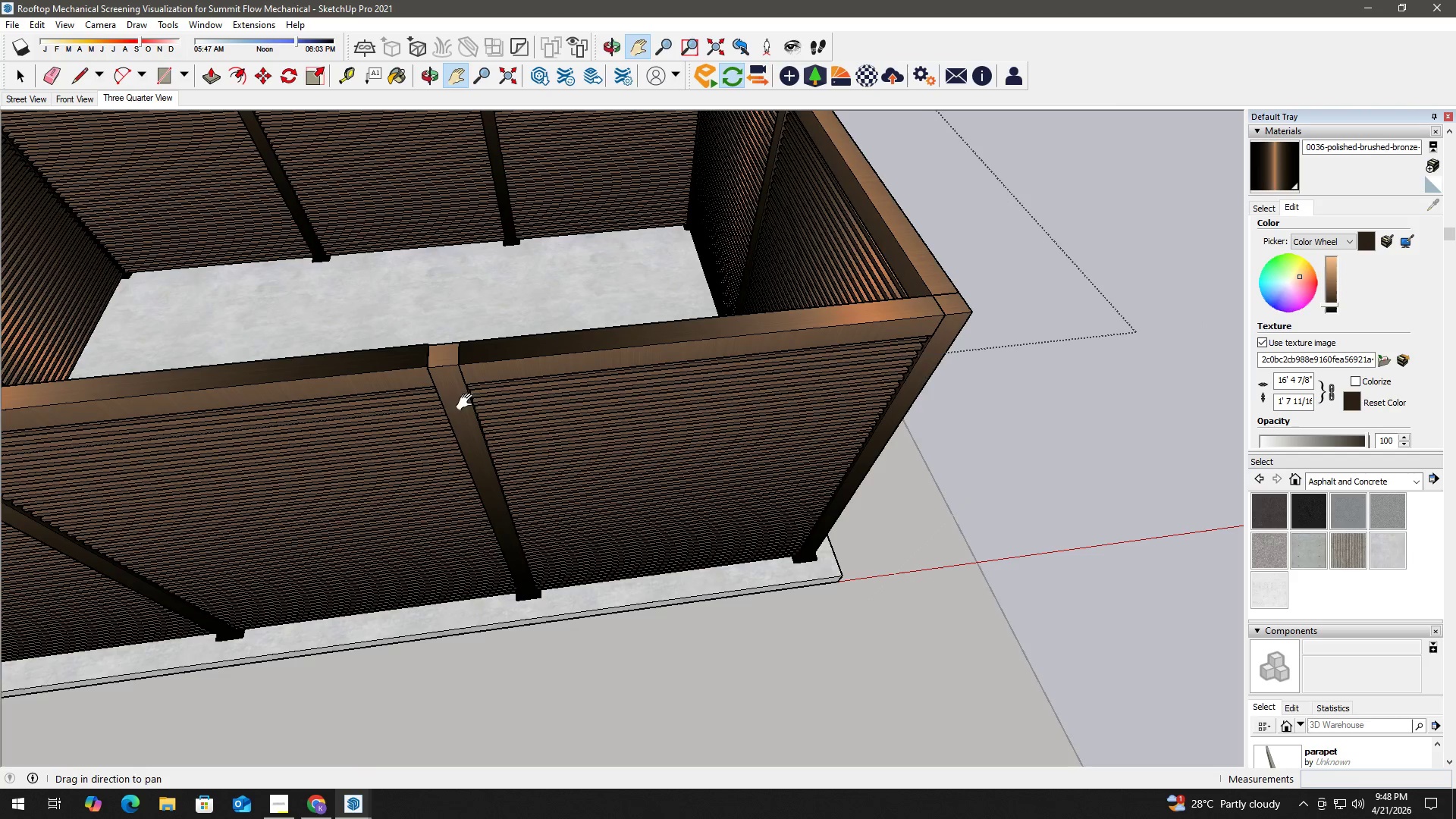 
scroll: coordinate [463, 396], scroll_direction: down, amount: 3.0
 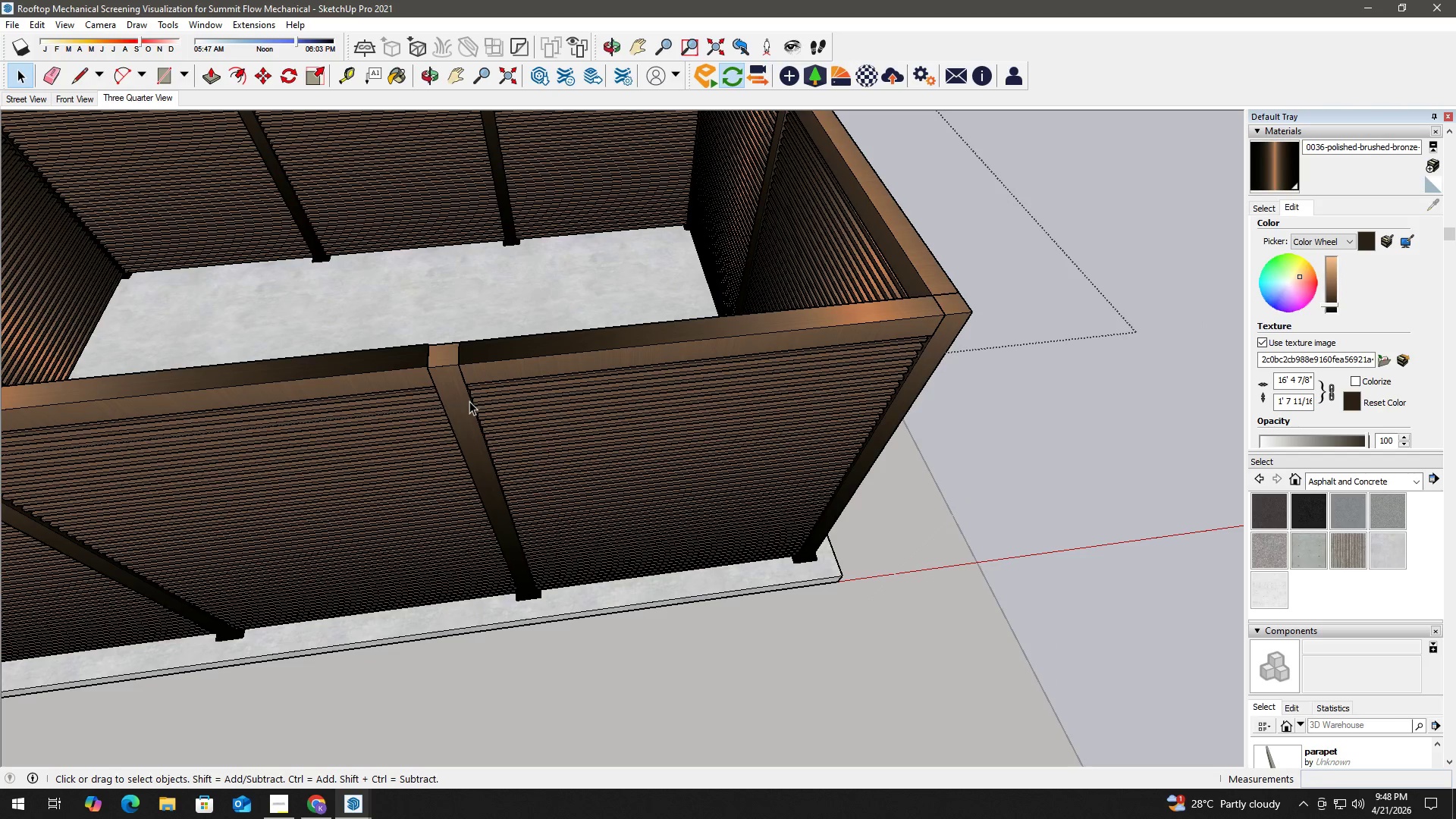 
left_click_drag(start_coordinate=[471, 401], to_coordinate=[799, 312])
 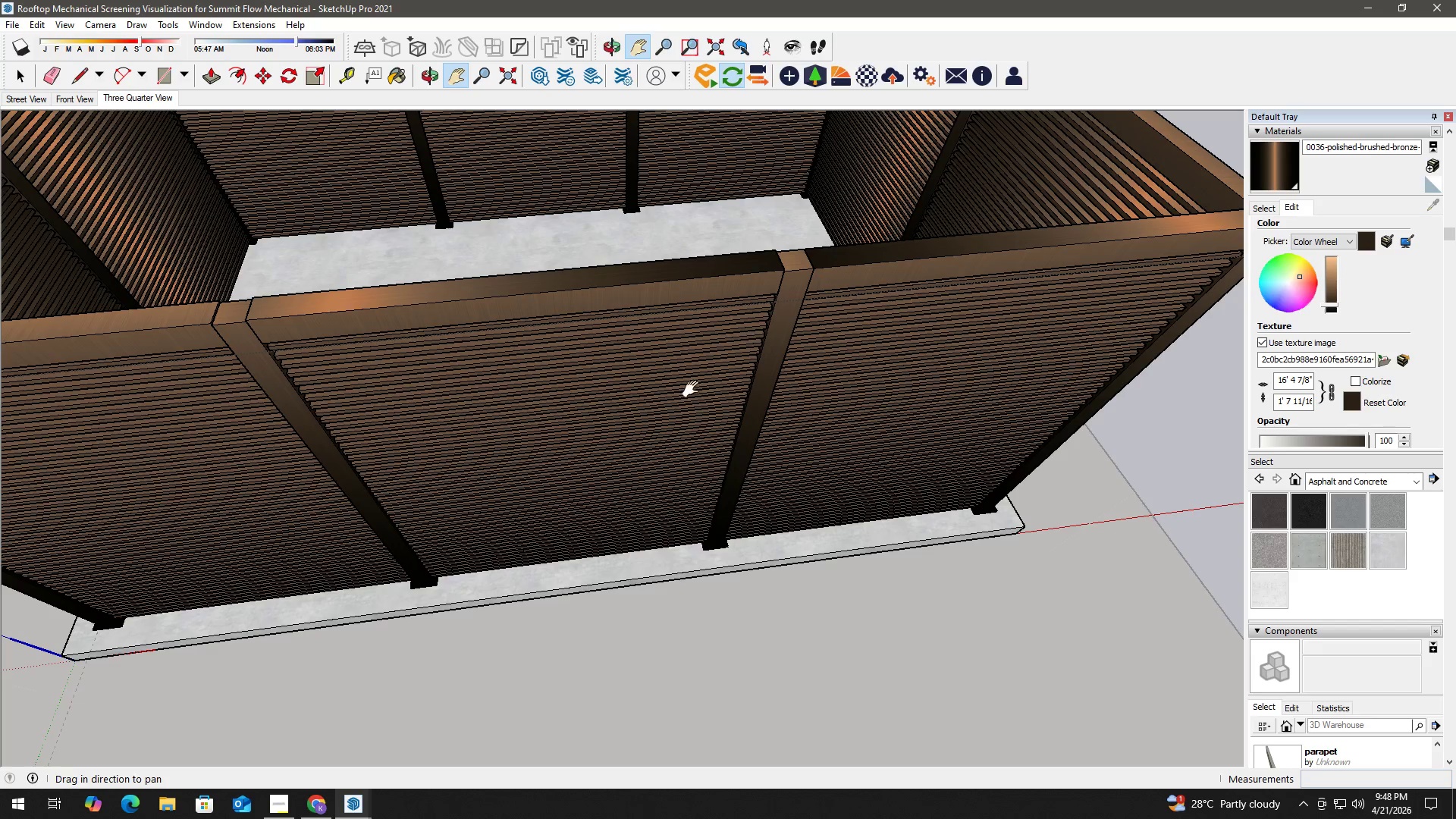 
key(Space)
 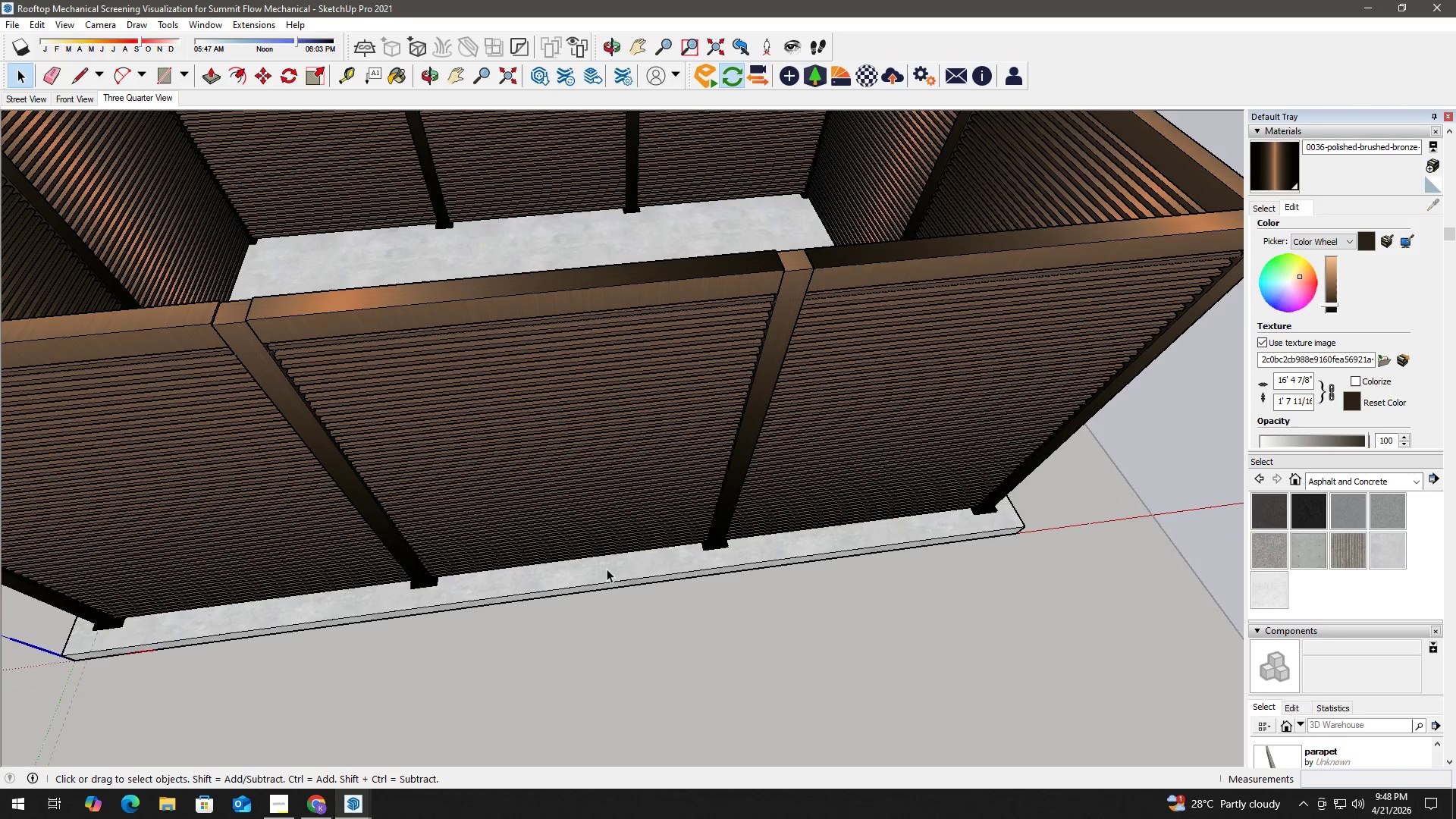 
hold_key(key=ControlLeft, duration=1.11)
left_click_drag(start_coordinate=[586, 563], to_coordinate=[523, 207])
 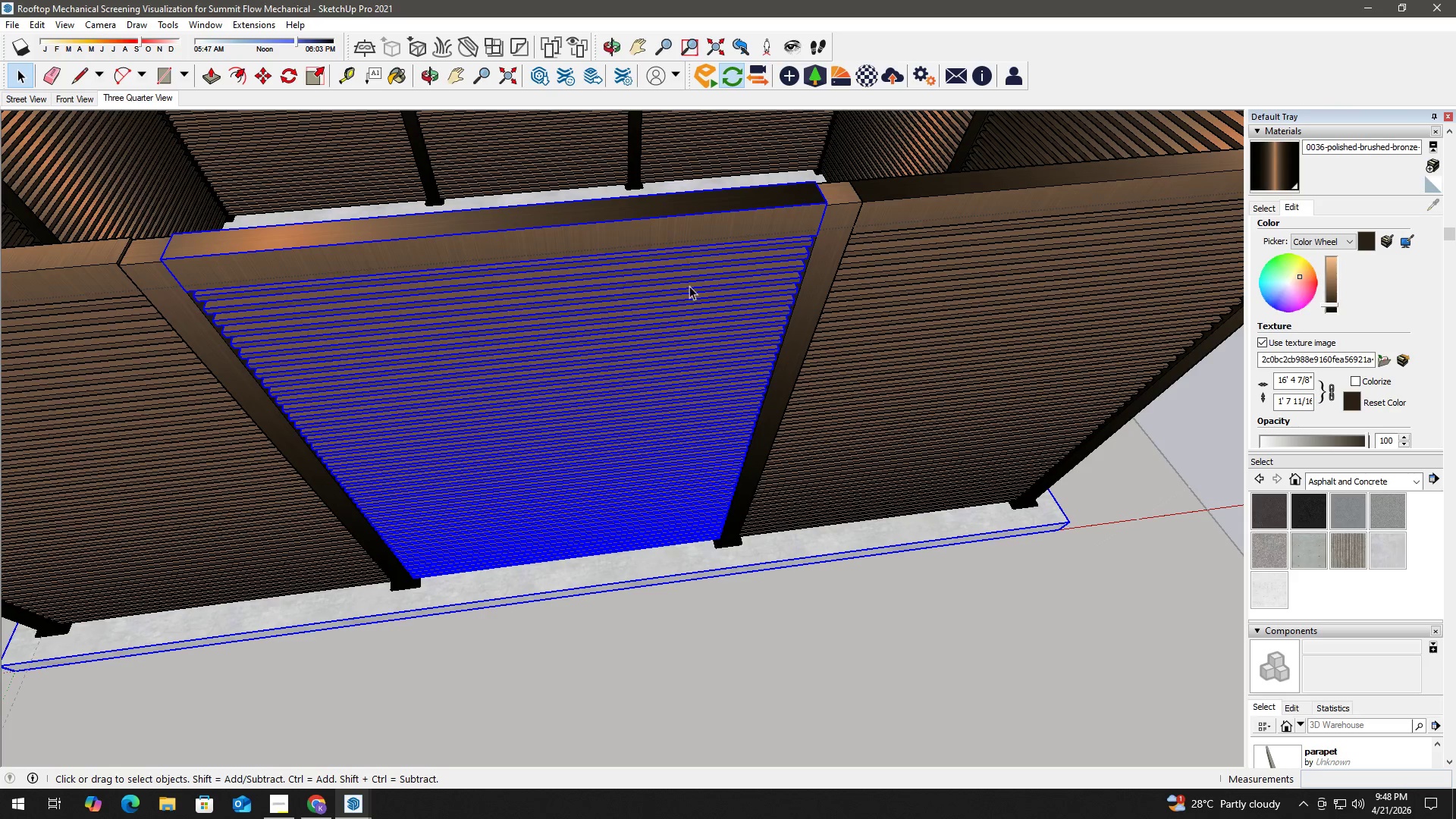 
scroll: coordinate [593, 570], scroll_direction: up, amount: 1.0
 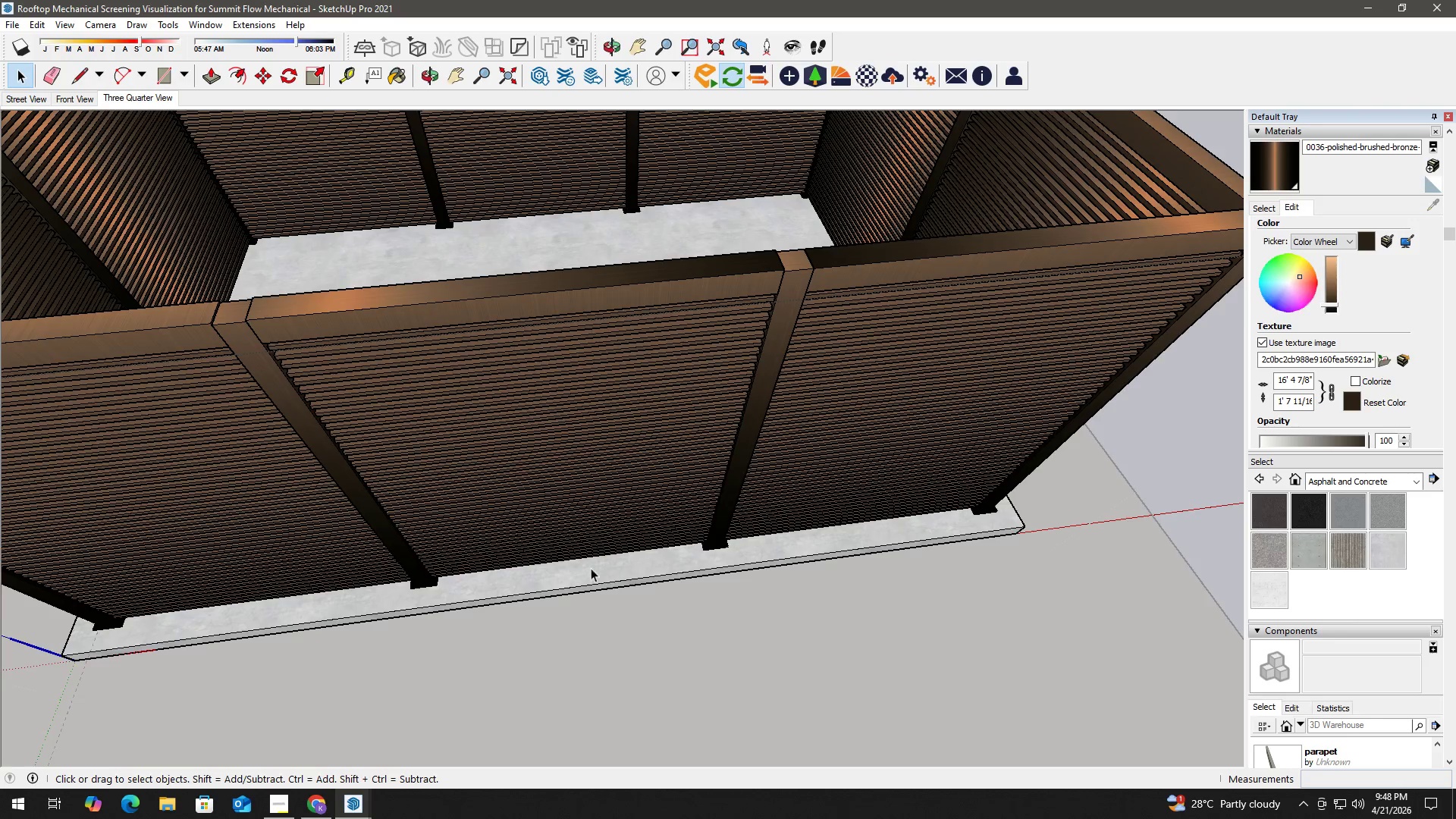 
hold_key(key=ShiftLeft, duration=0.62)
left_click([659, 566])
 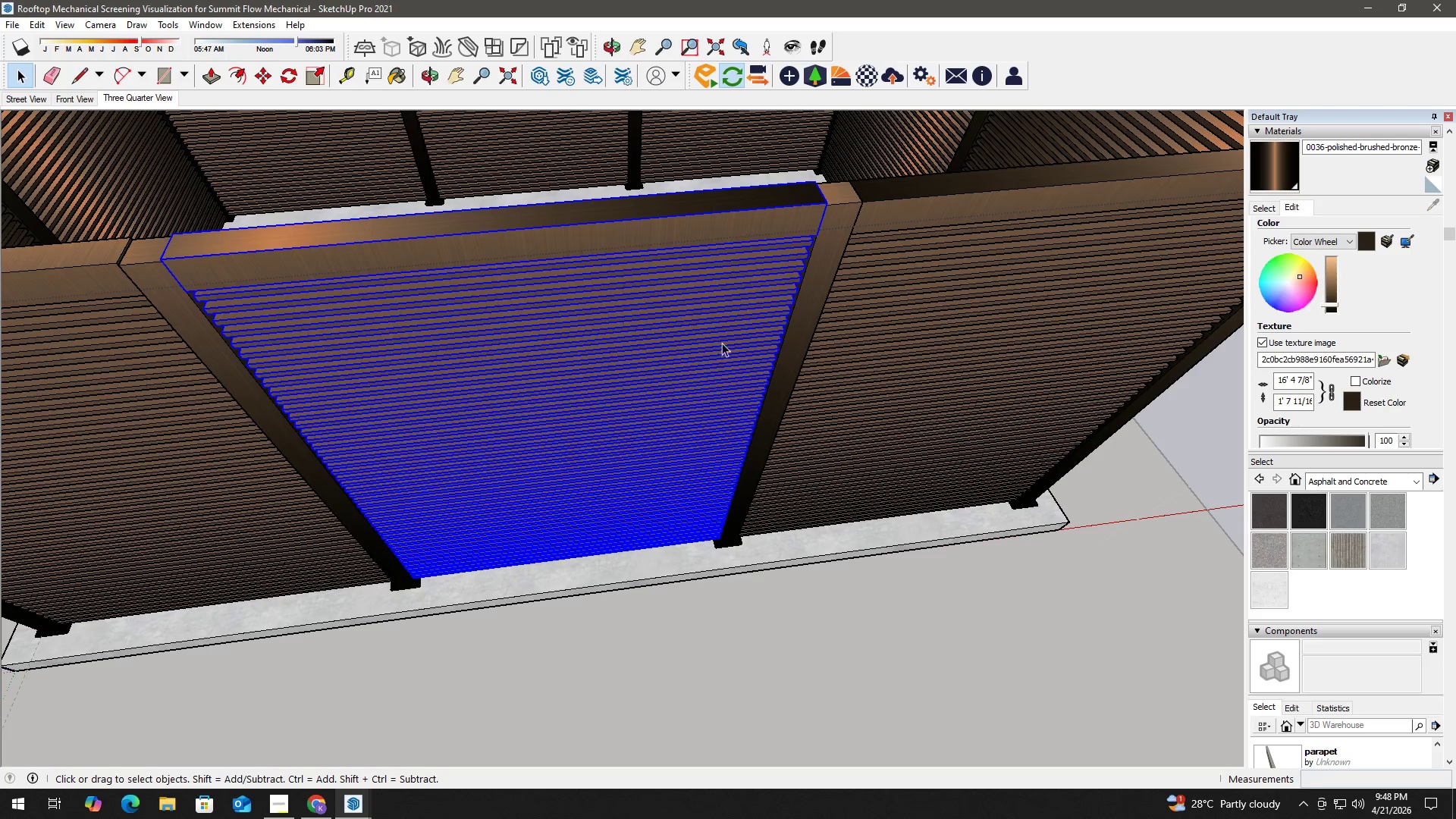 
key(M)
 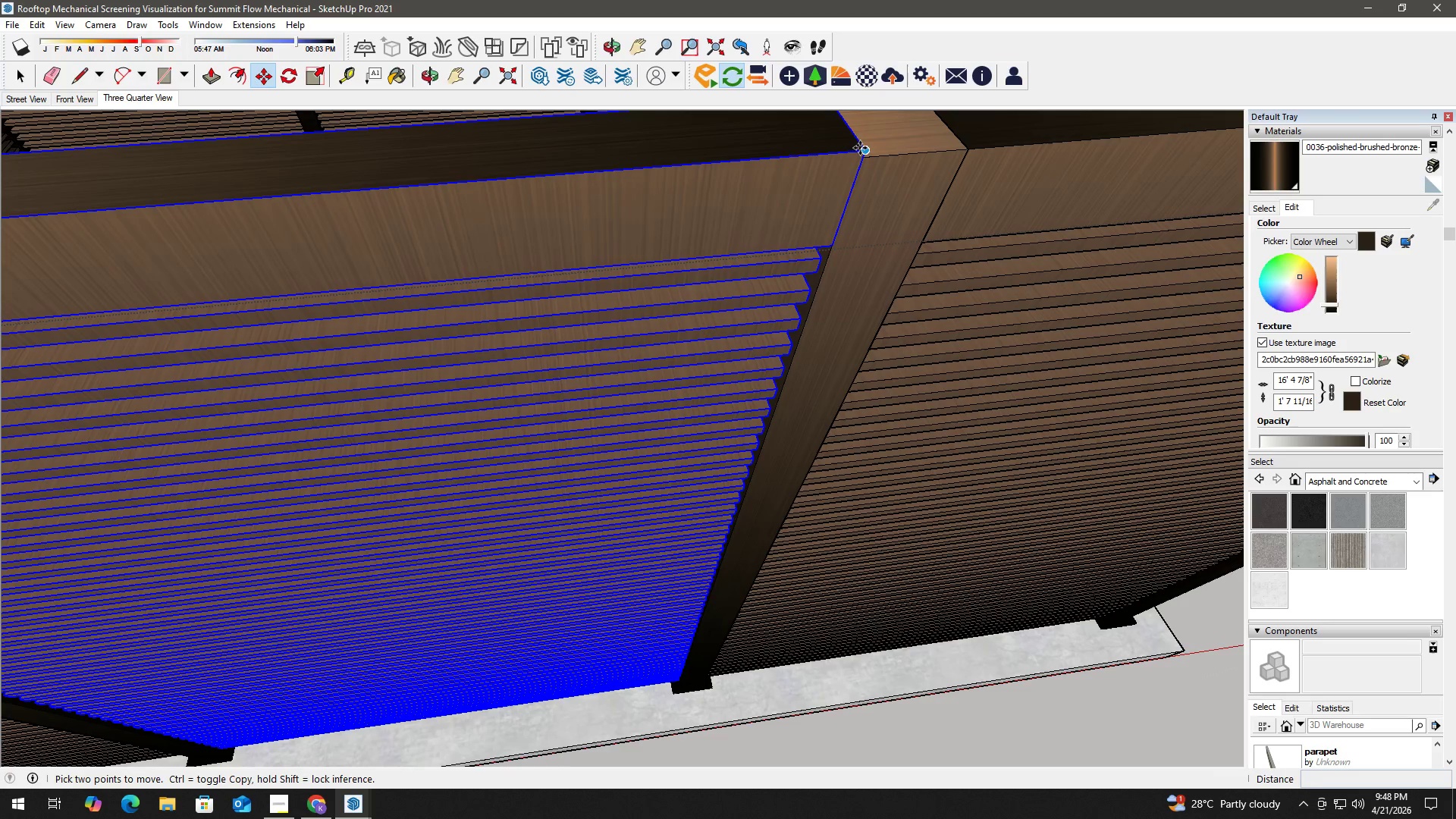 
left_click([865, 146])
 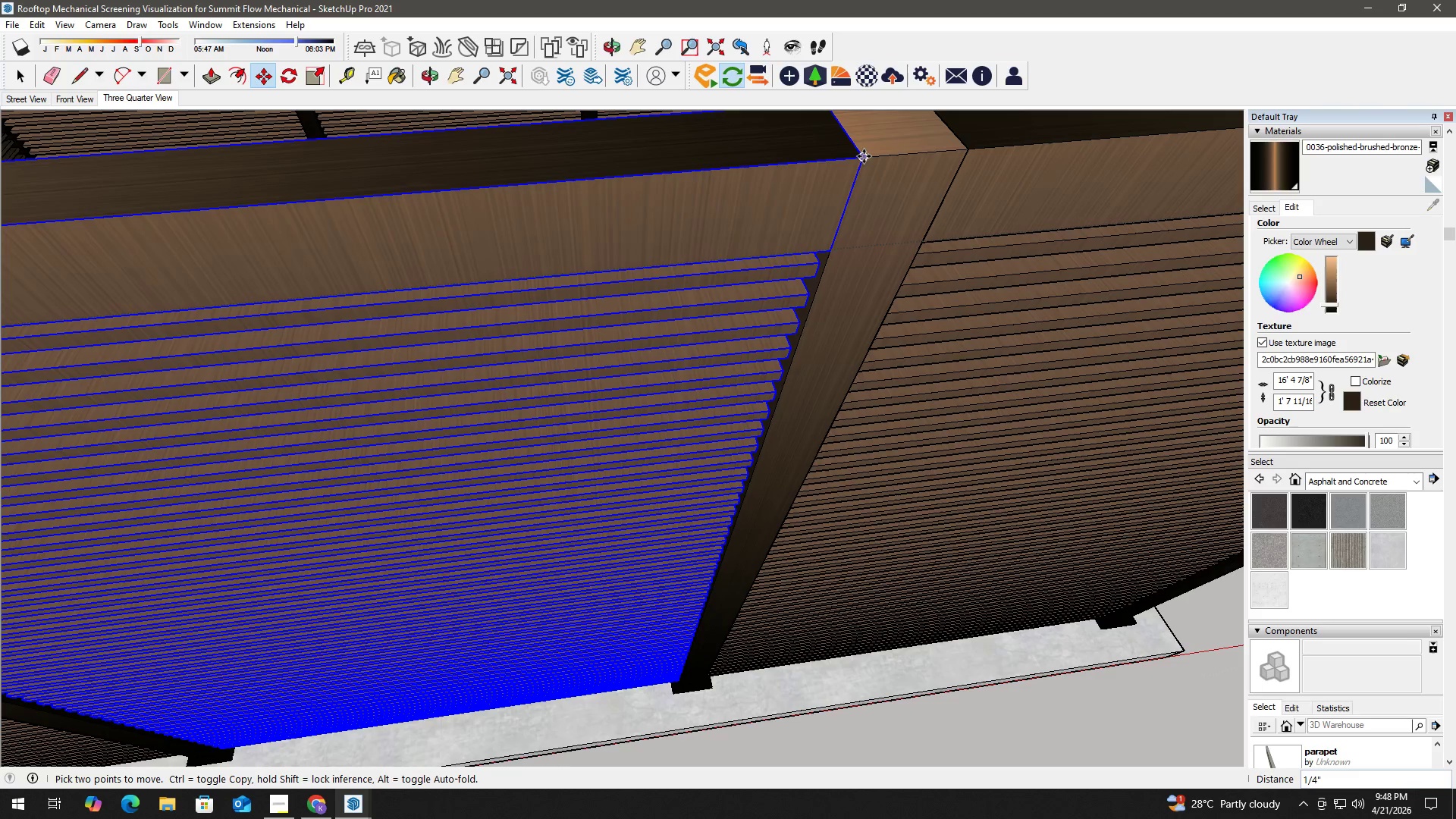 
scroll: coordinate [858, 150], scroll_direction: up, amount: 11.0
 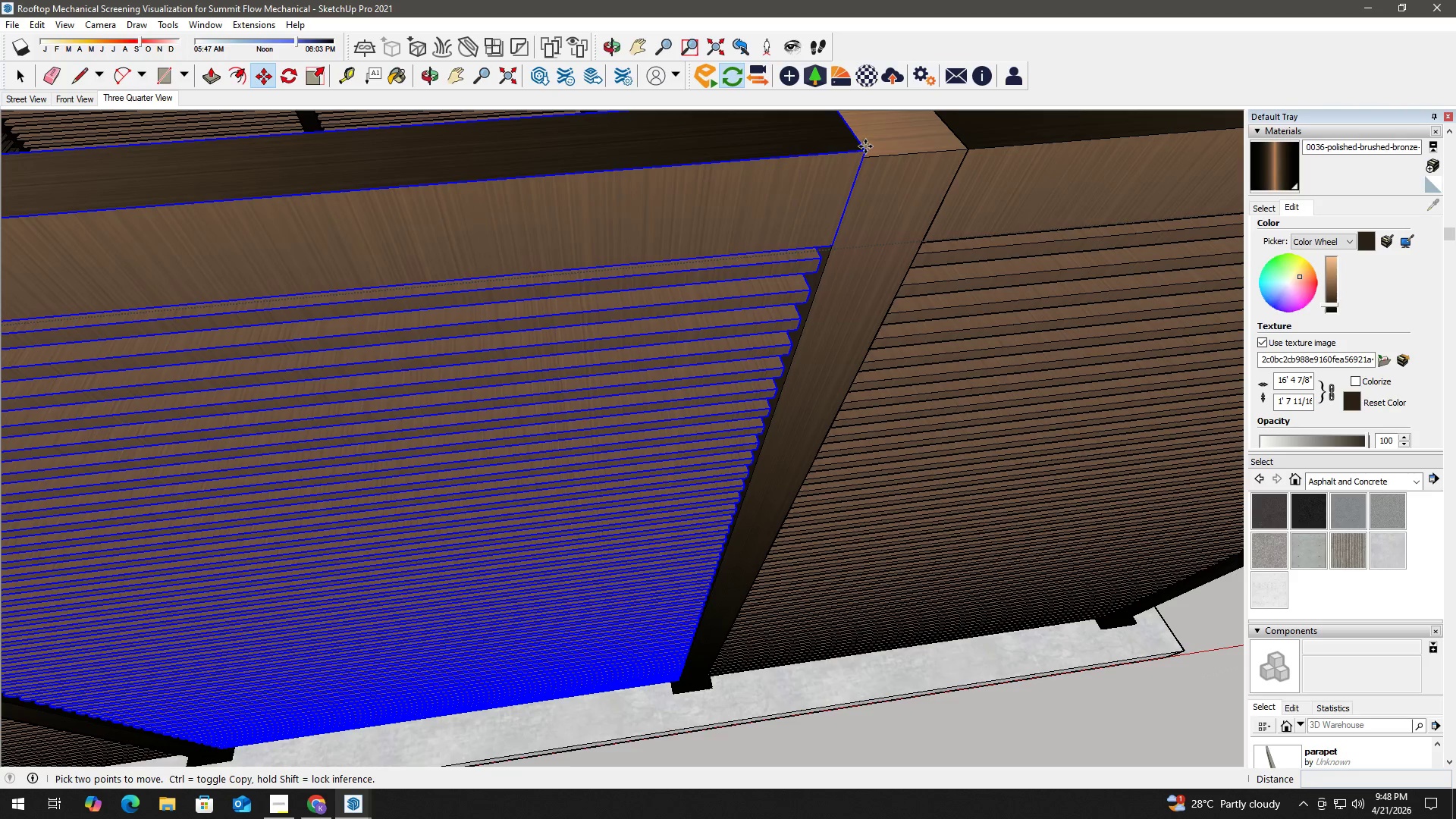 
left_click([864, 156])
 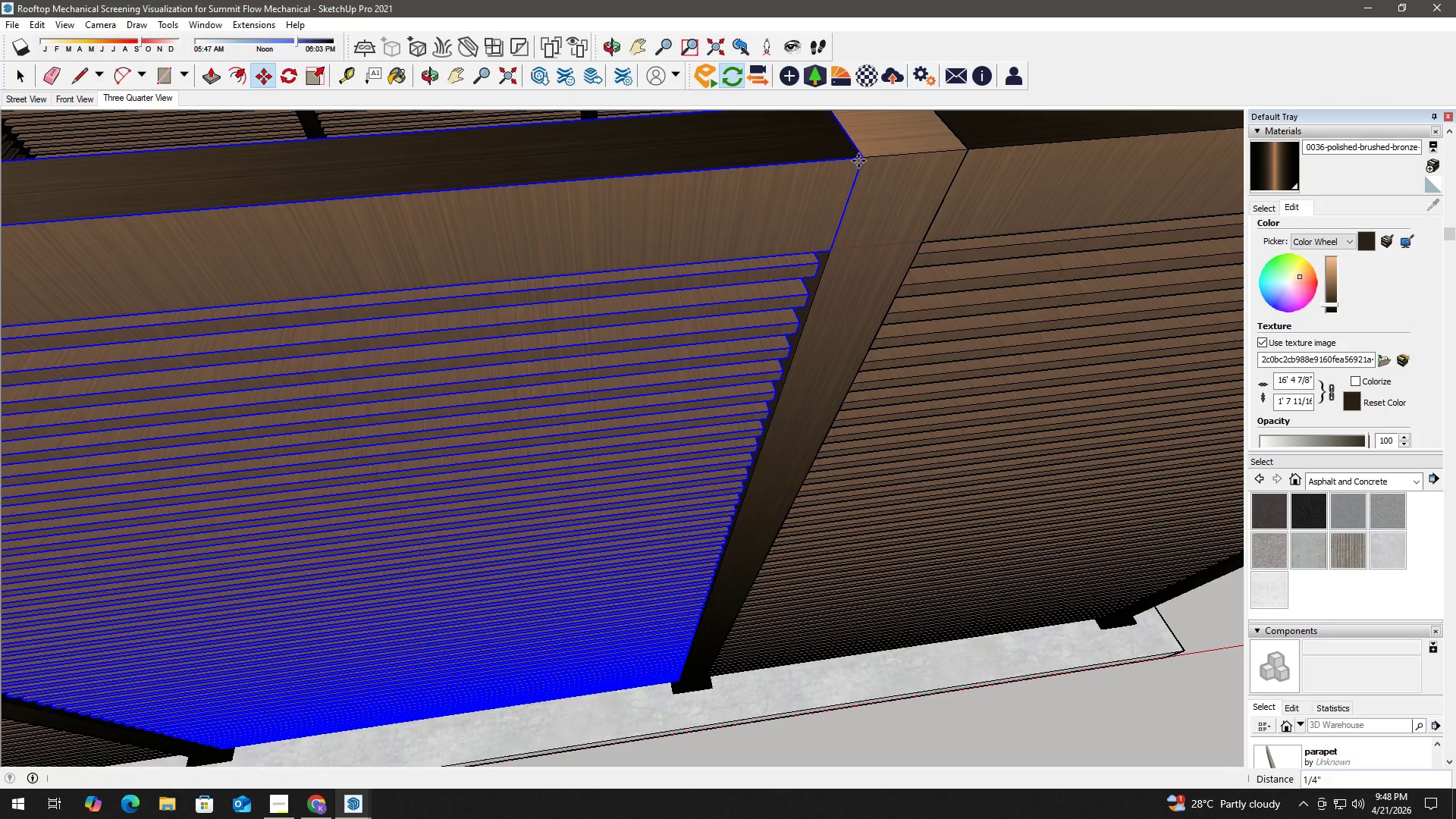 
key(Space)
 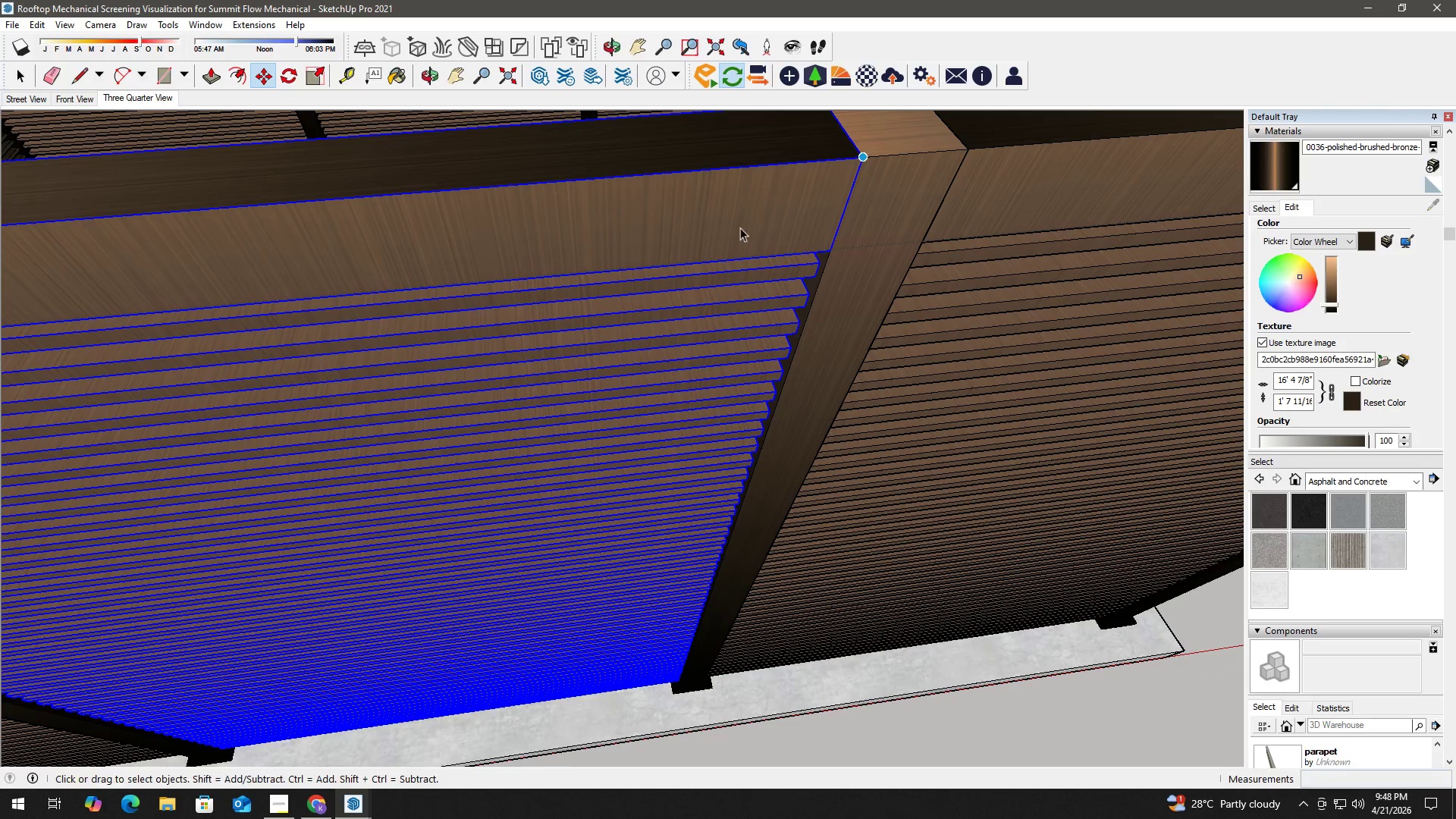 
key(H)
 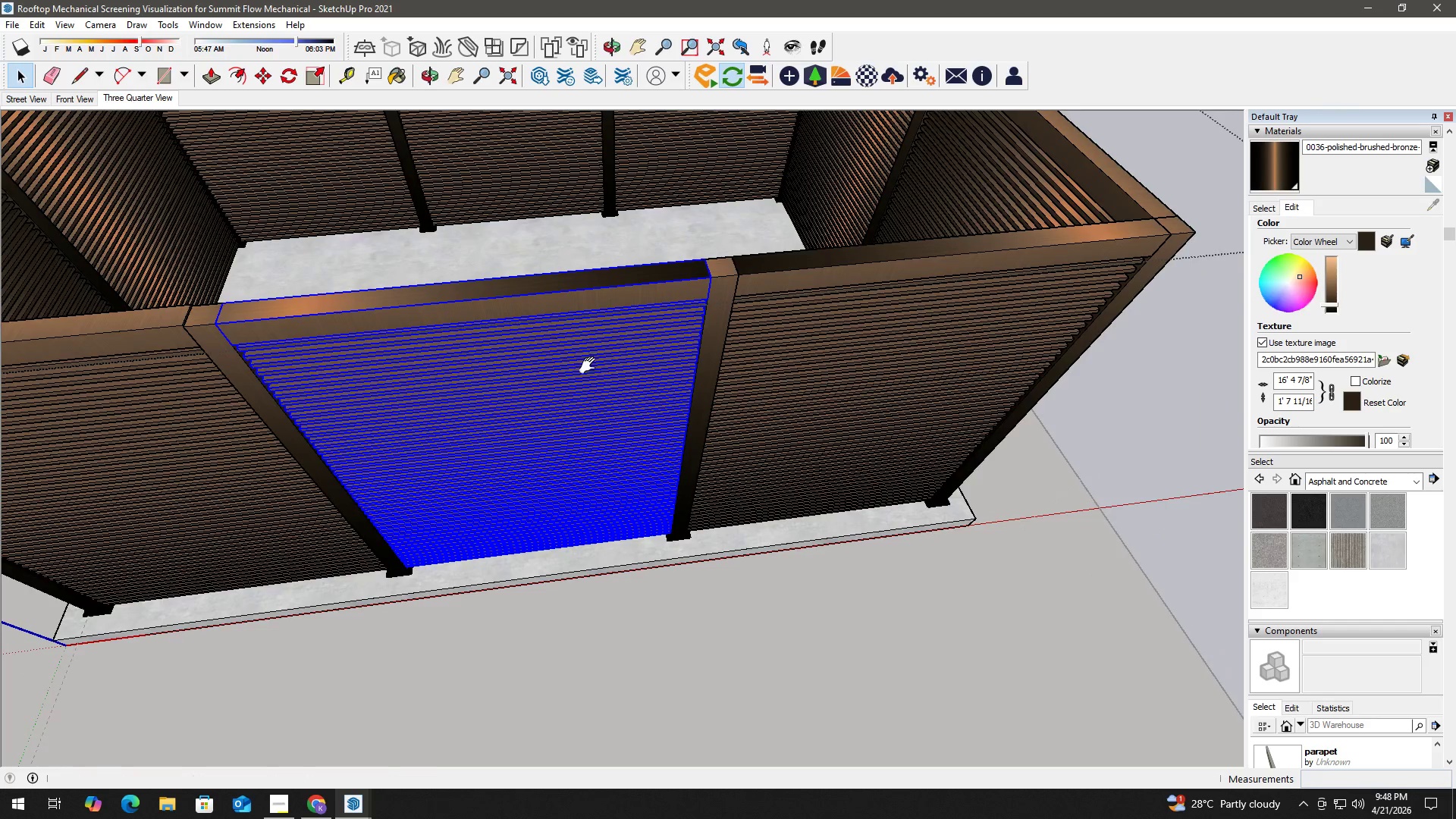 
left_click_drag(start_coordinate=[589, 365], to_coordinate=[989, 202])
 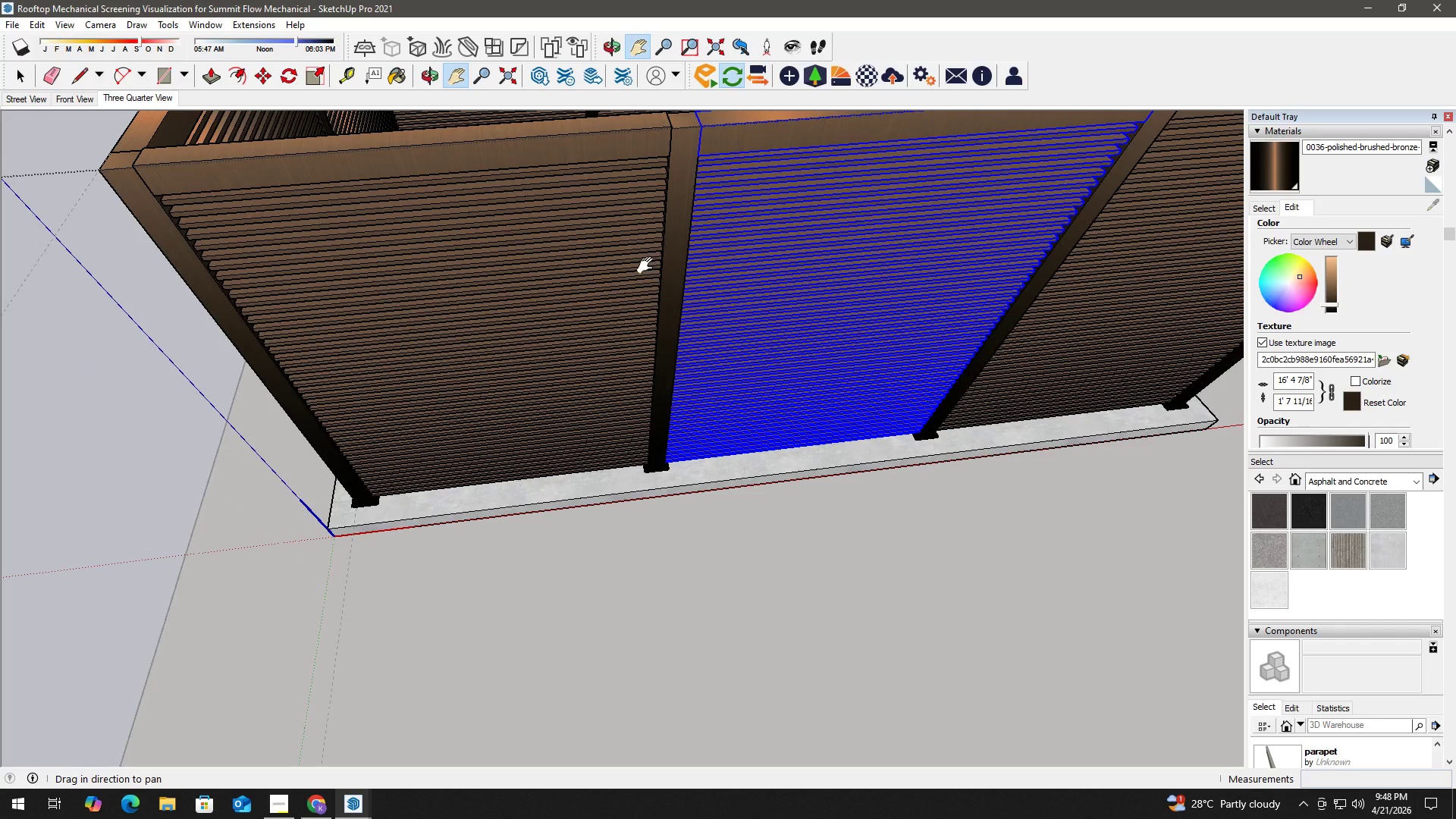 
scroll: coordinate [629, 349], scroll_direction: down, amount: 13.0
 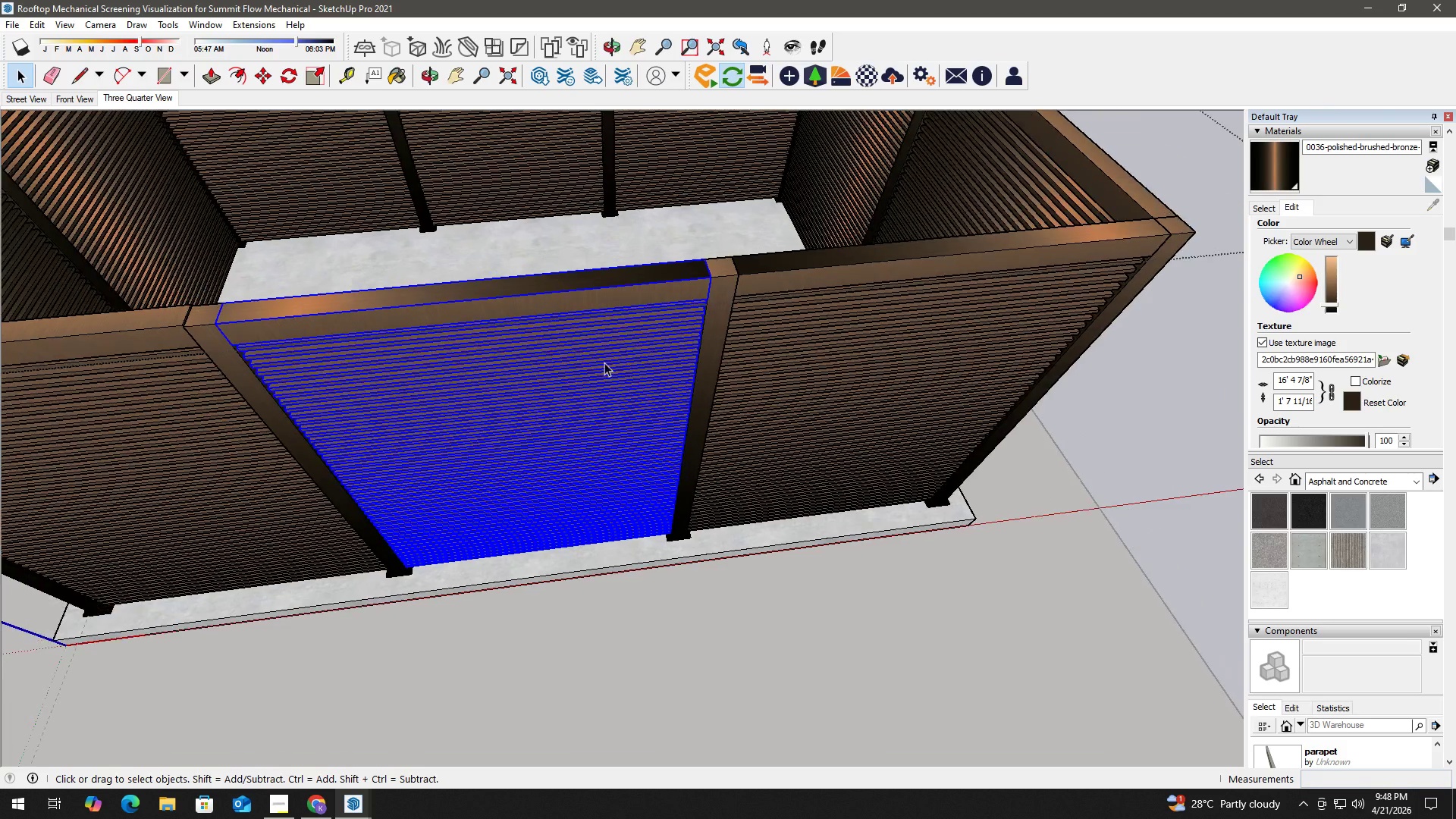 
key(H)
 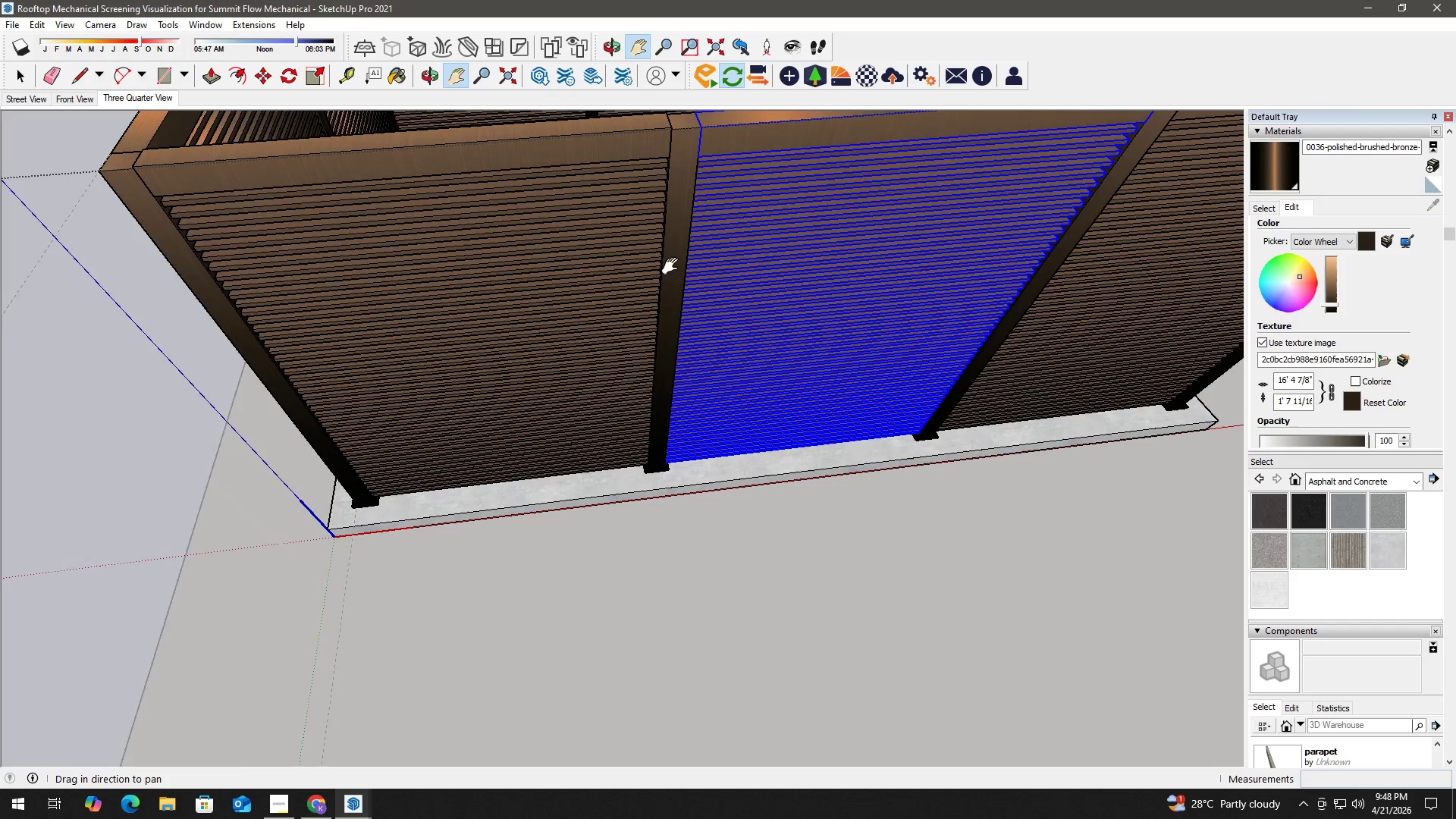 
left_click_drag(start_coordinate=[641, 265], to_coordinate=[795, 271])
 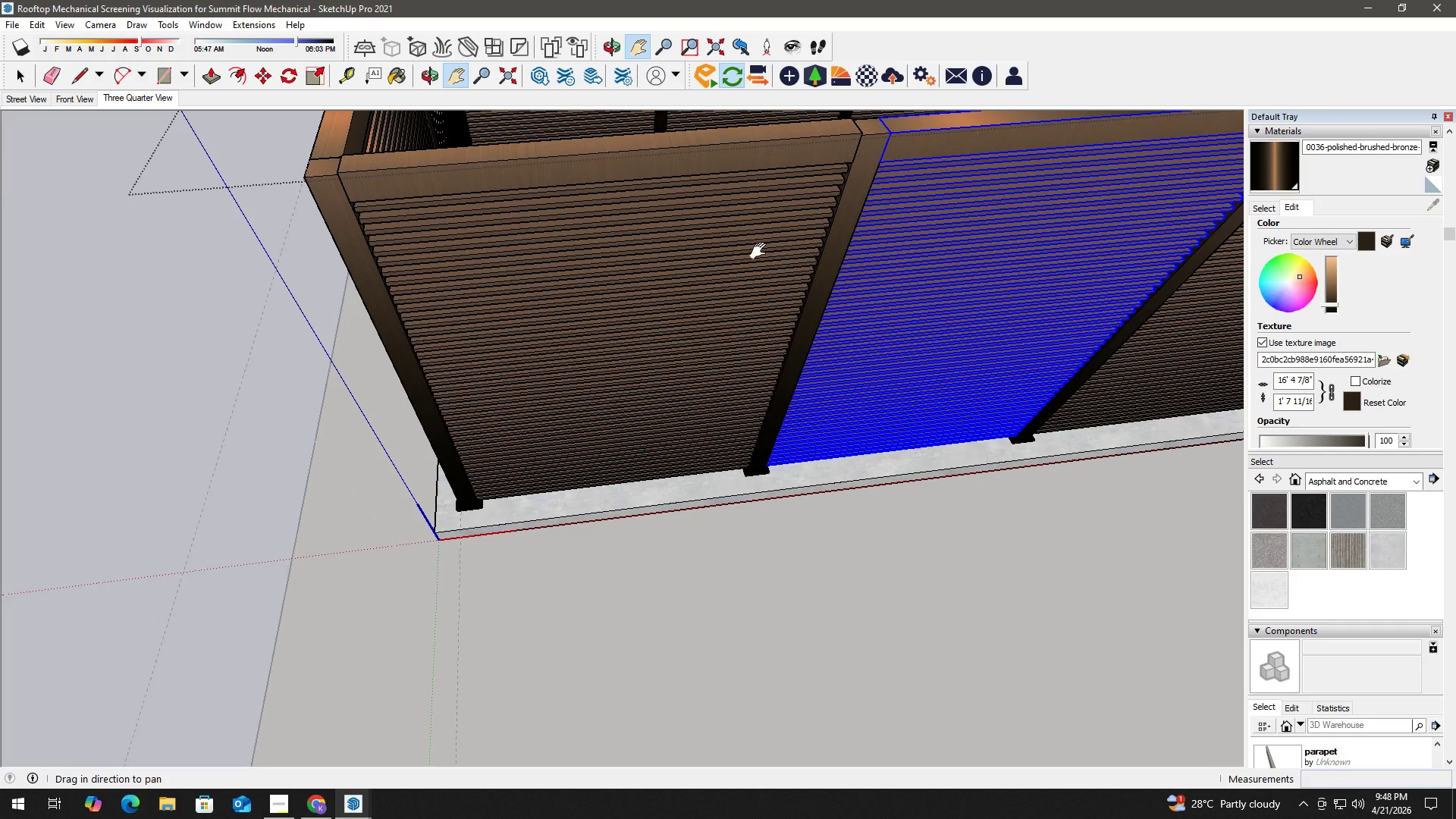 
key(Space)
 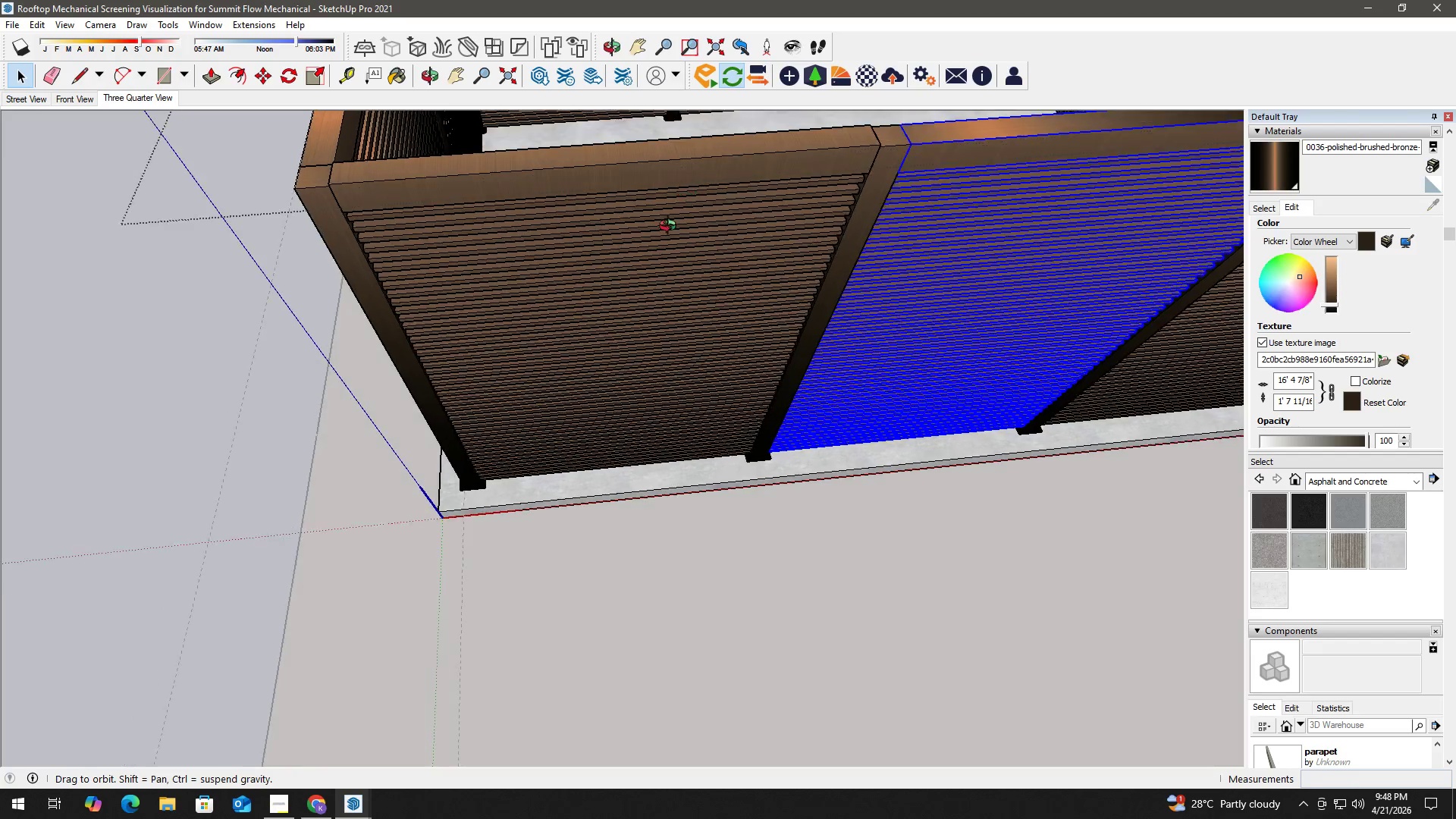 
key(Space)
 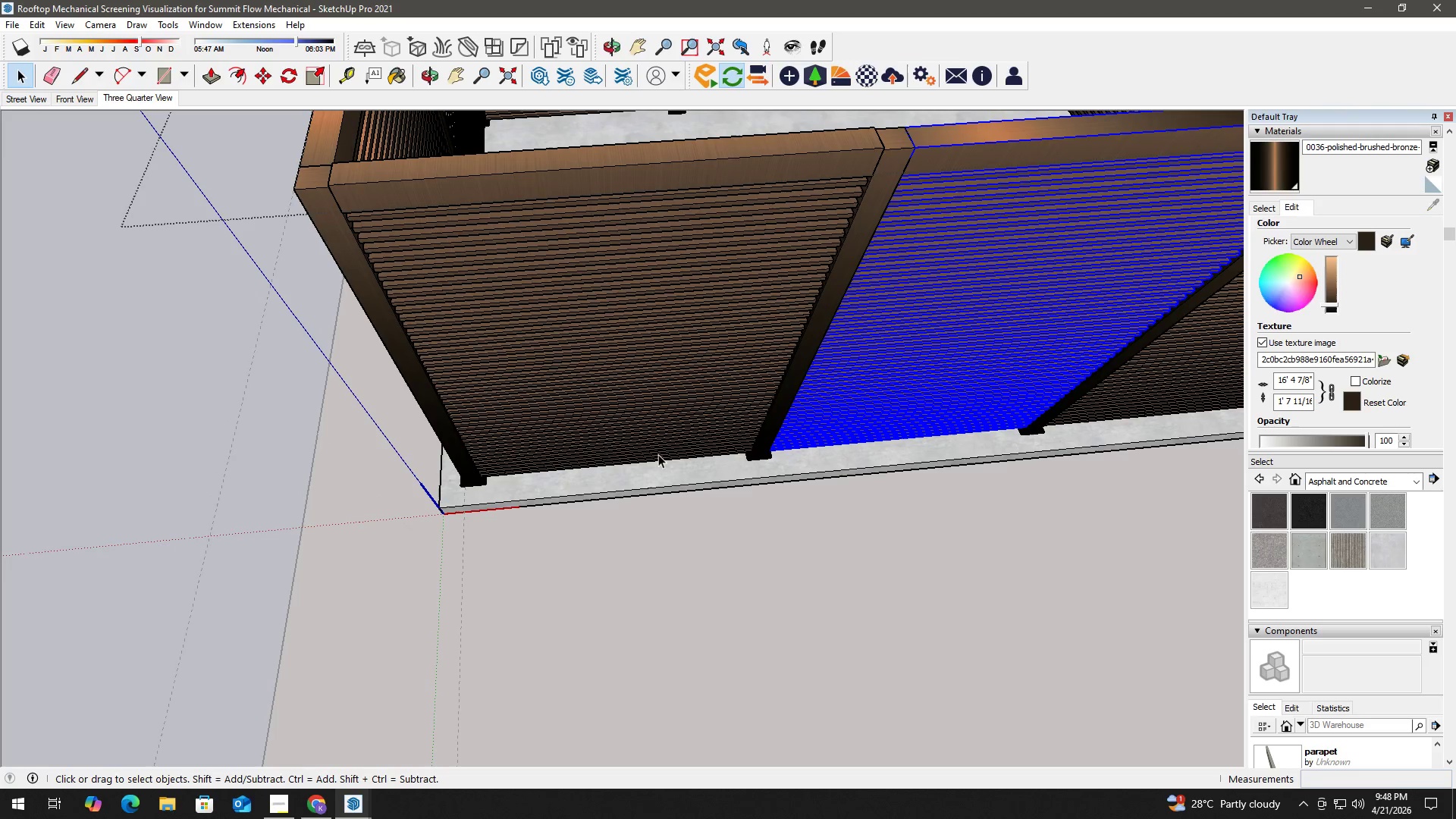 
key(Control+ControlLeft)
 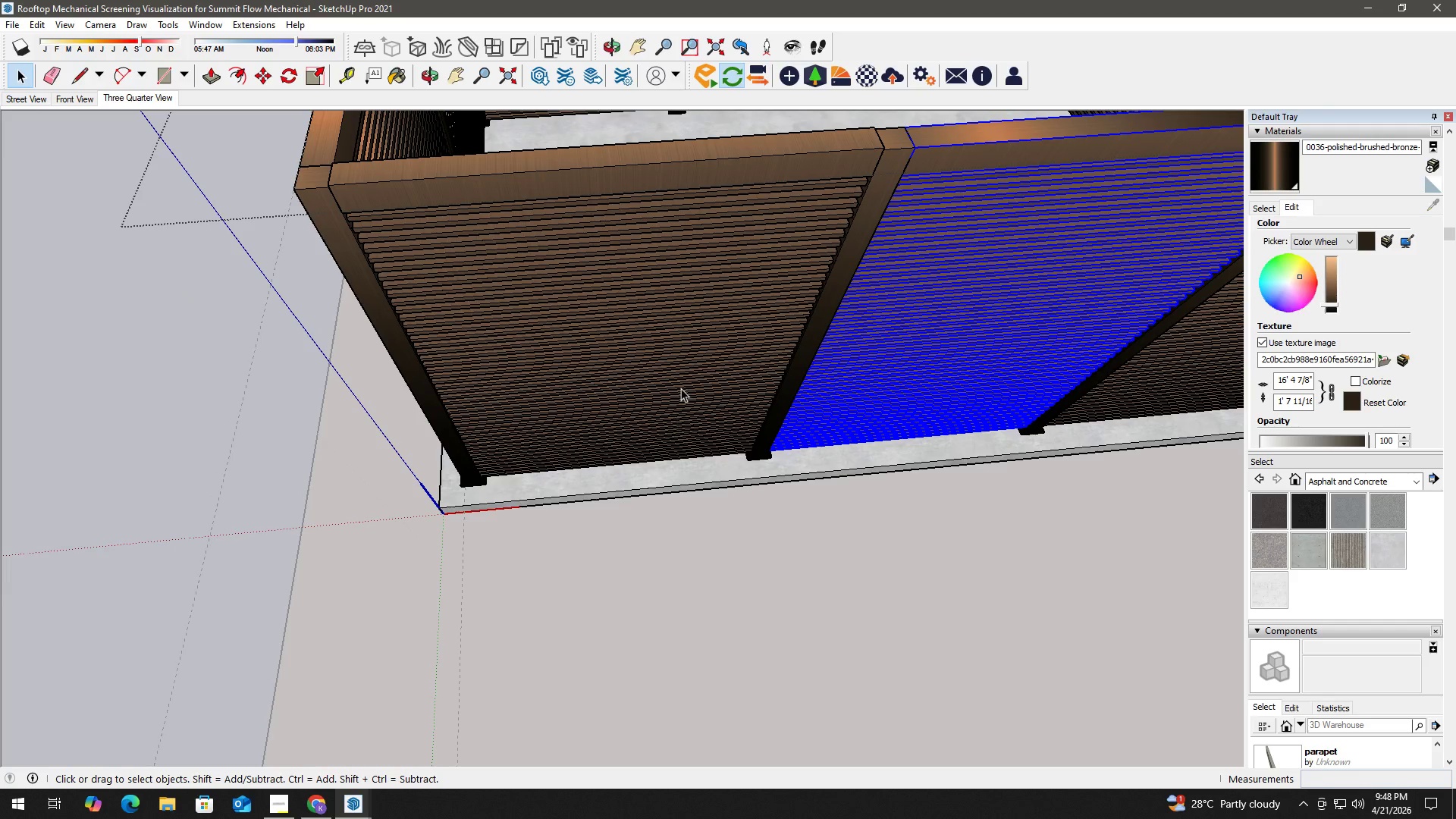 
key(H)
 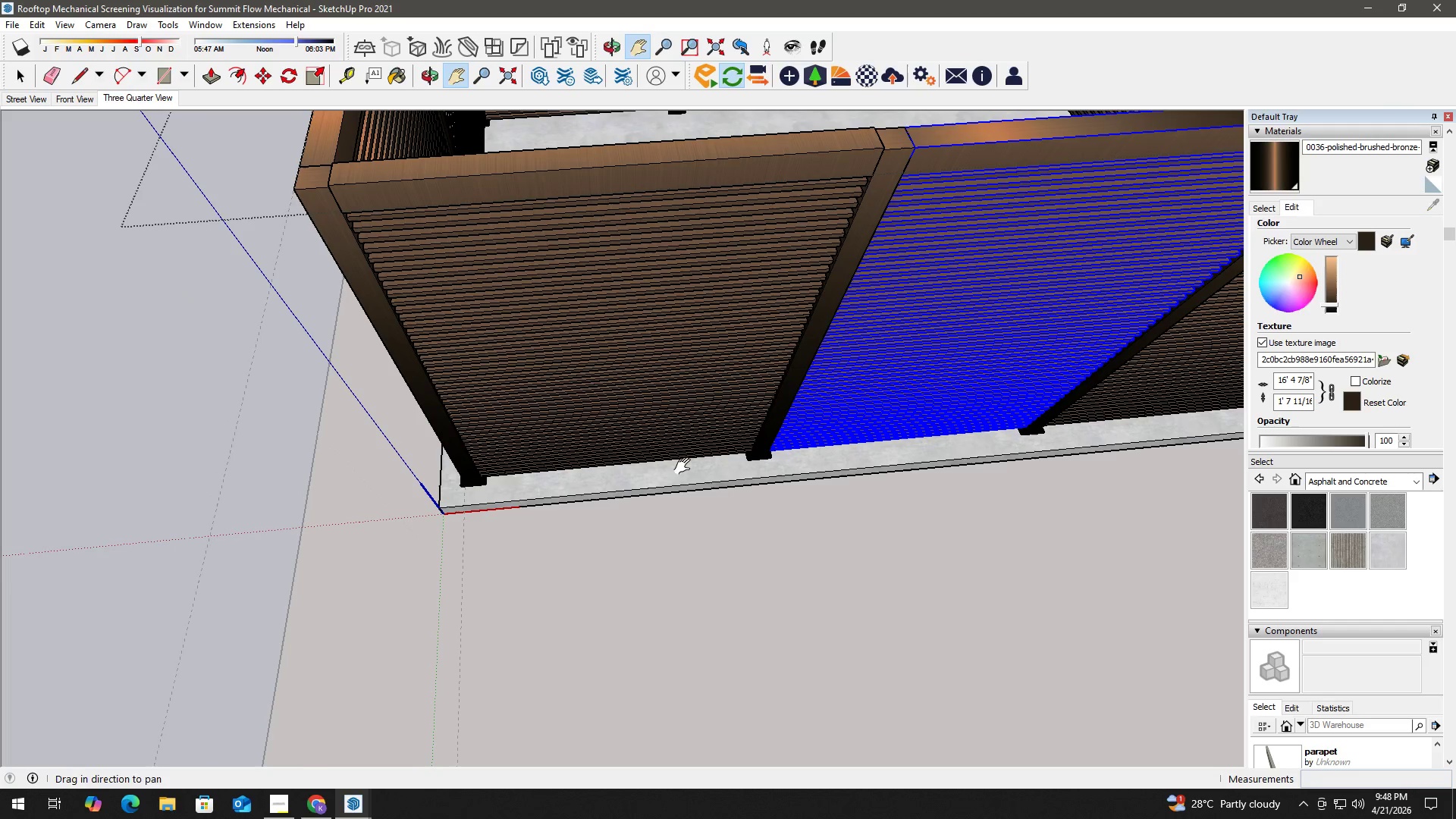 
key(Space)
 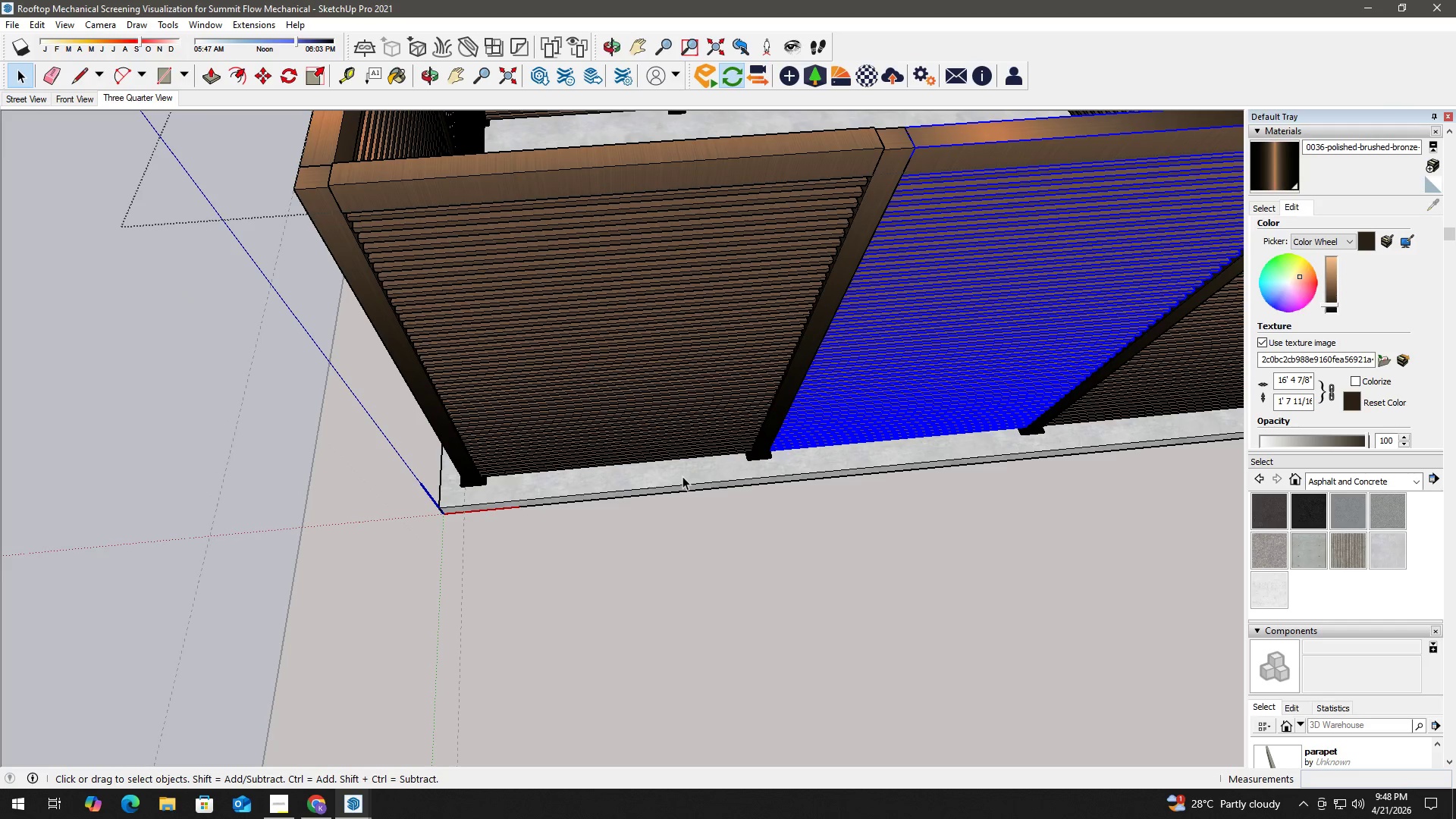 
left_click([698, 513])
 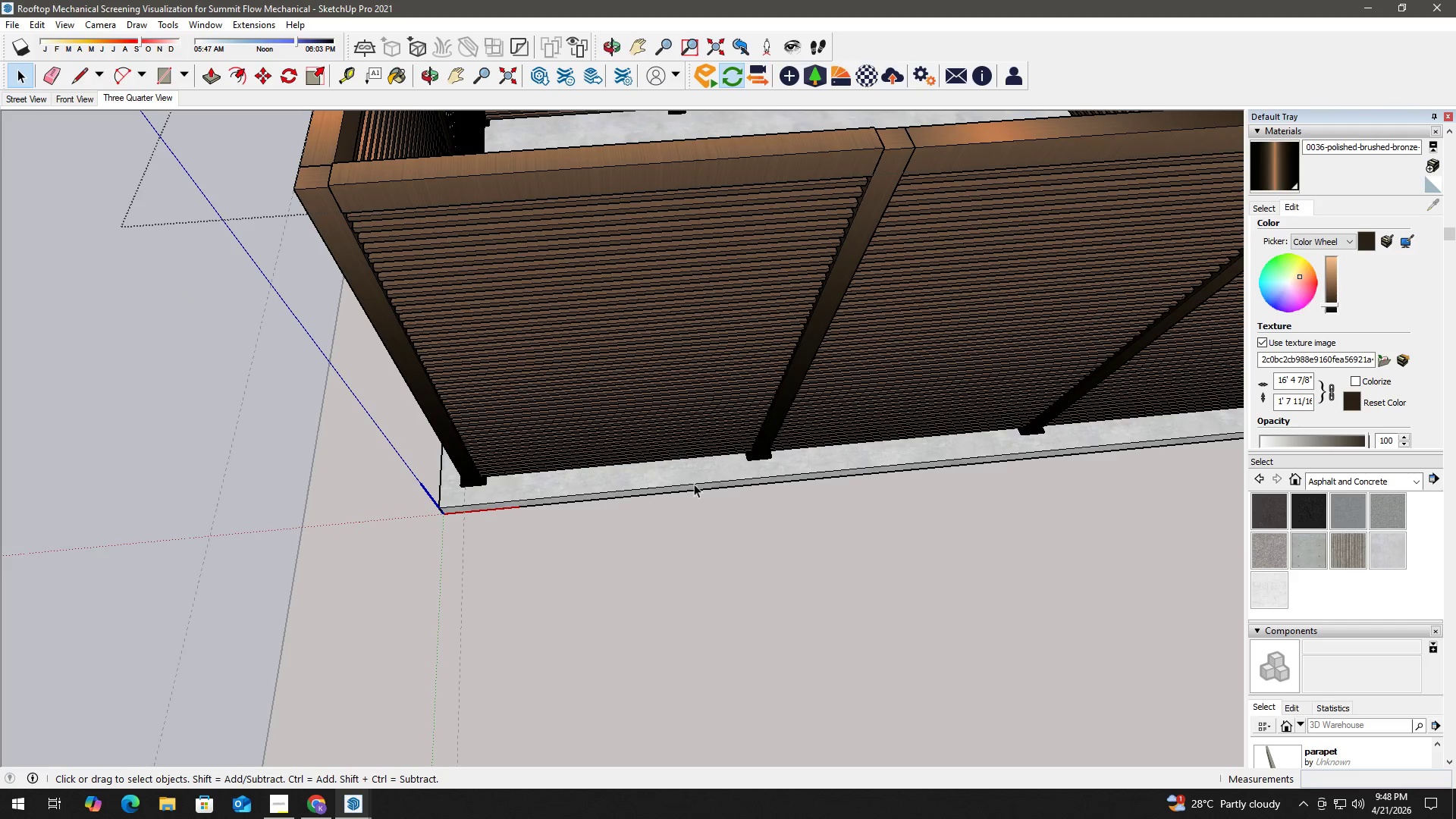 
hold_key(key=ControlLeft, duration=1.5)
left_click_drag(start_coordinate=[677, 462], to_coordinate=[610, 126])
 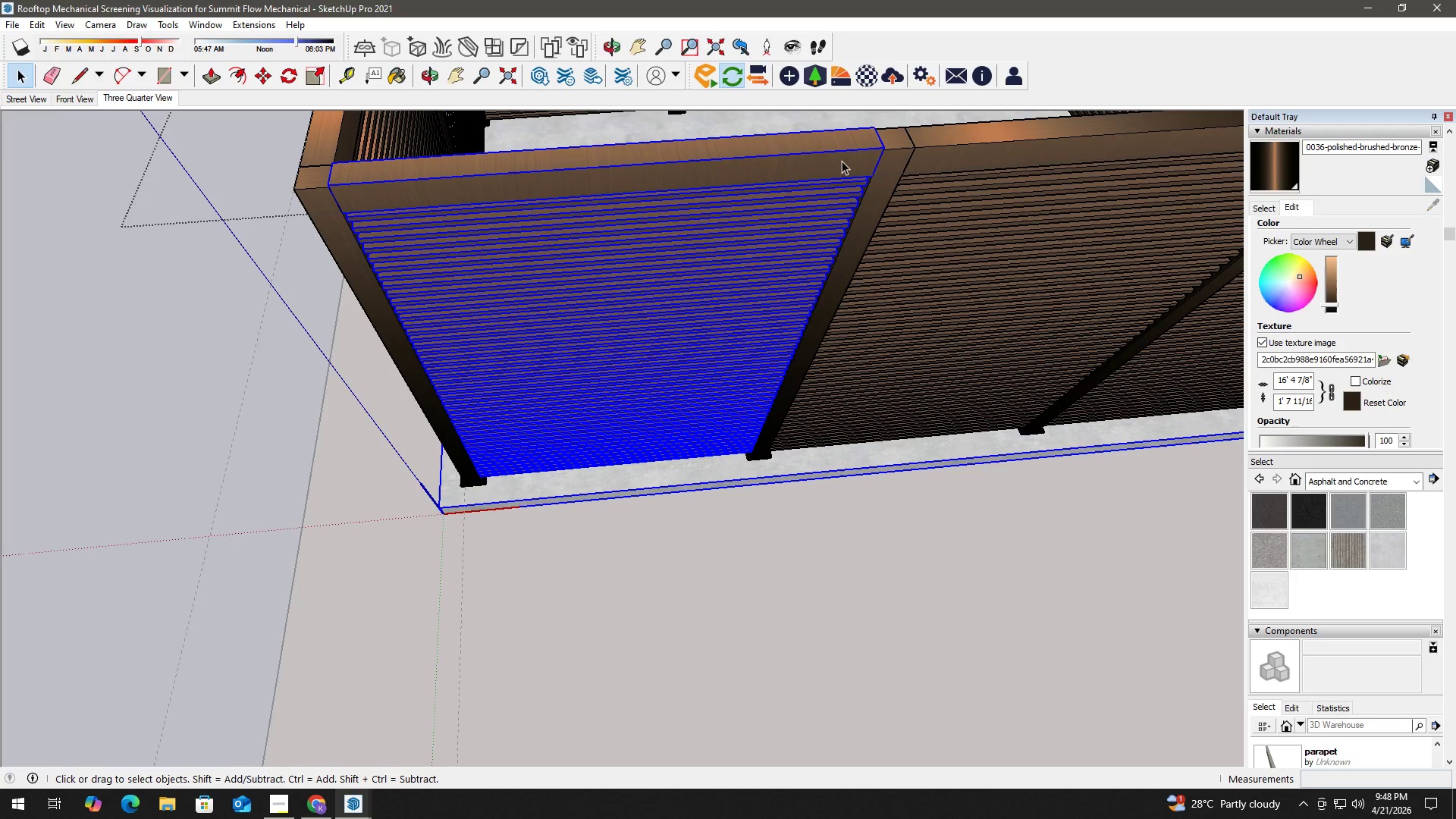 
scroll: coordinate [880, 158], scroll_direction: up, amount: 2.0
 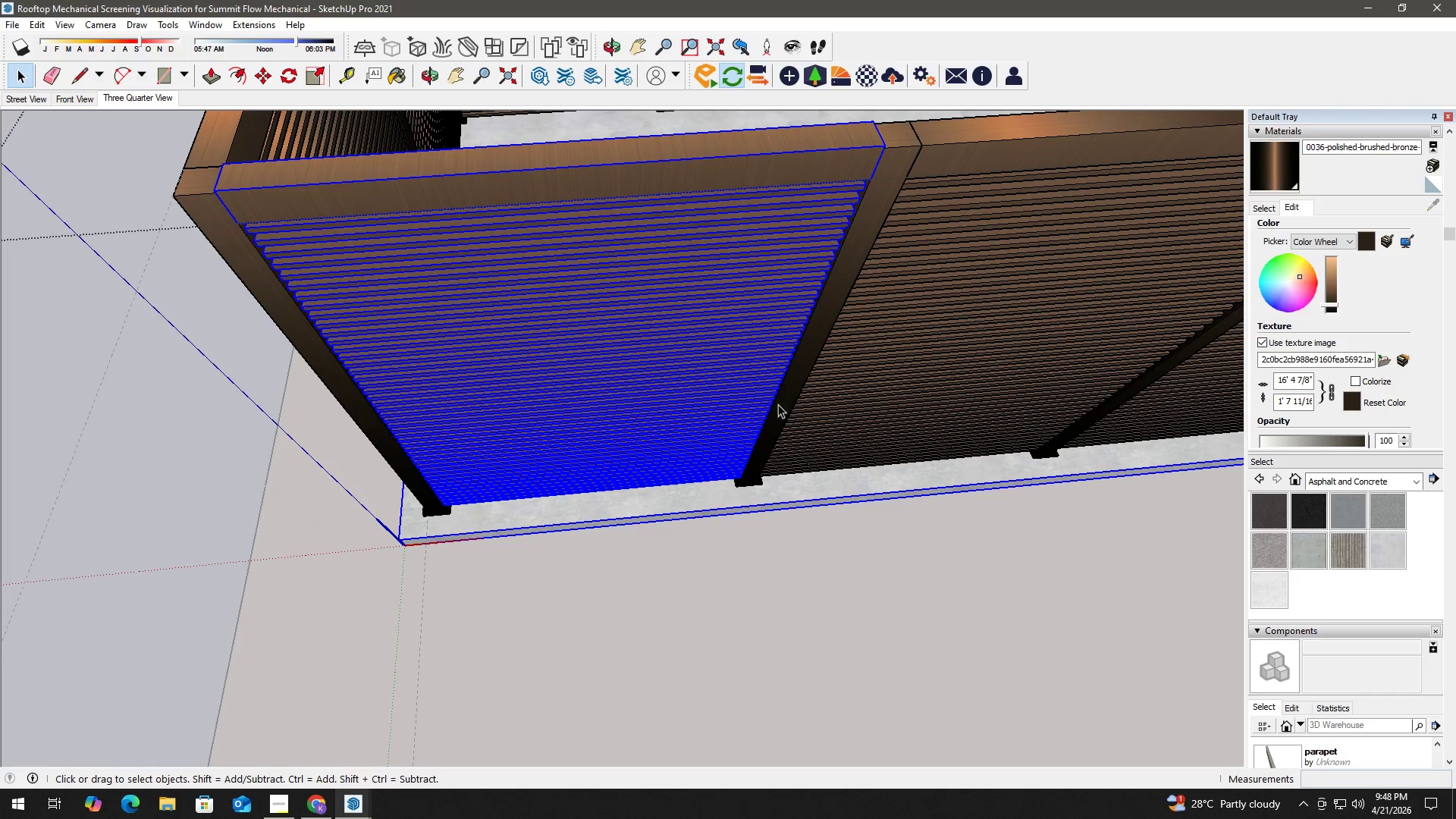 
hold_key(key=ShiftLeft, duration=0.67)
left_click([711, 494])
 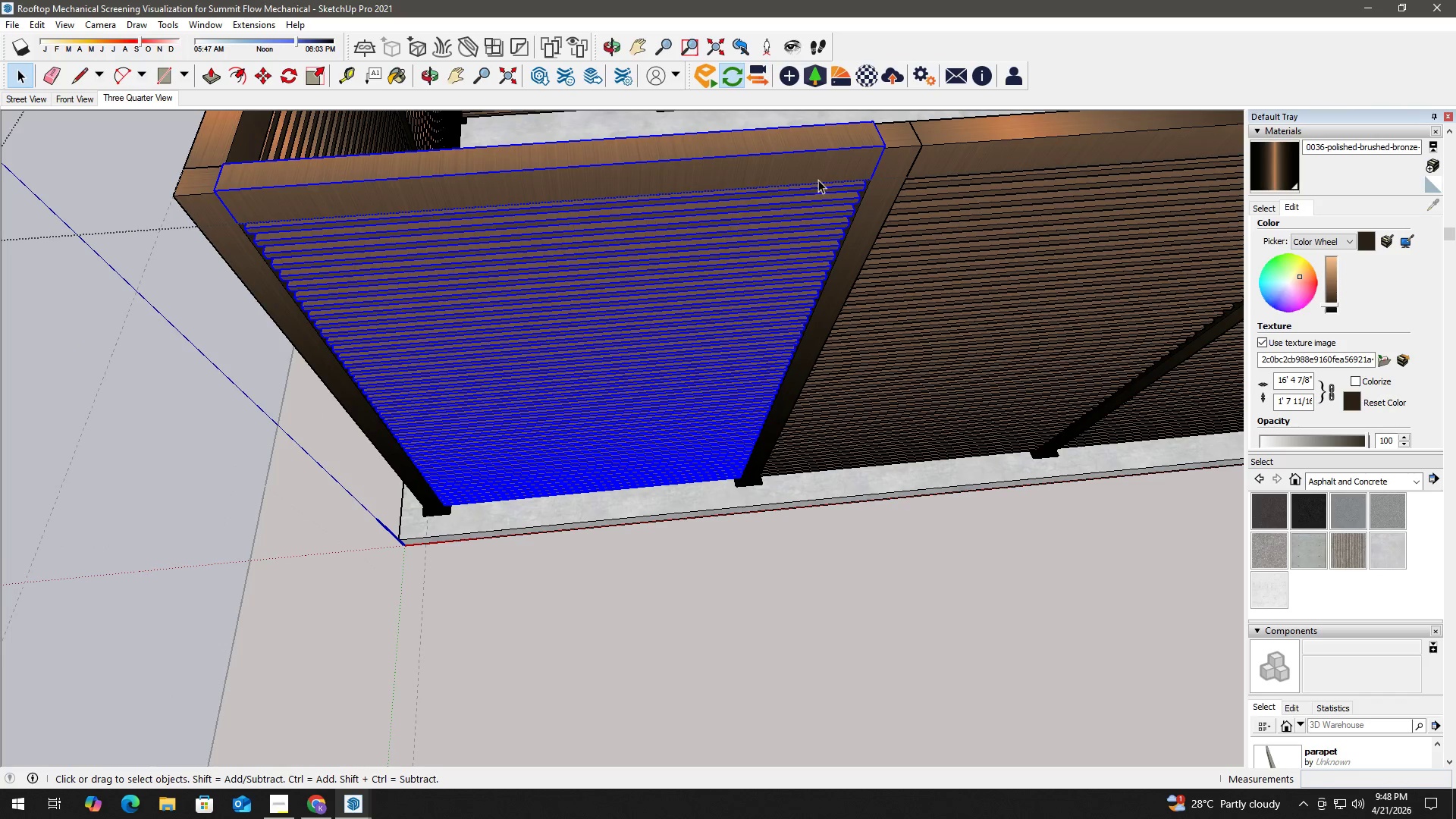 
scroll: coordinate [868, 143], scroll_direction: up, amount: 4.0
 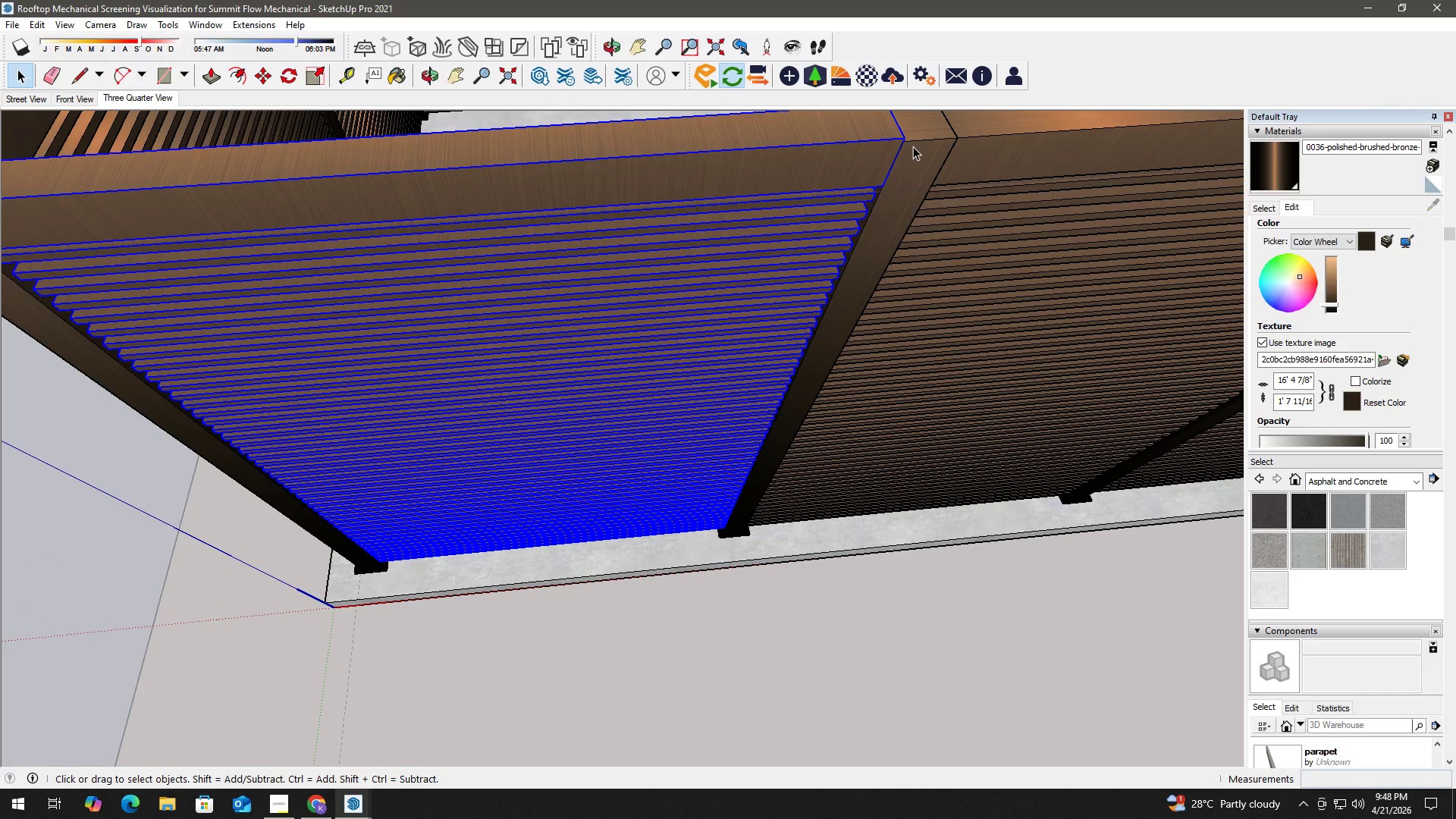 
key(M)
 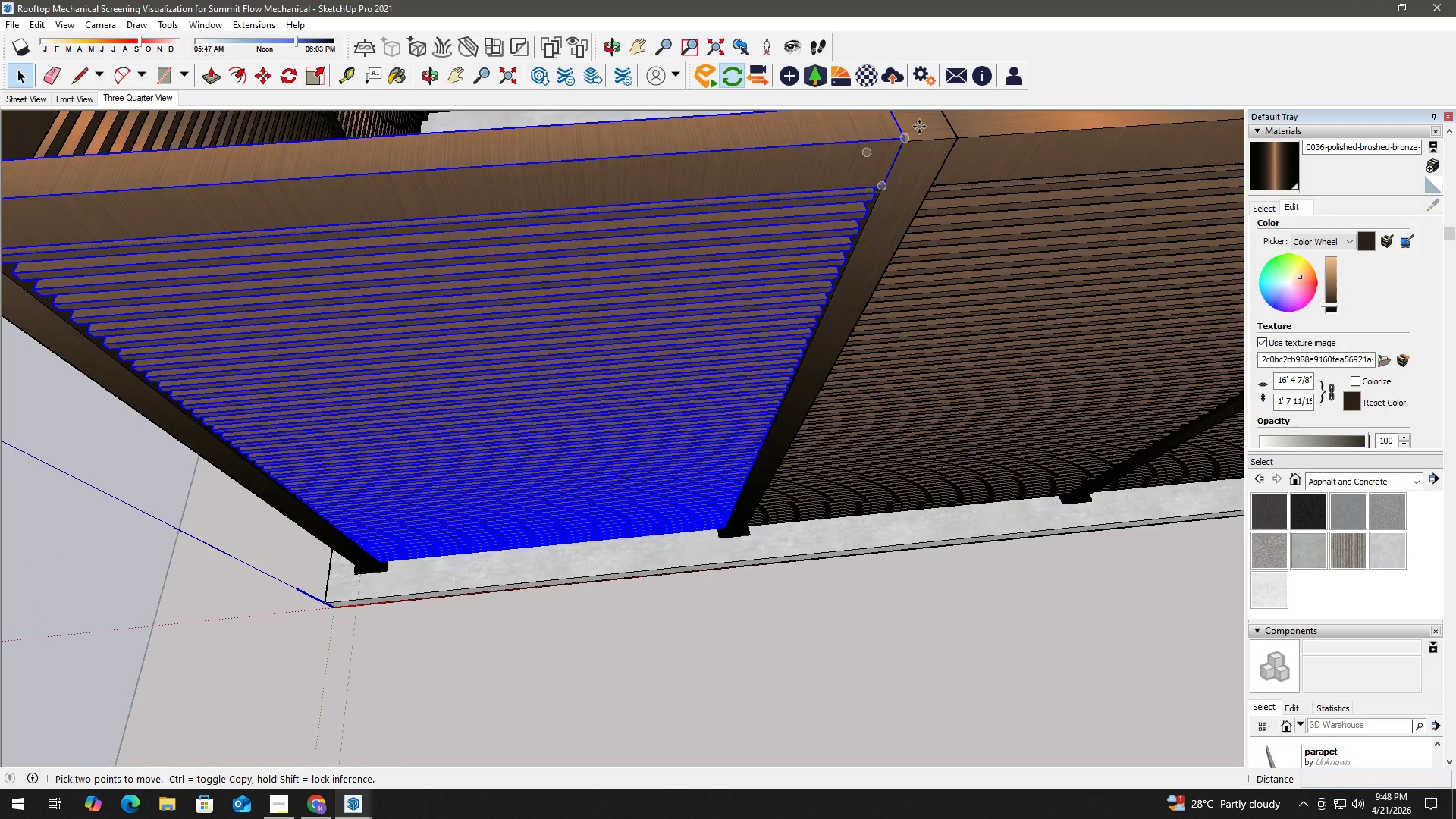 
scroll: coordinate [905, 143], scroll_direction: up, amount: 7.0
 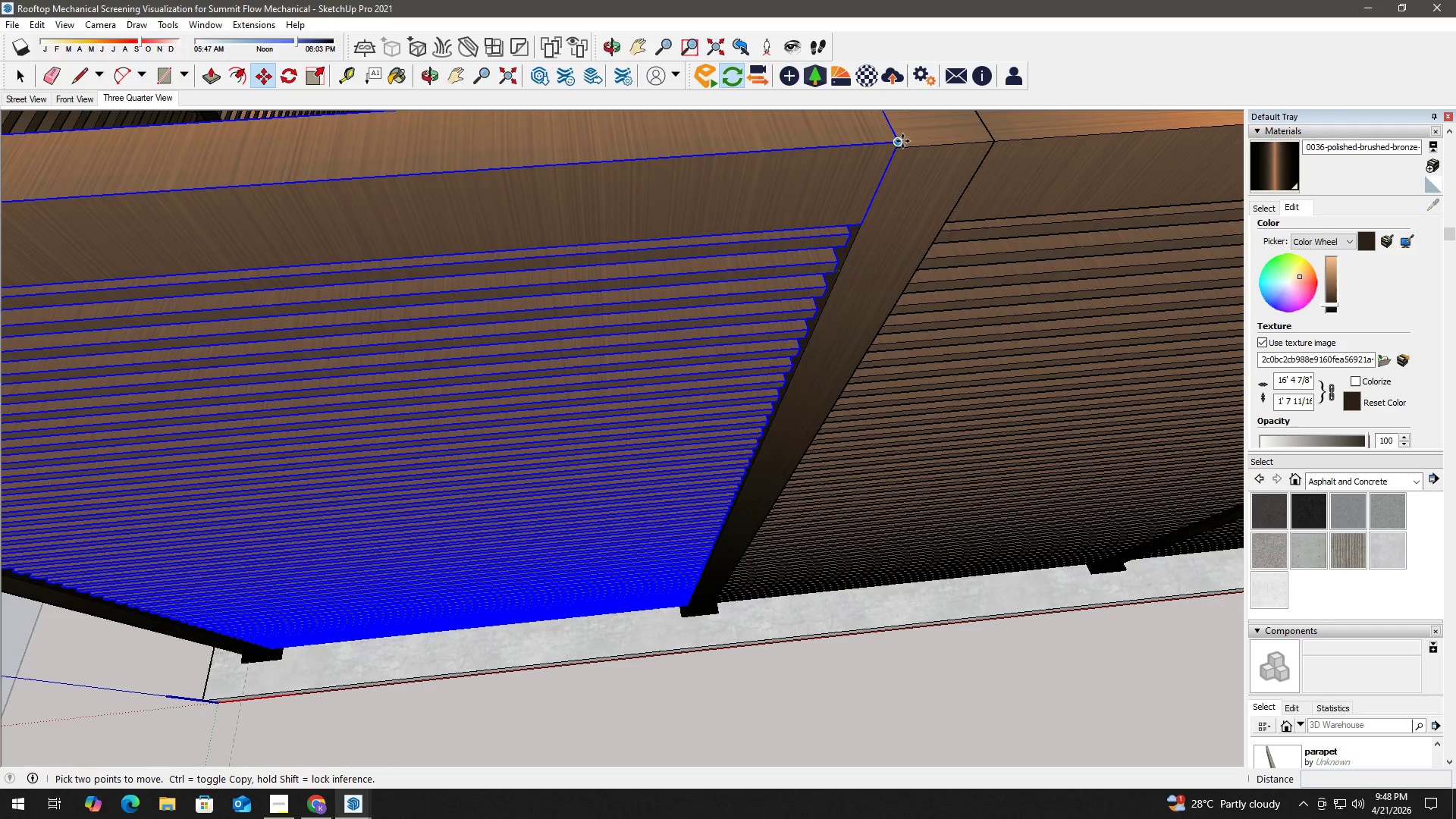 
left_click([902, 141])
 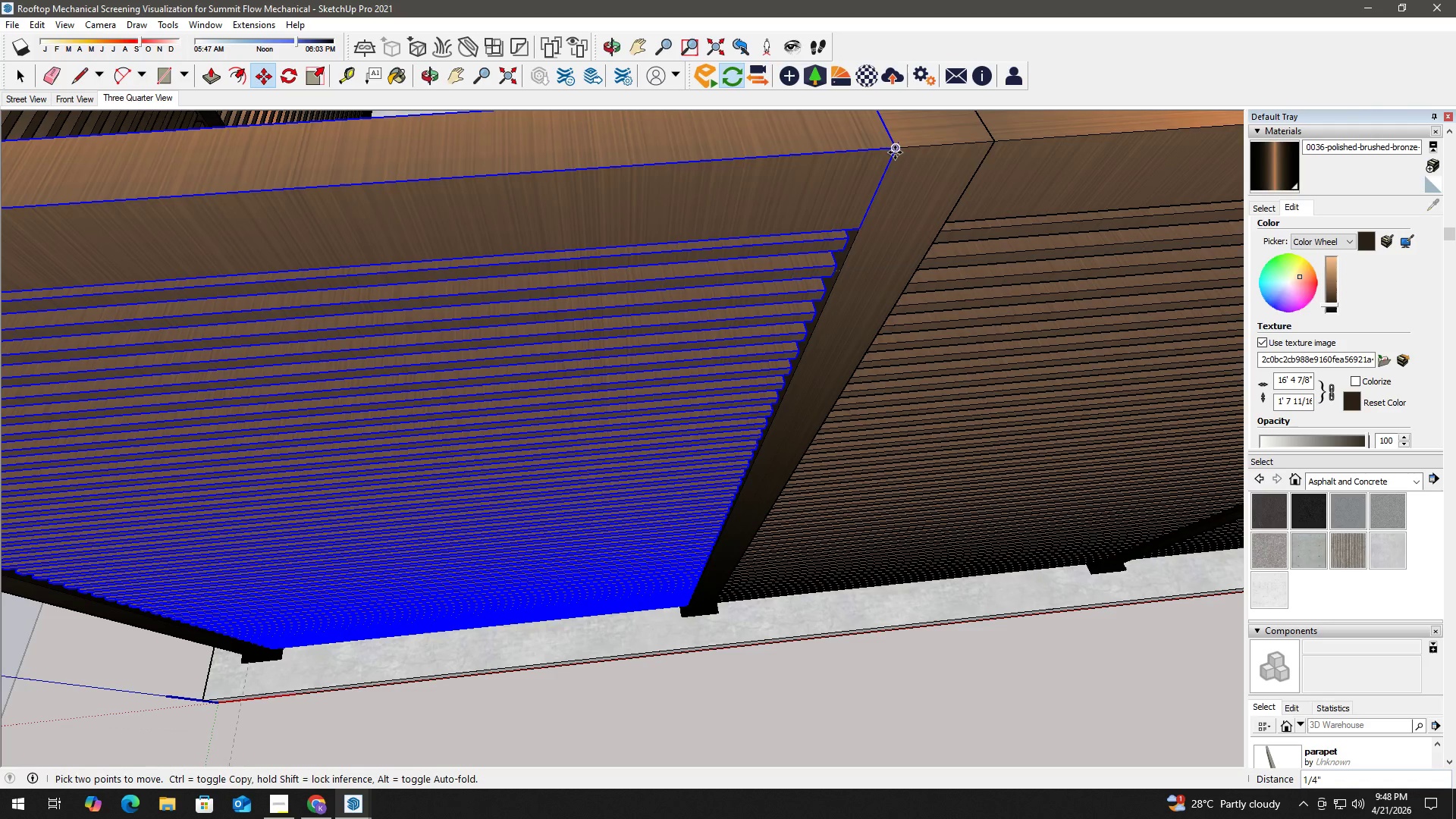 
left_click([895, 152])
 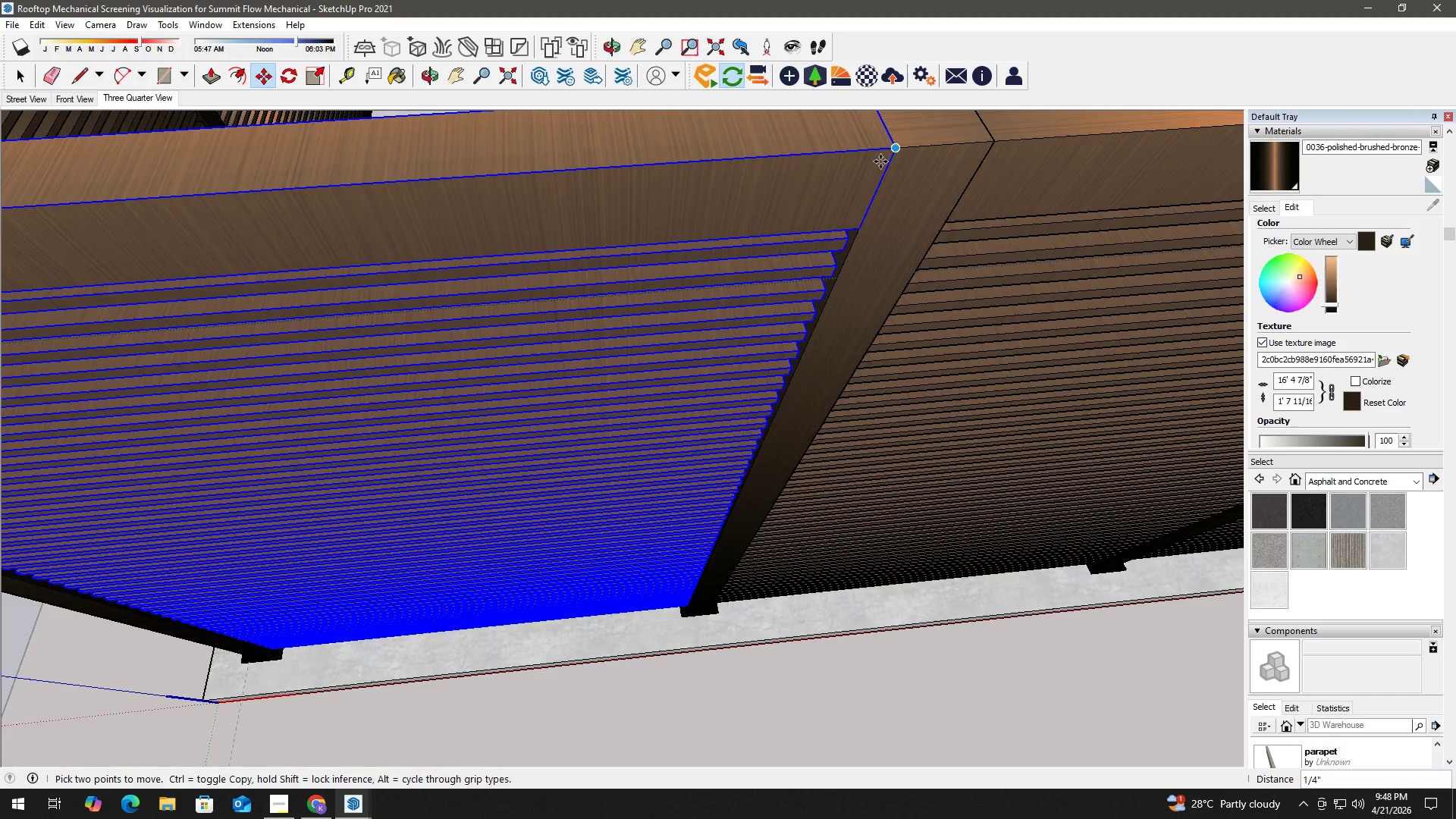 
scroll: coordinate [793, 384], scroll_direction: down, amount: 21.0
 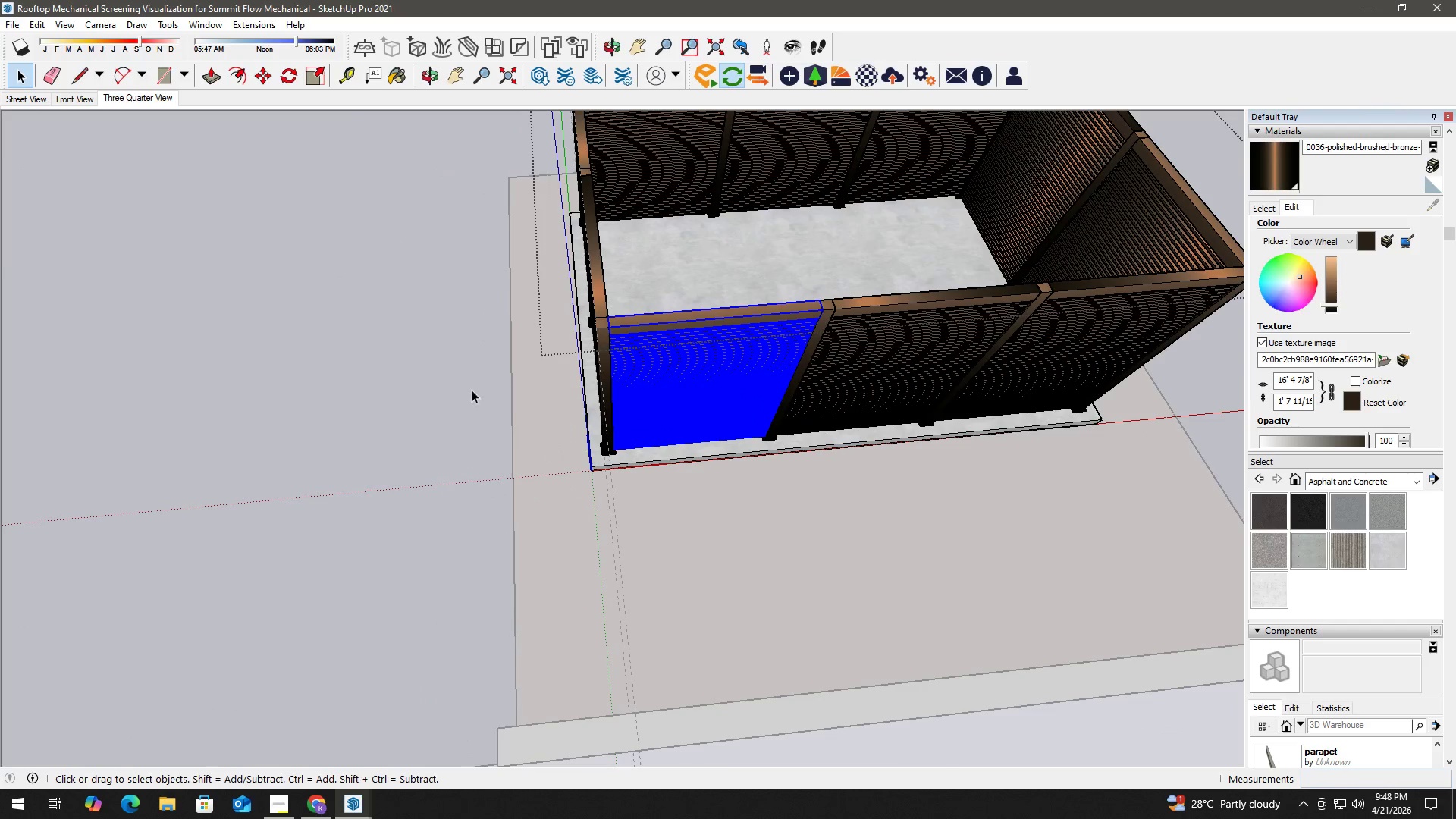 
left_click([466, 391])
 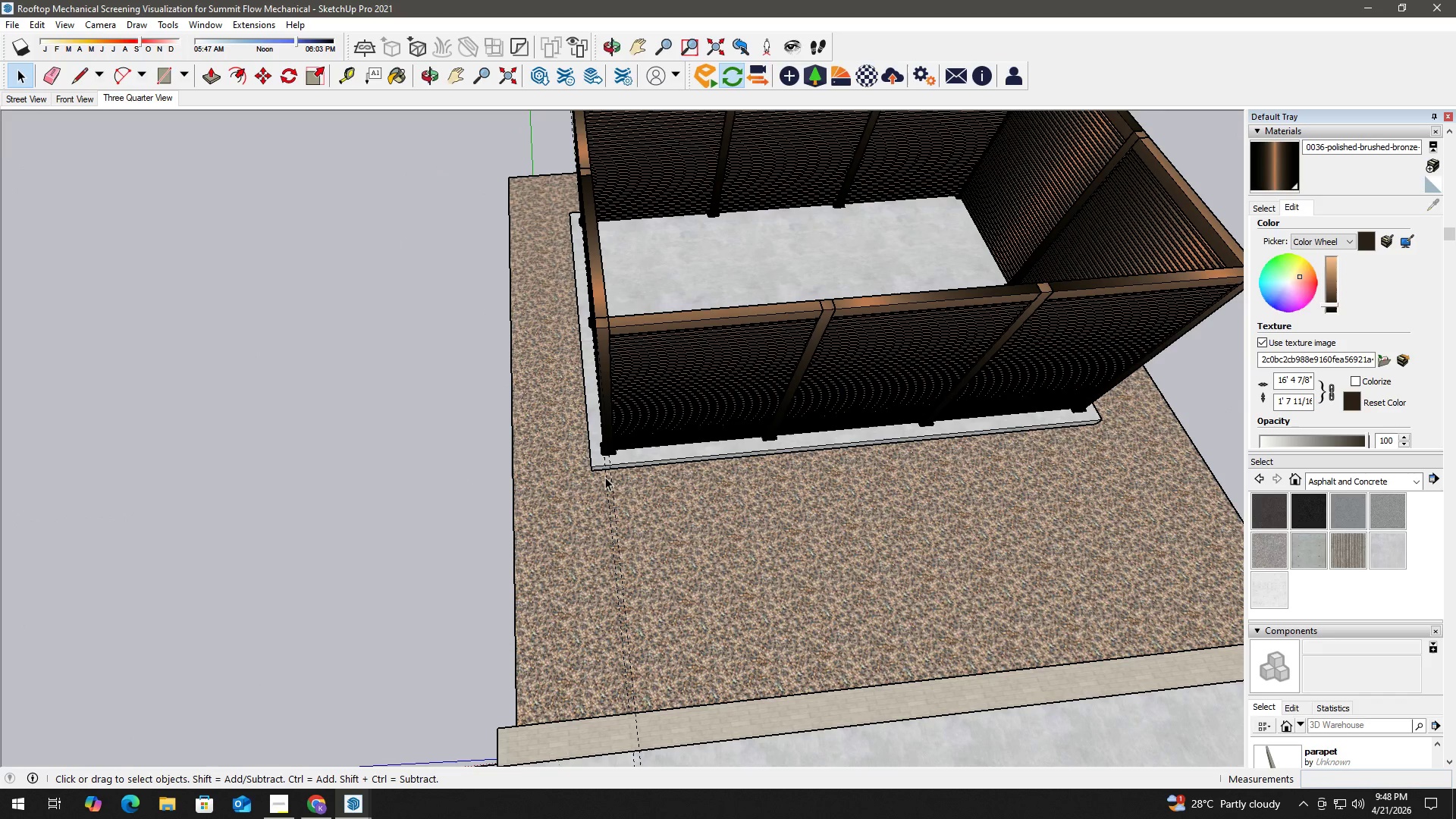 
key(E)
 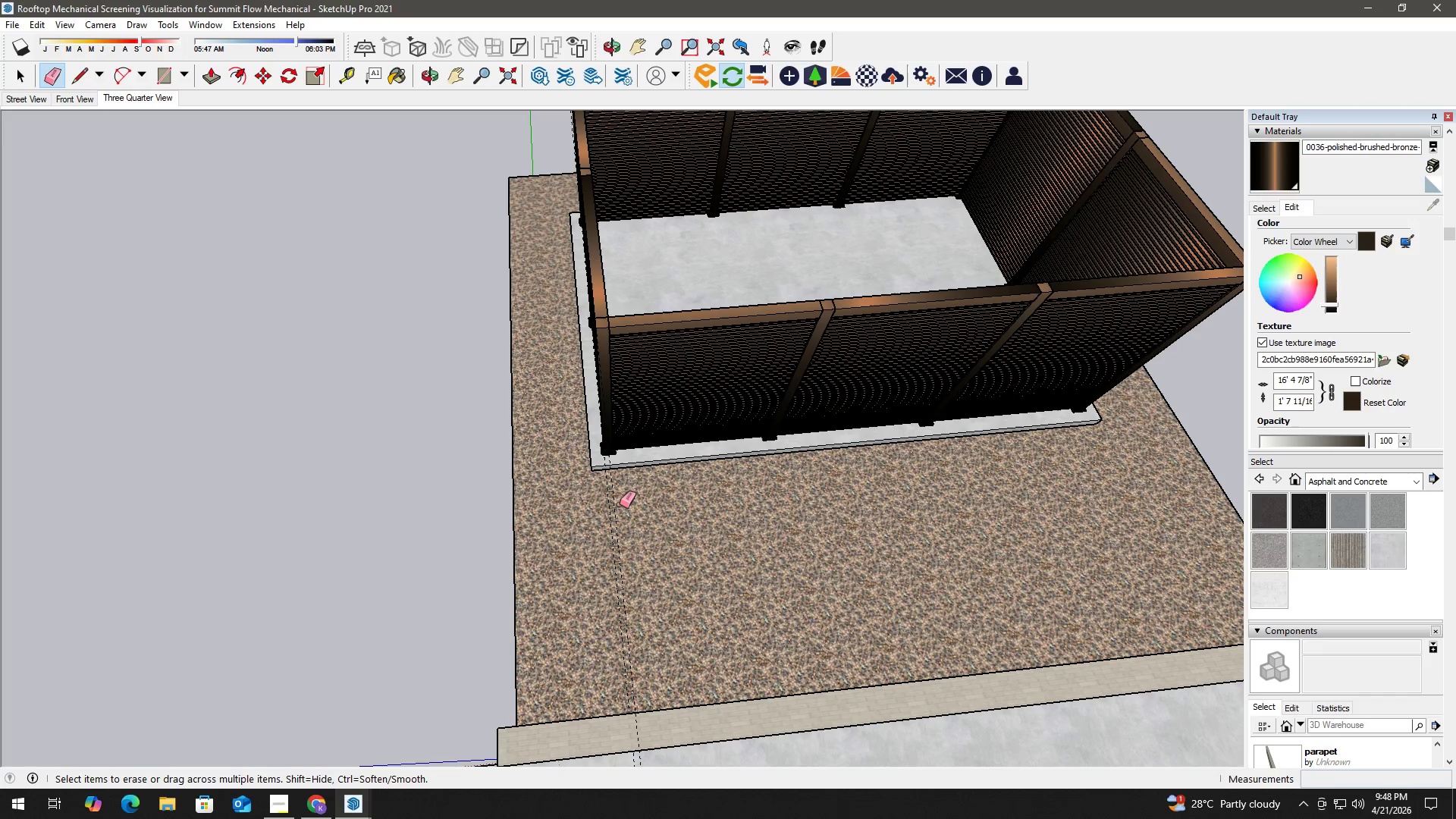 
left_click_drag(start_coordinate=[620, 505], to_coordinate=[604, 510])
 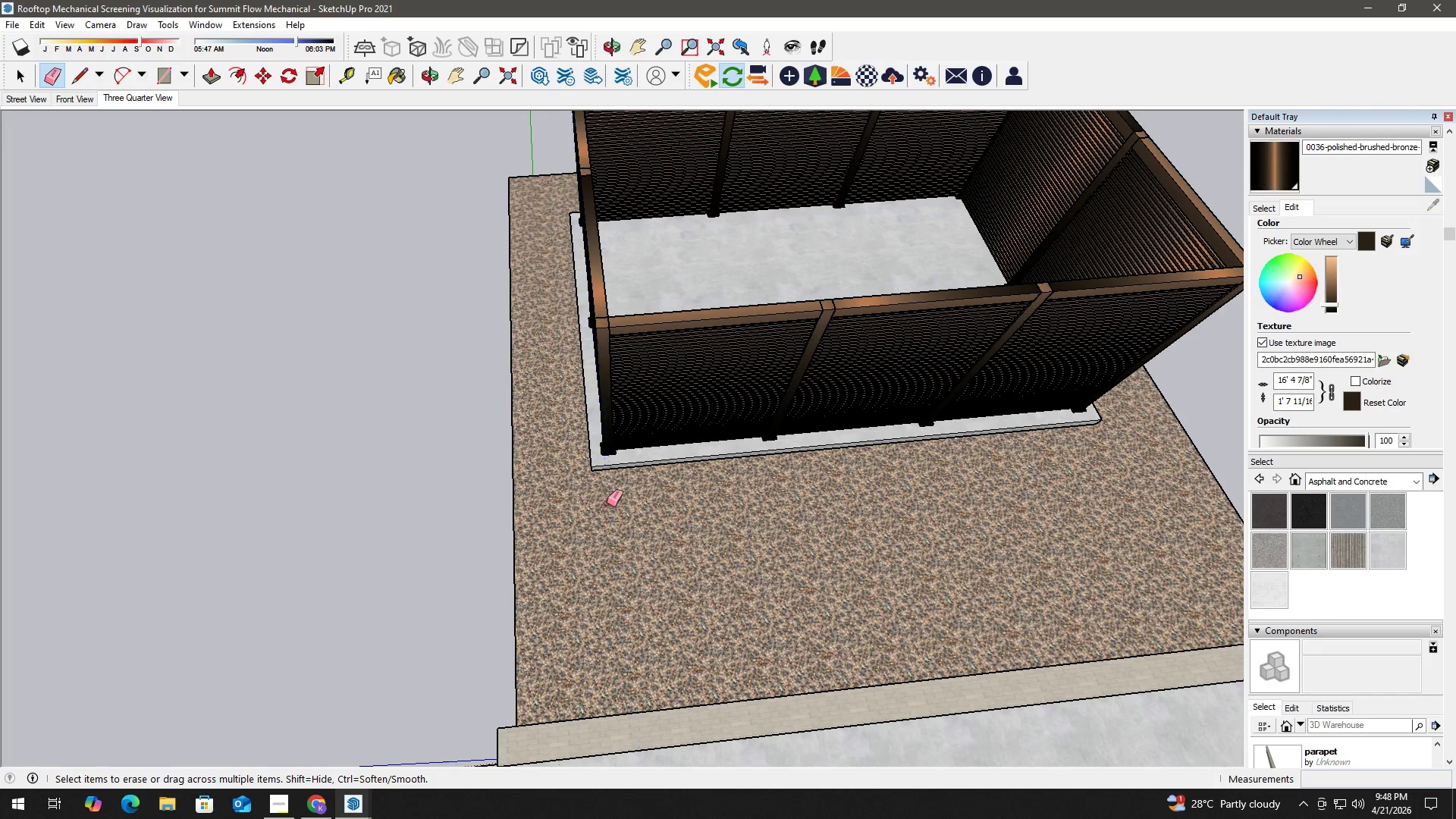 
key(Space)
 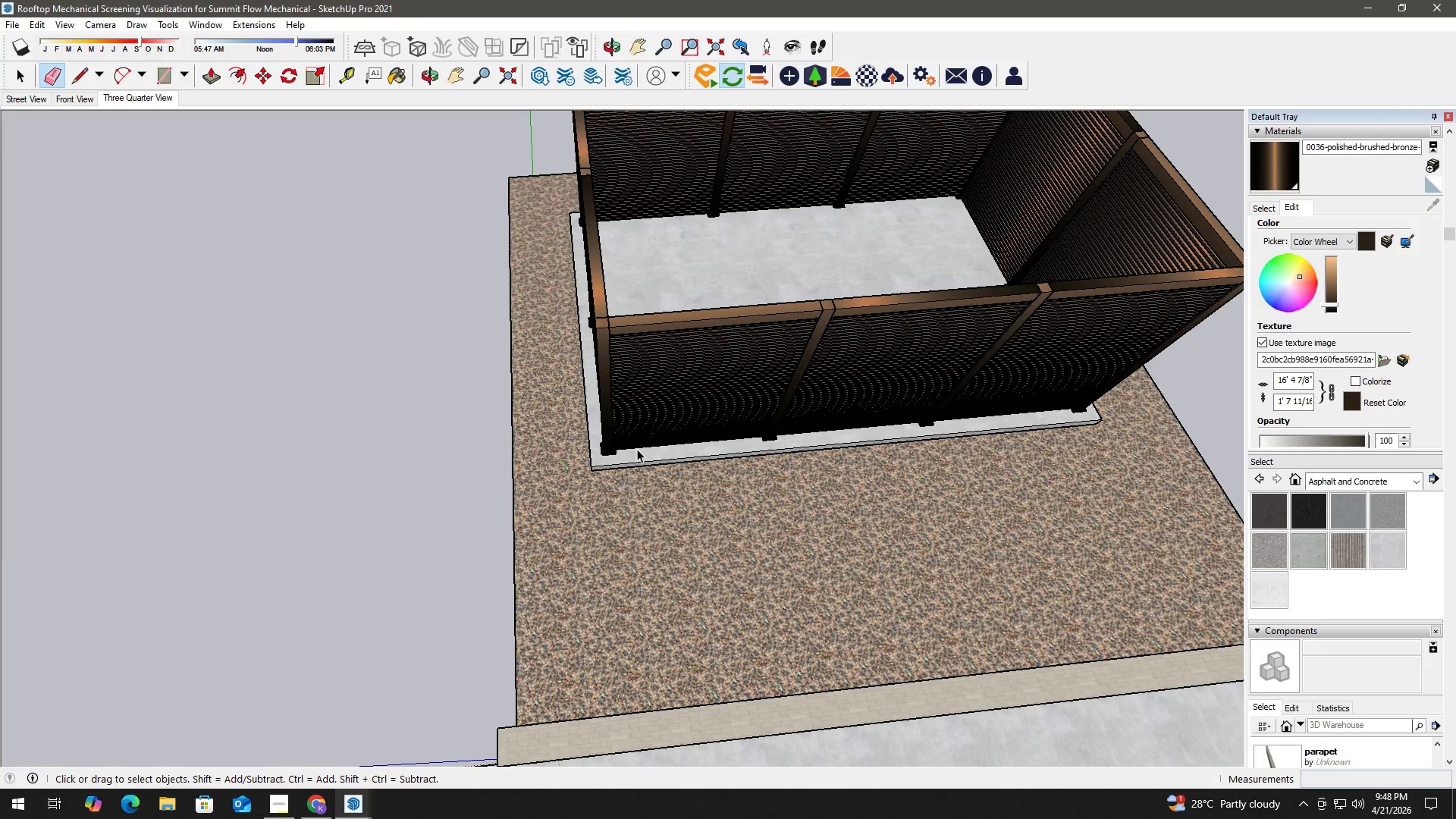 
scroll: coordinate [967, 274], scroll_direction: down, amount: 8.0
 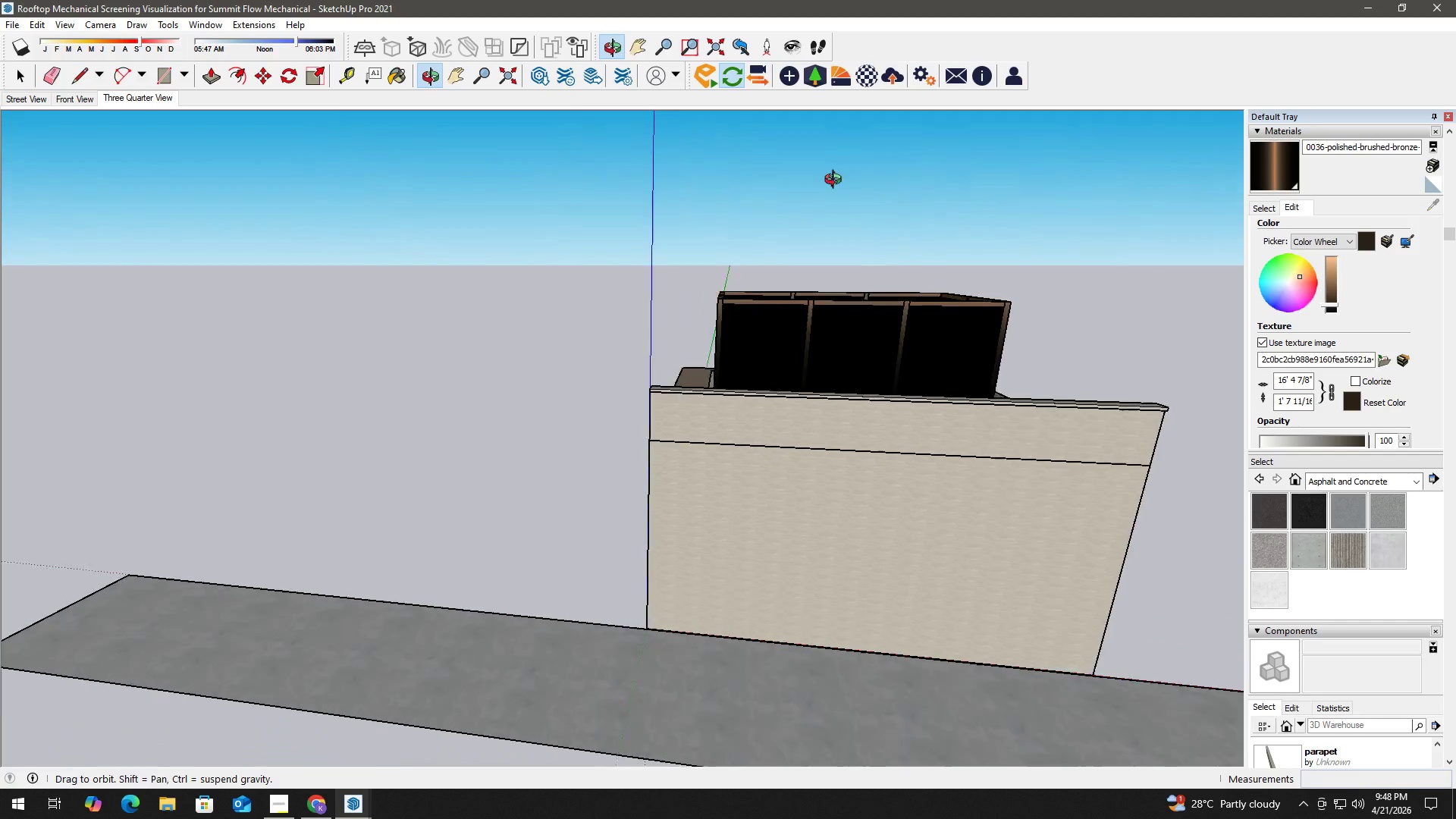 
scroll: coordinate [1021, 322], scroll_direction: up, amount: 11.0
 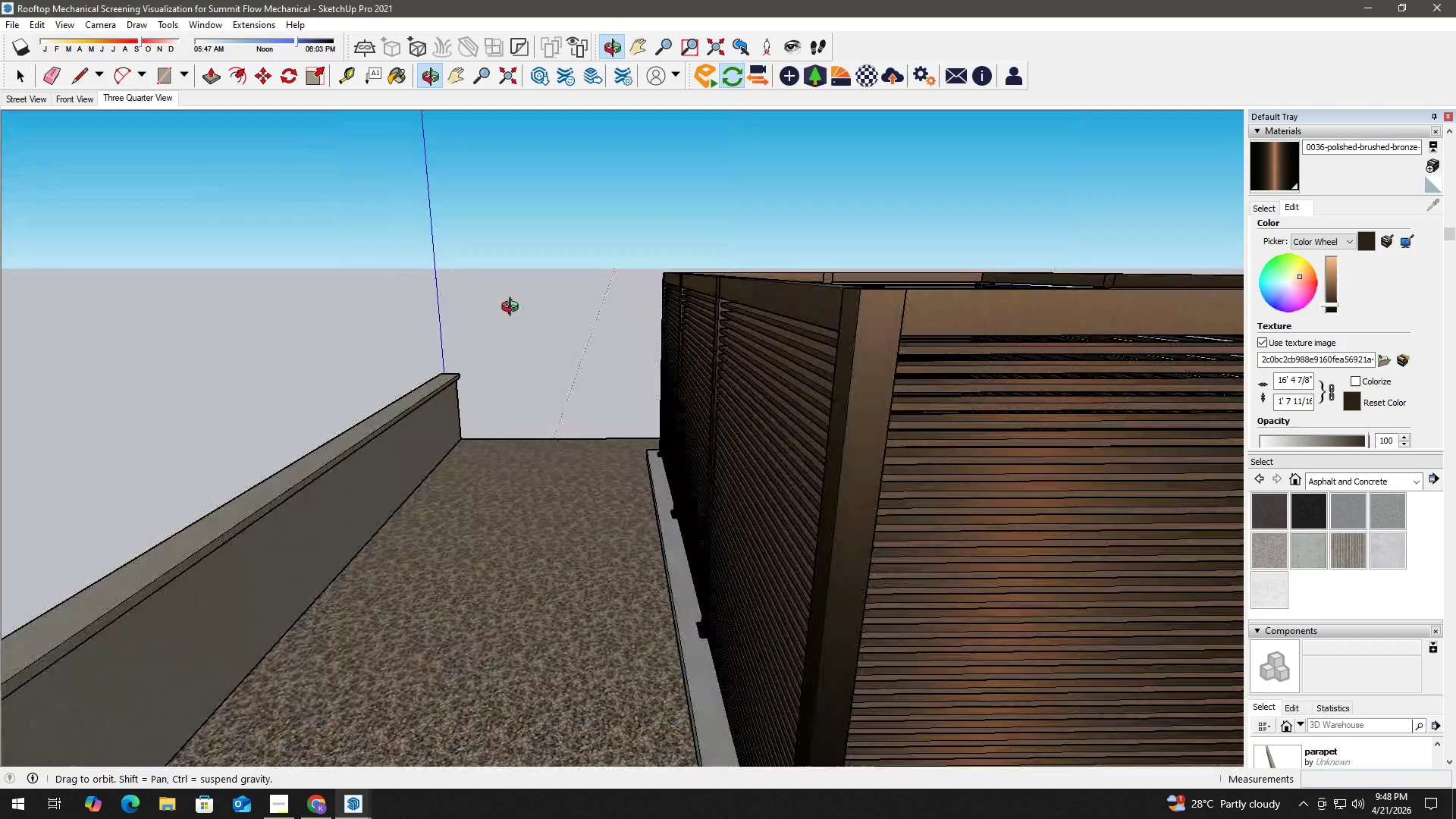 
key(H)
 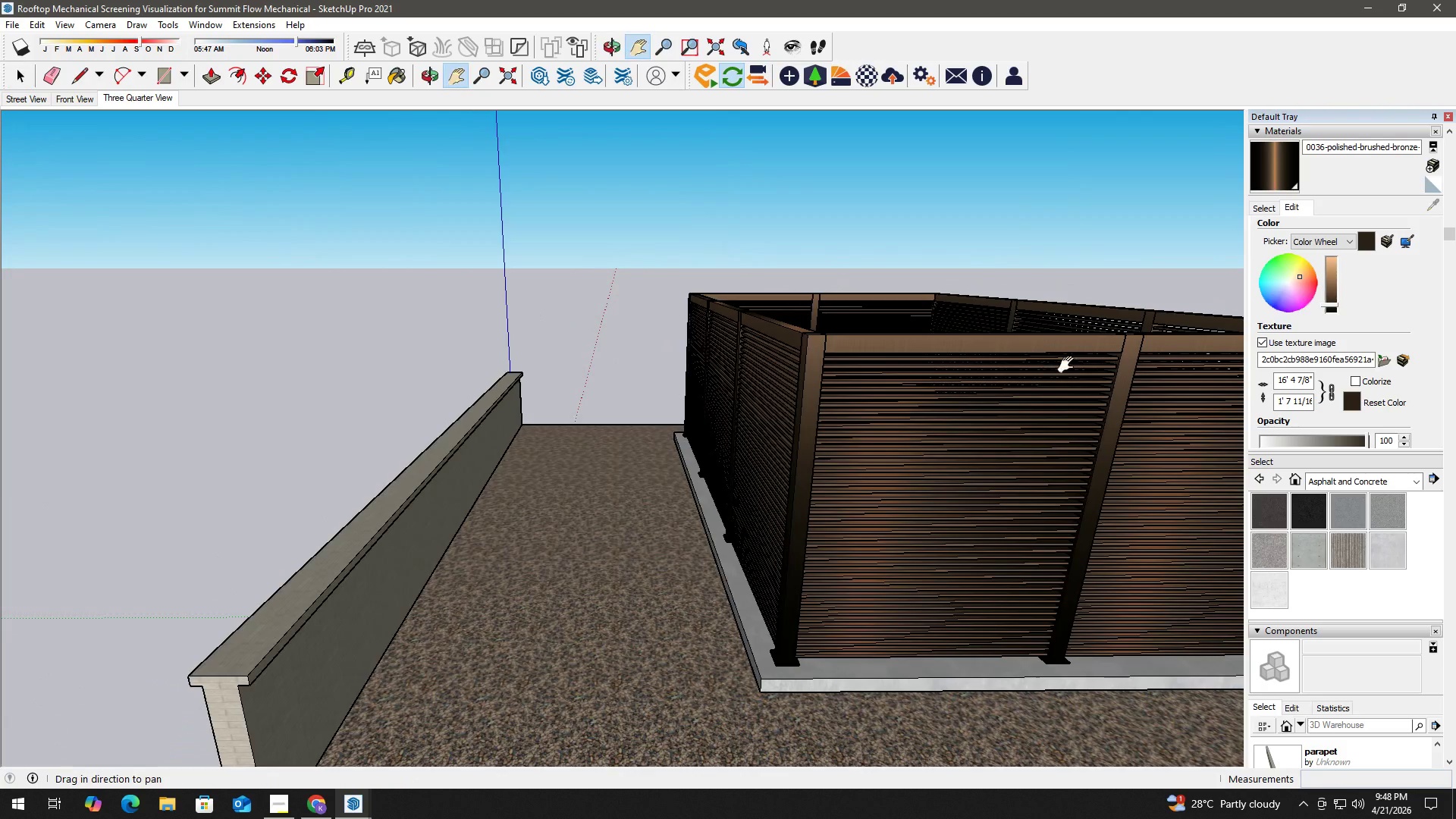 
left_click_drag(start_coordinate=[1066, 363], to_coordinate=[913, 363])
 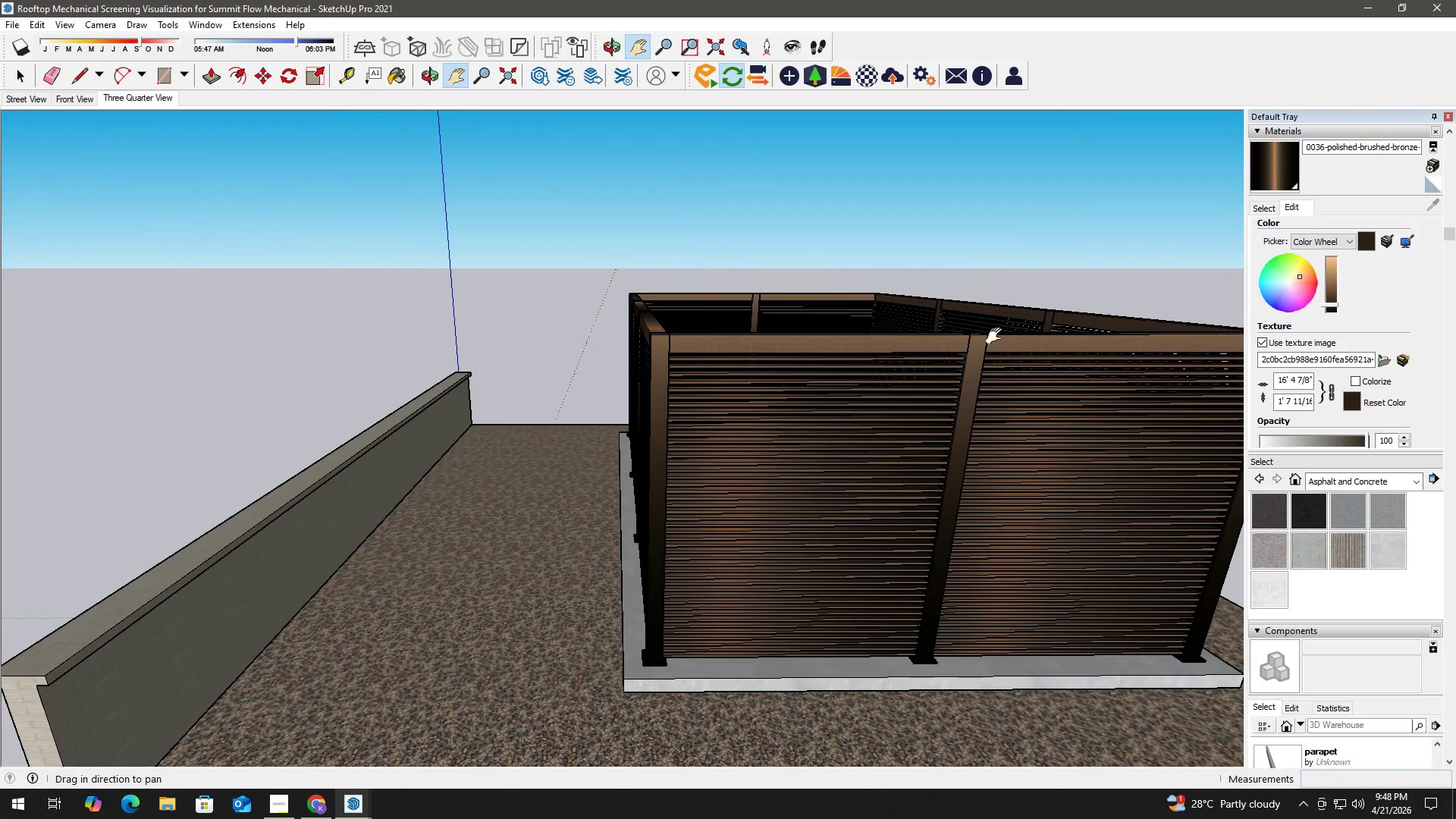 
scroll: coordinate [892, 372], scroll_direction: down, amount: 6.0
 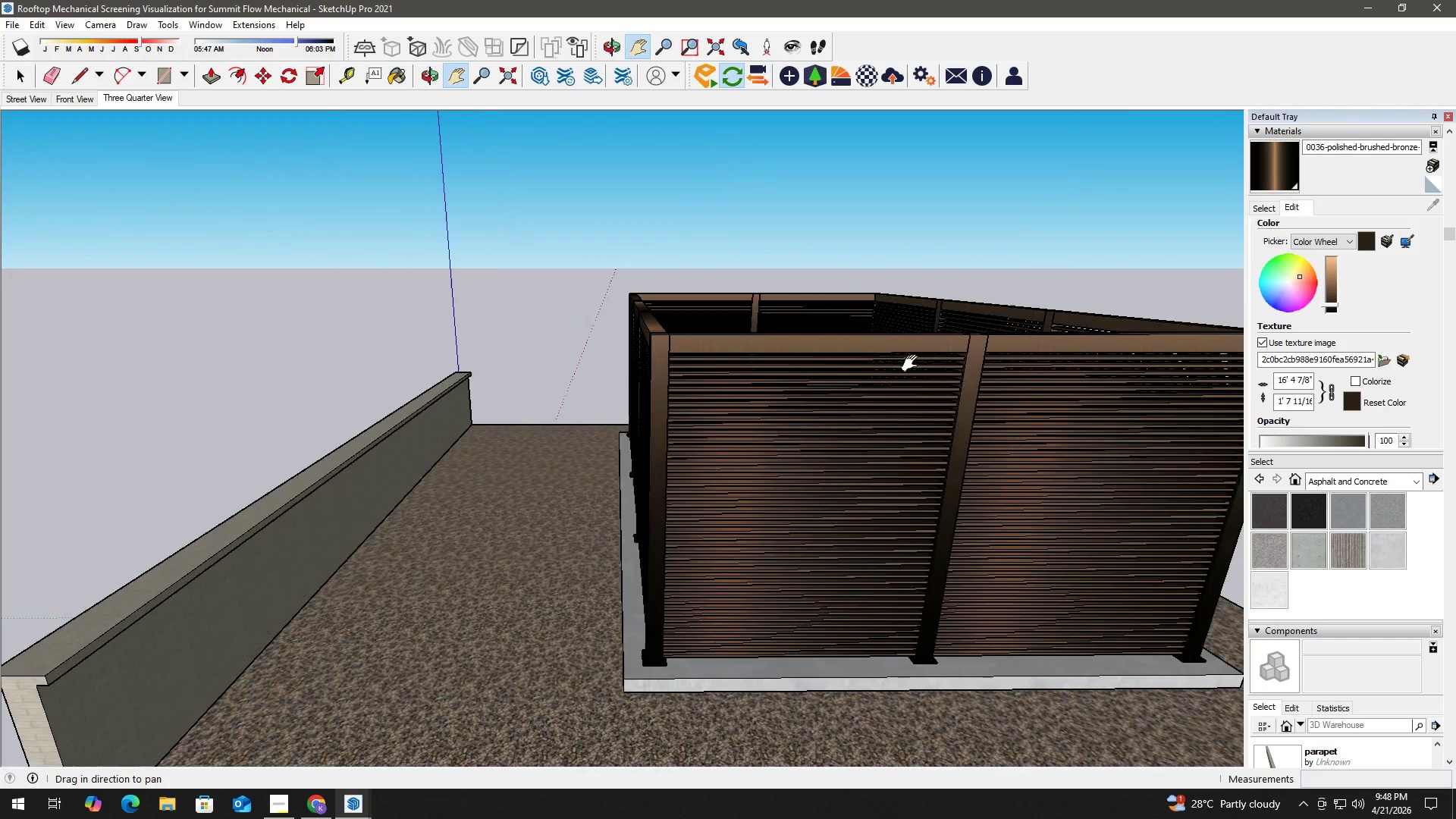 
scroll: coordinate [1060, 324], scroll_direction: up, amount: 1.0
 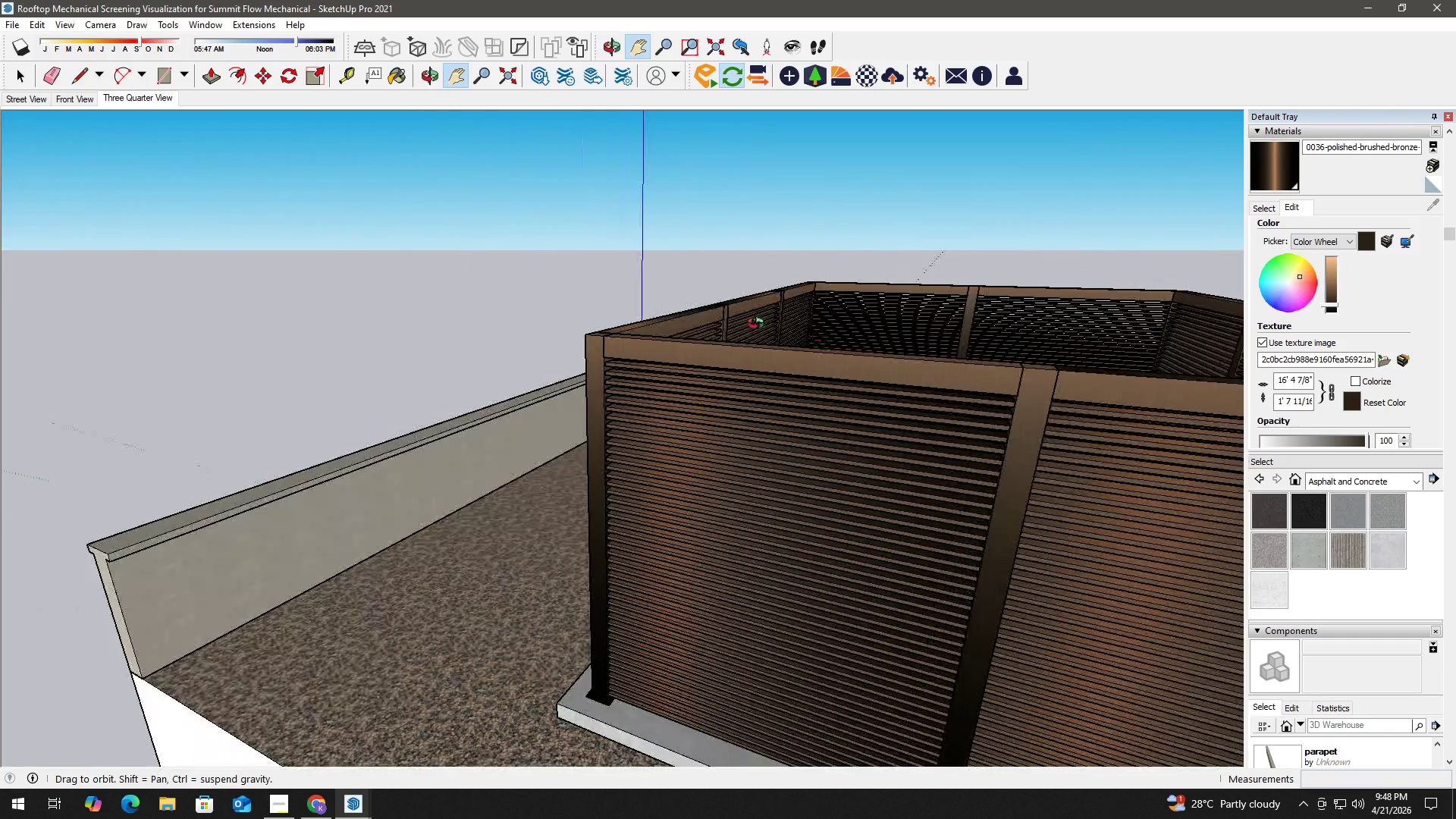 
scroll: coordinate [796, 370], scroll_direction: down, amount: 10.0
 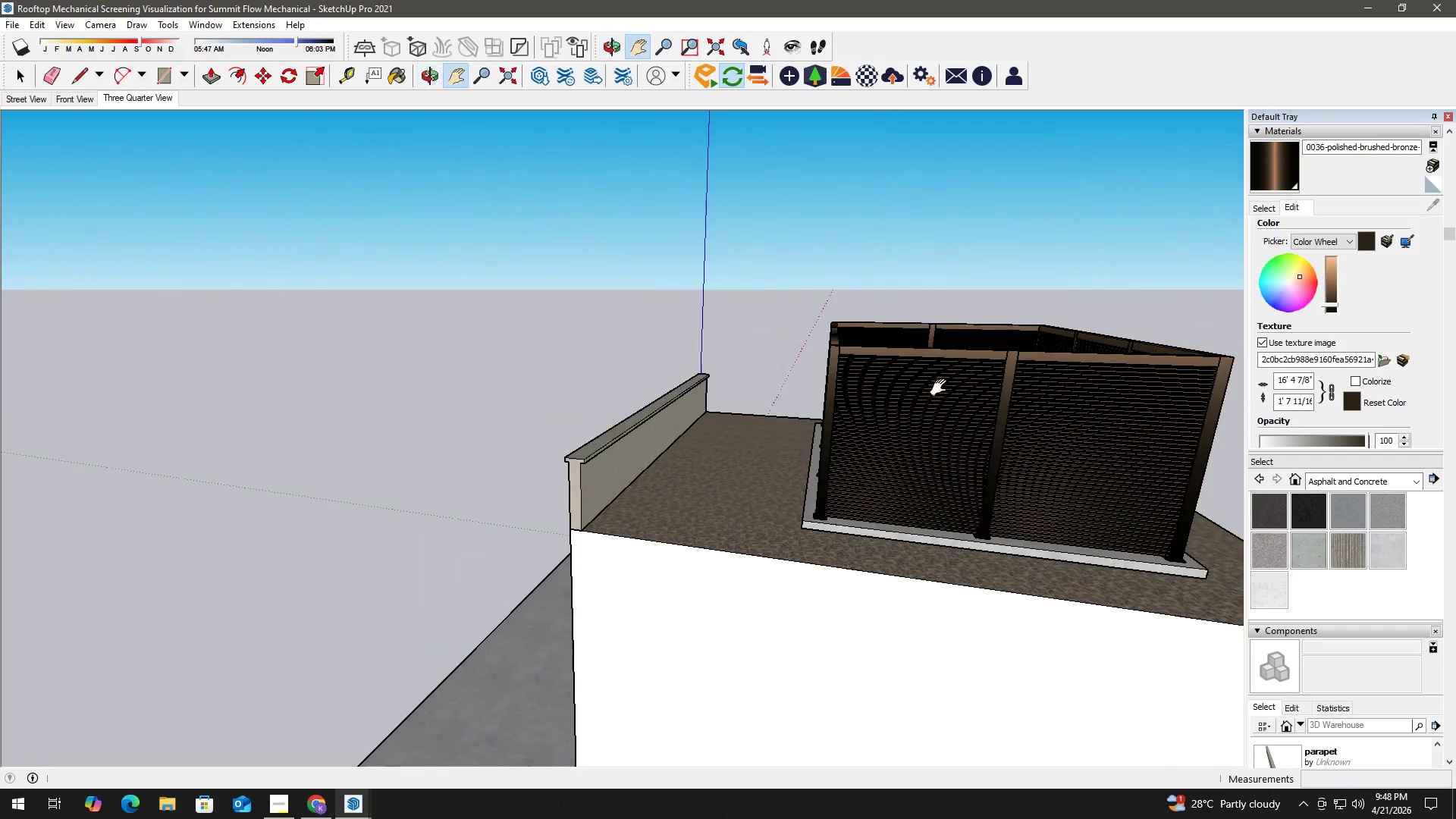 
key(Alt+Tab)
 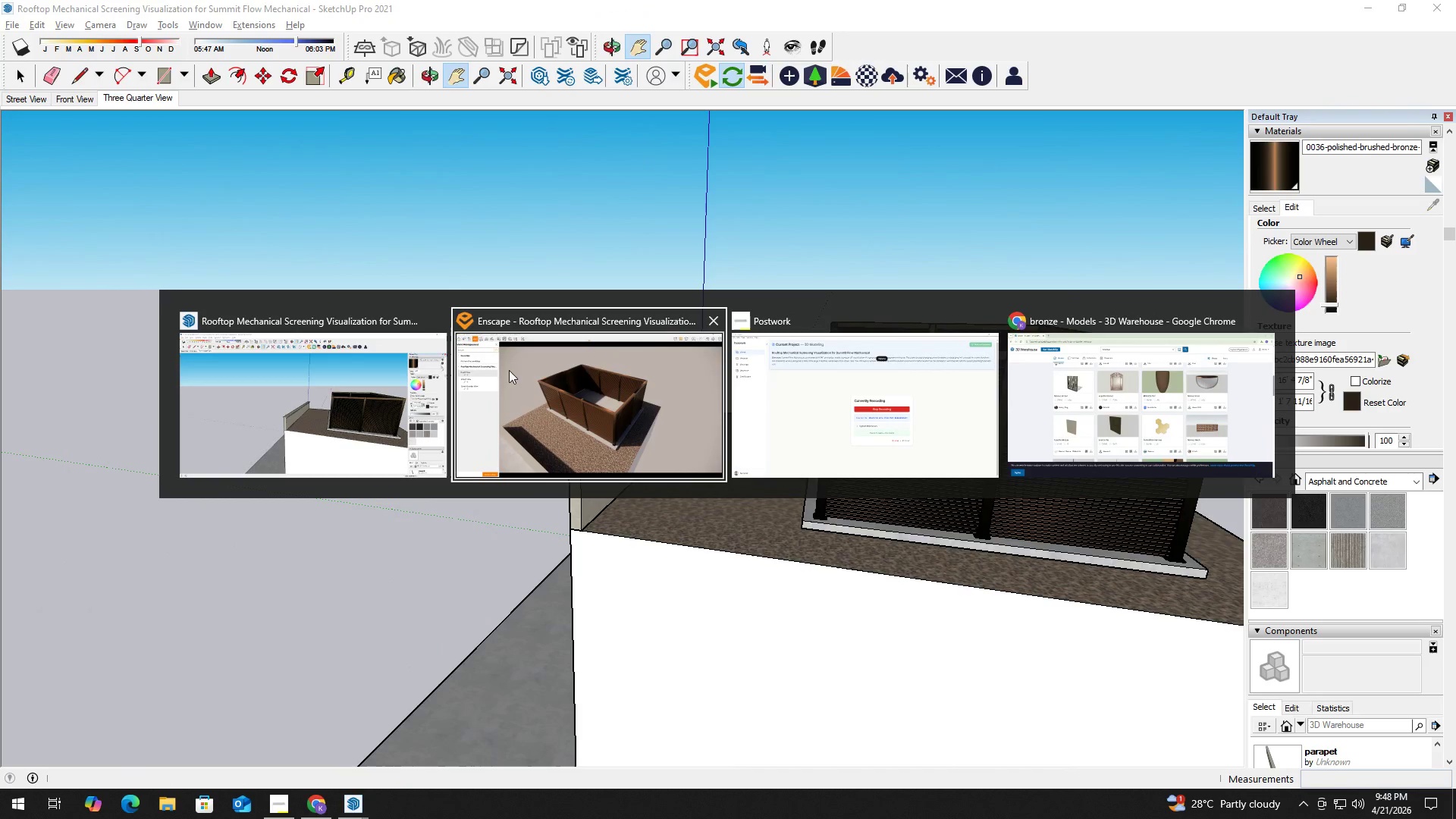 
left_click([579, 391])
 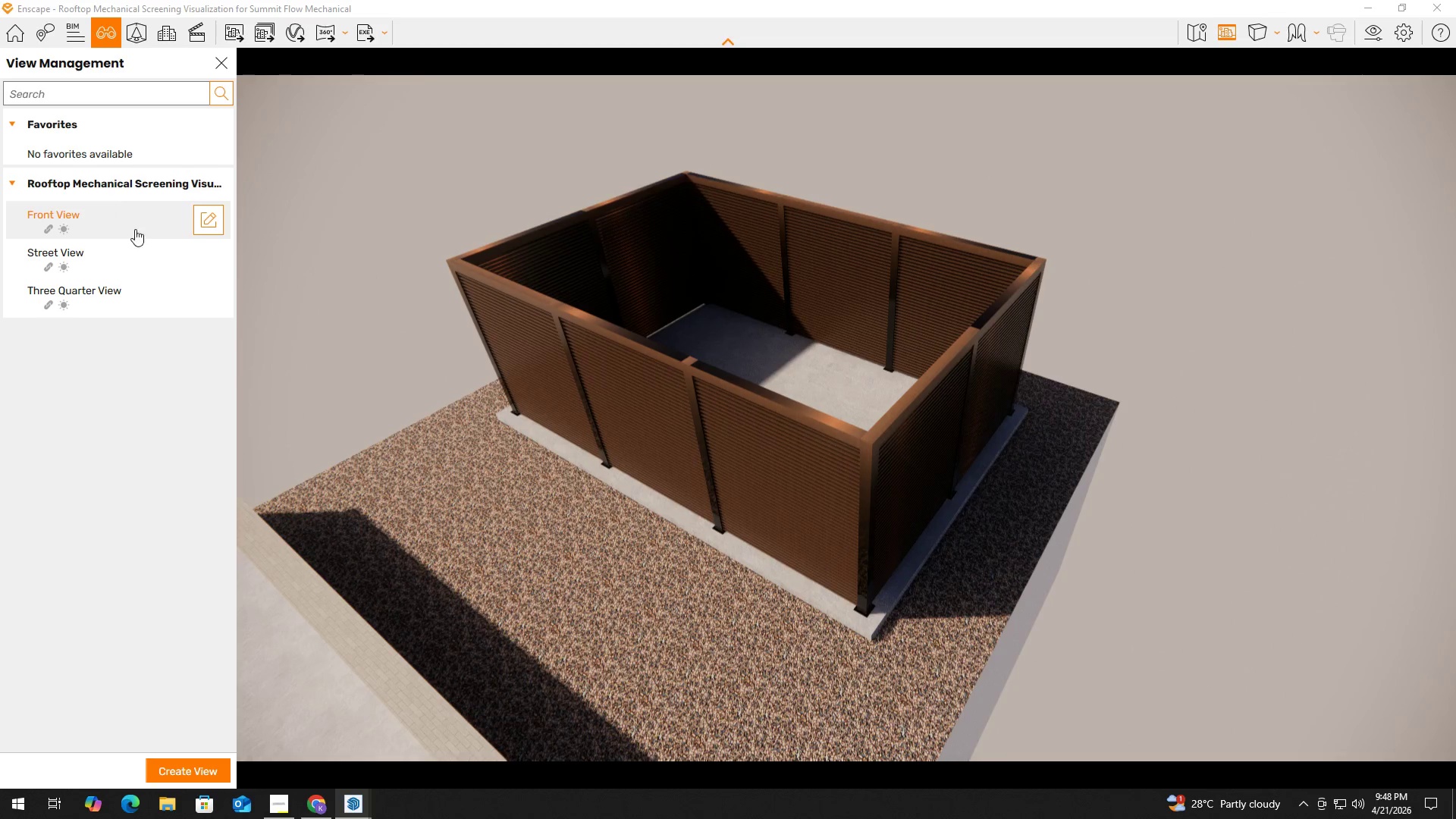 
left_click([145, 214])
 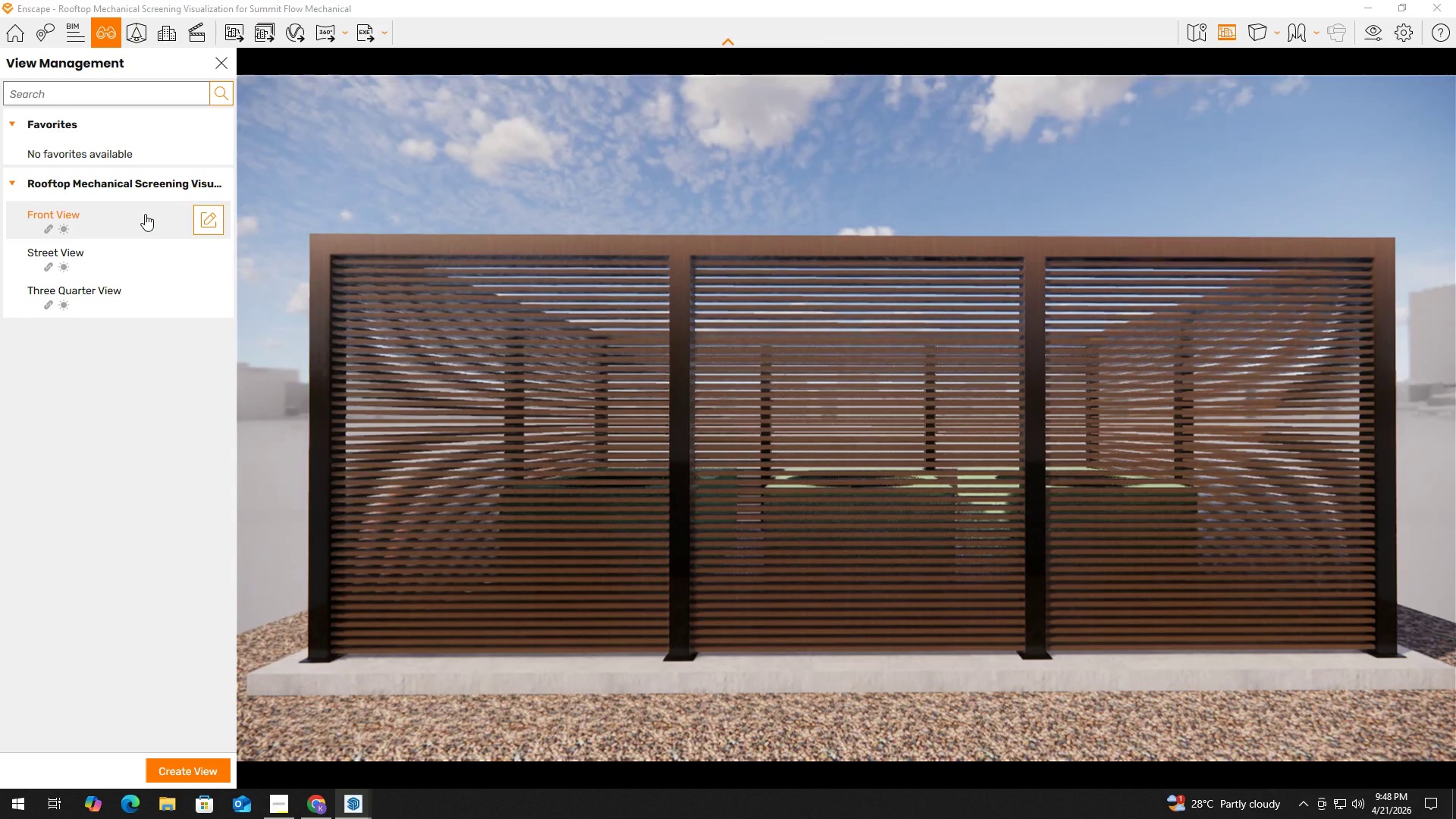 
left_click([142, 256])
 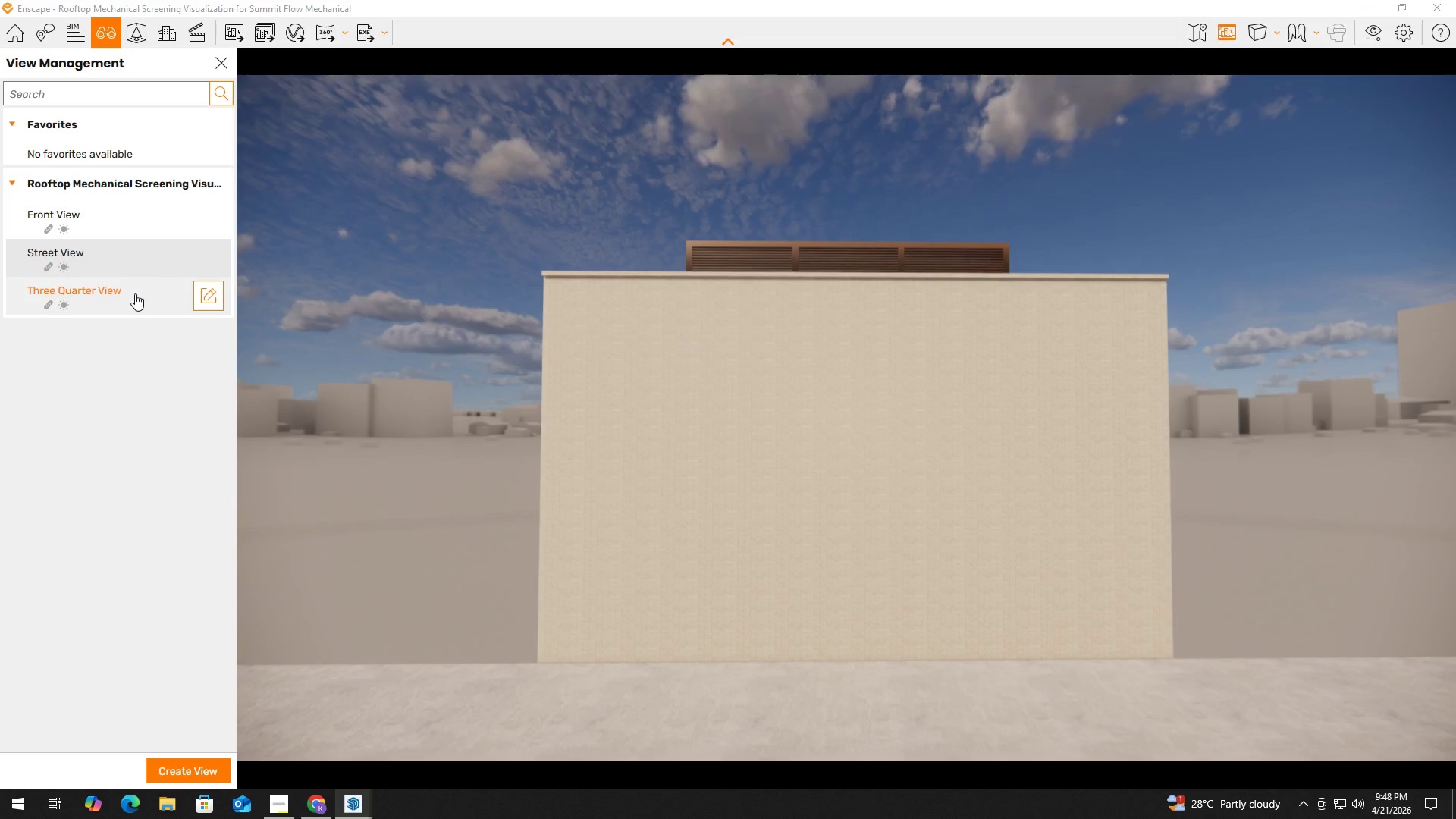 
left_click([136, 293])
 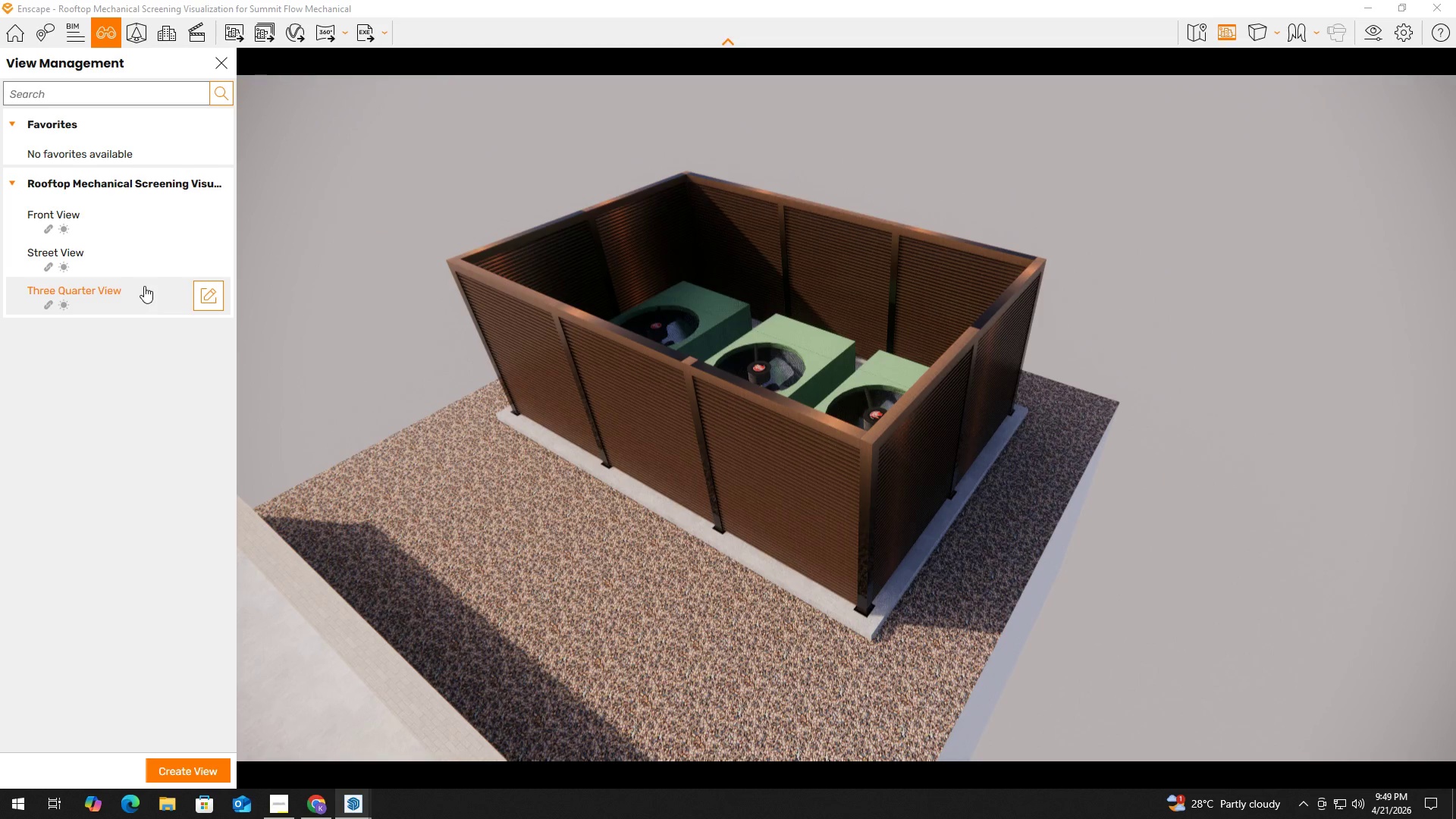 
wait(14.69)
 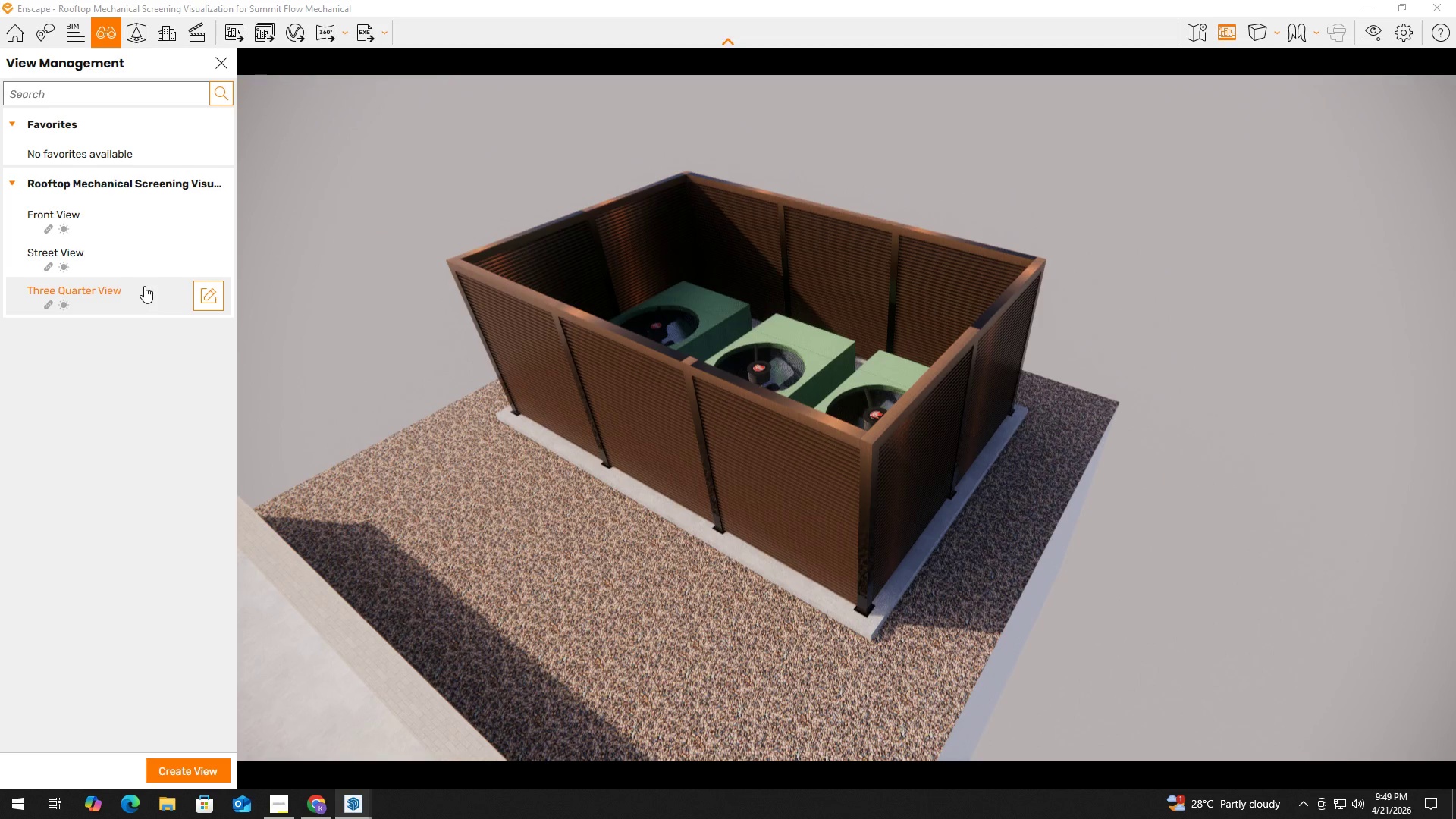 
left_click([100, 209])
 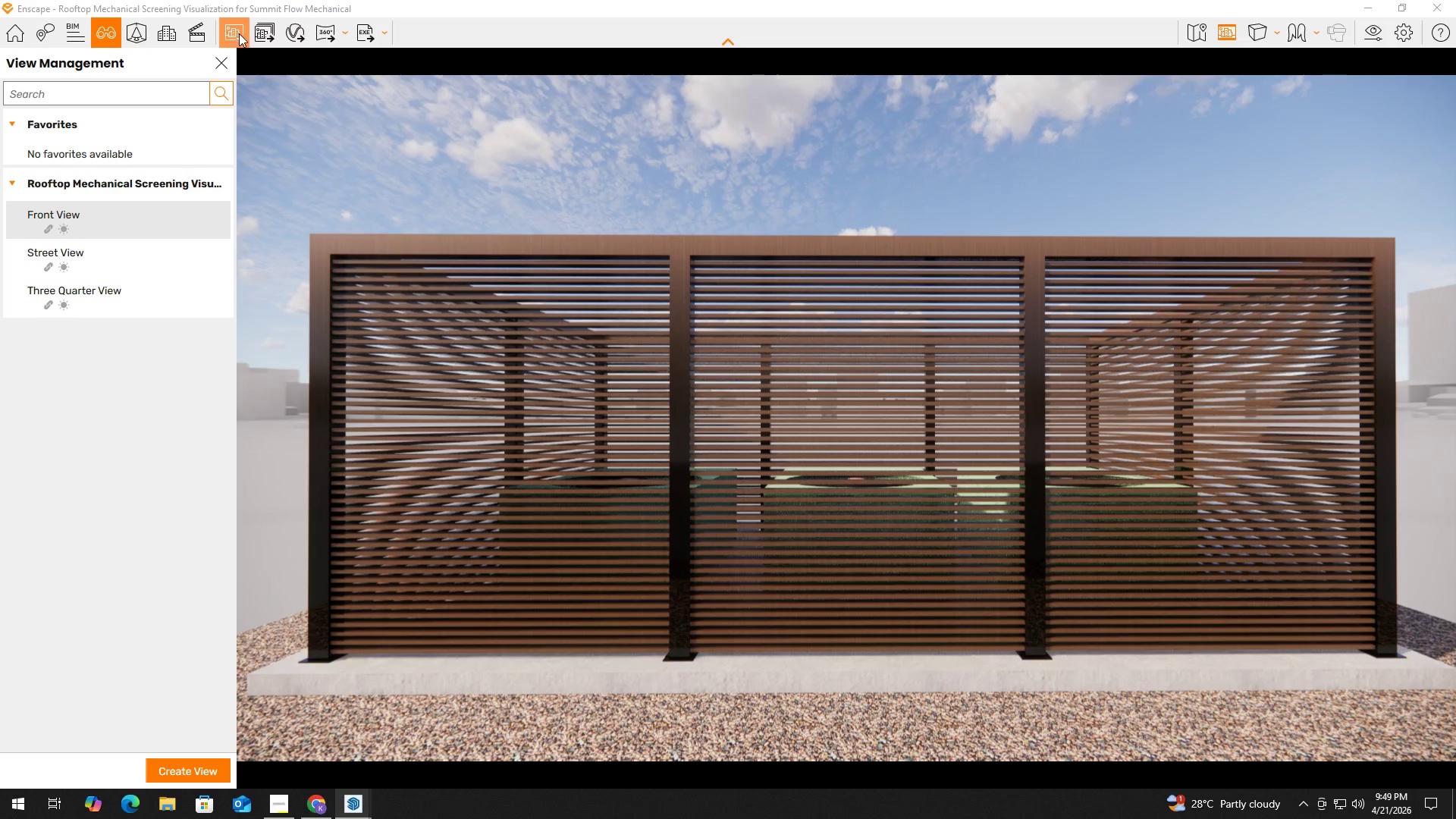 
wait(6.09)
 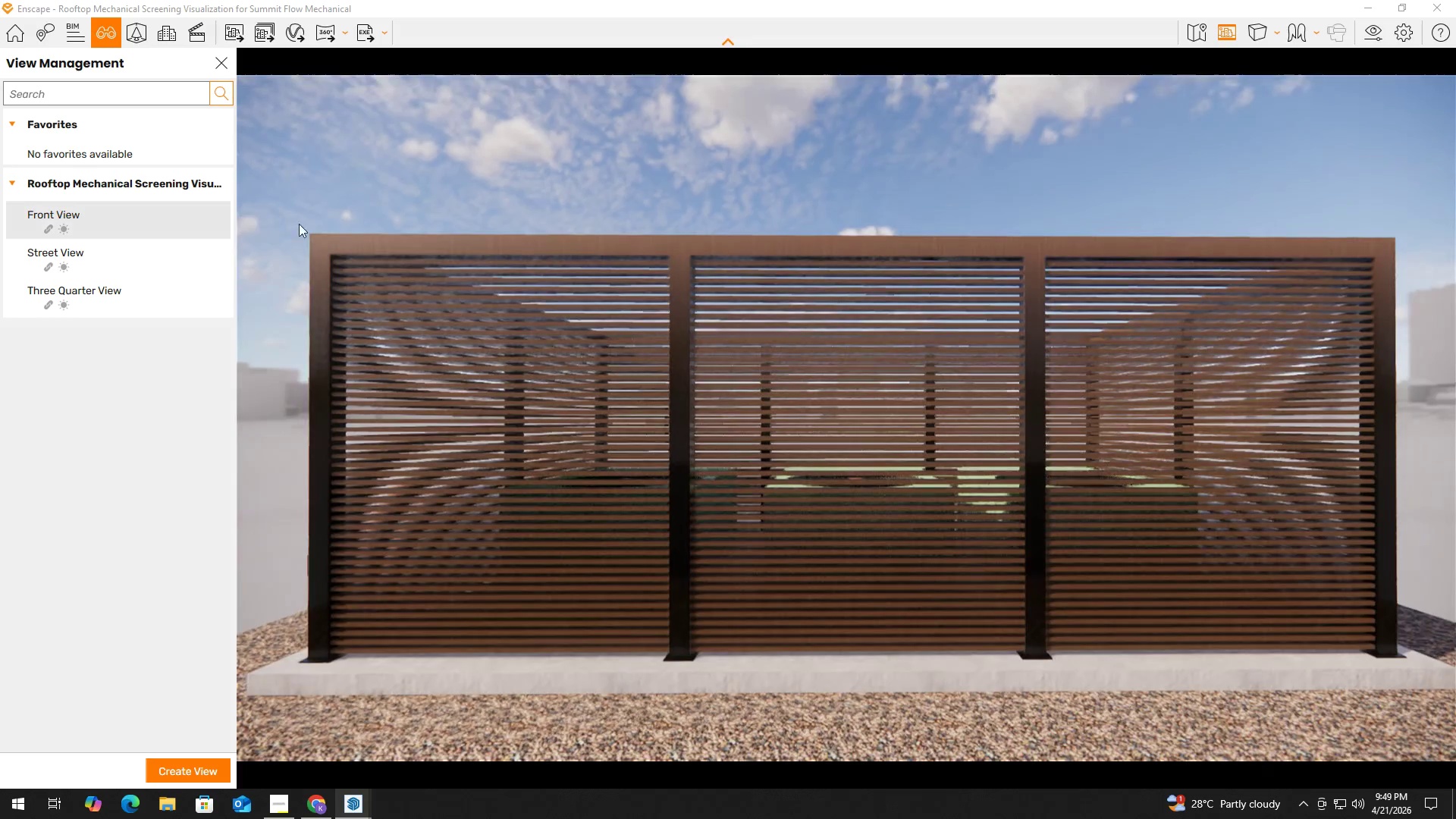 
left_click([234, 32])
 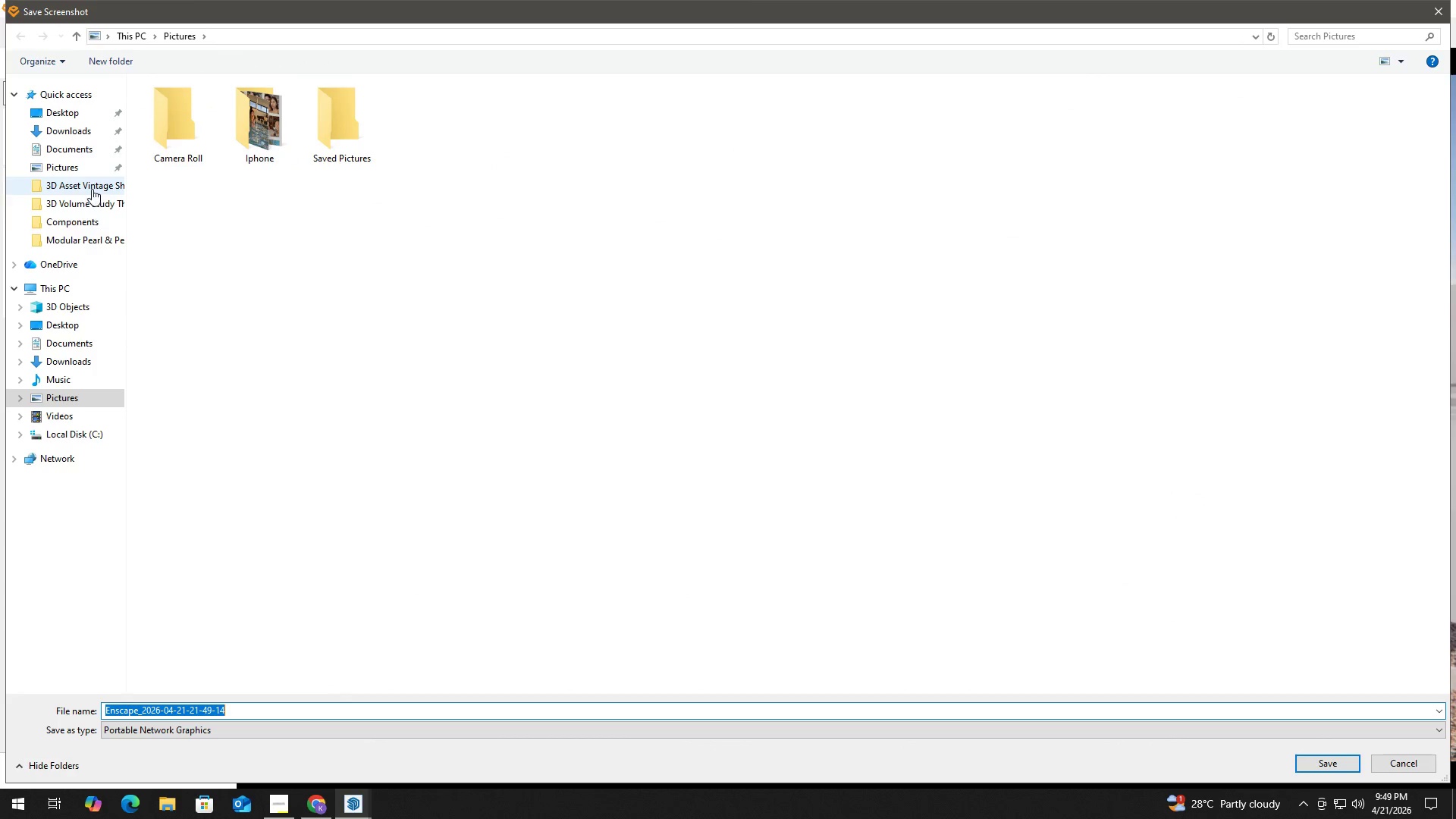 
left_click([71, 145])
 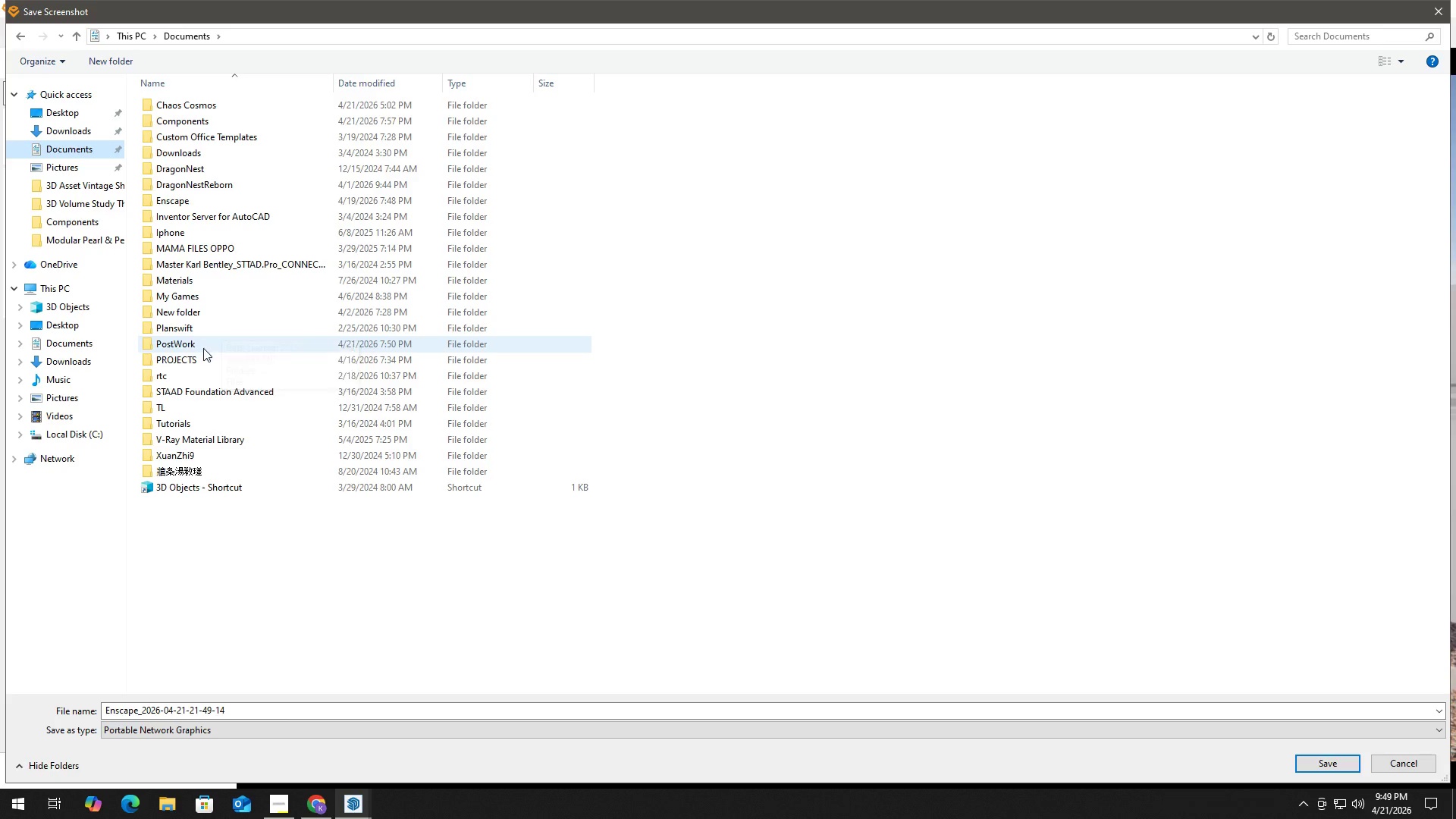 
double_click([202, 343])
 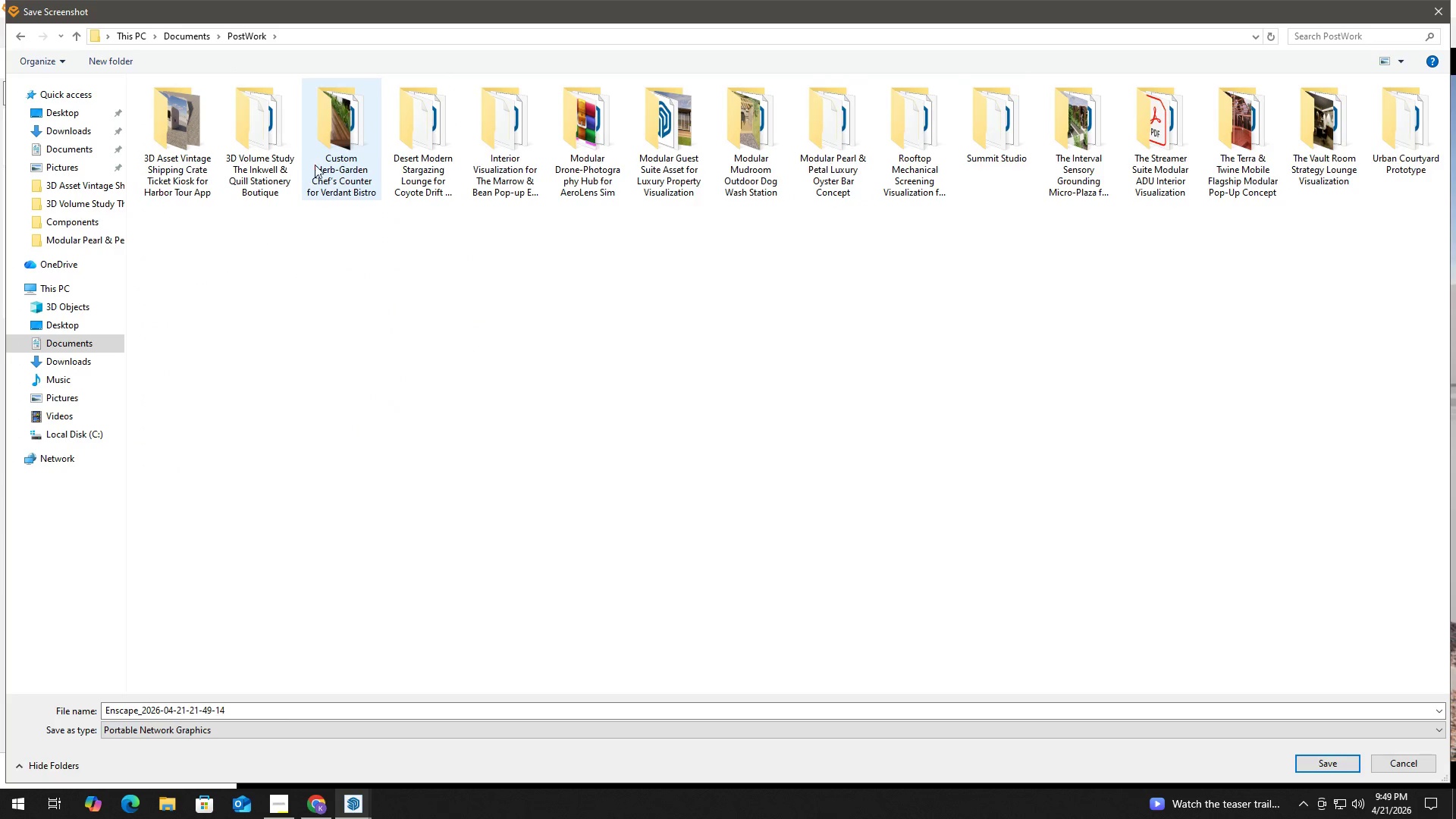 
wait(6.92)
 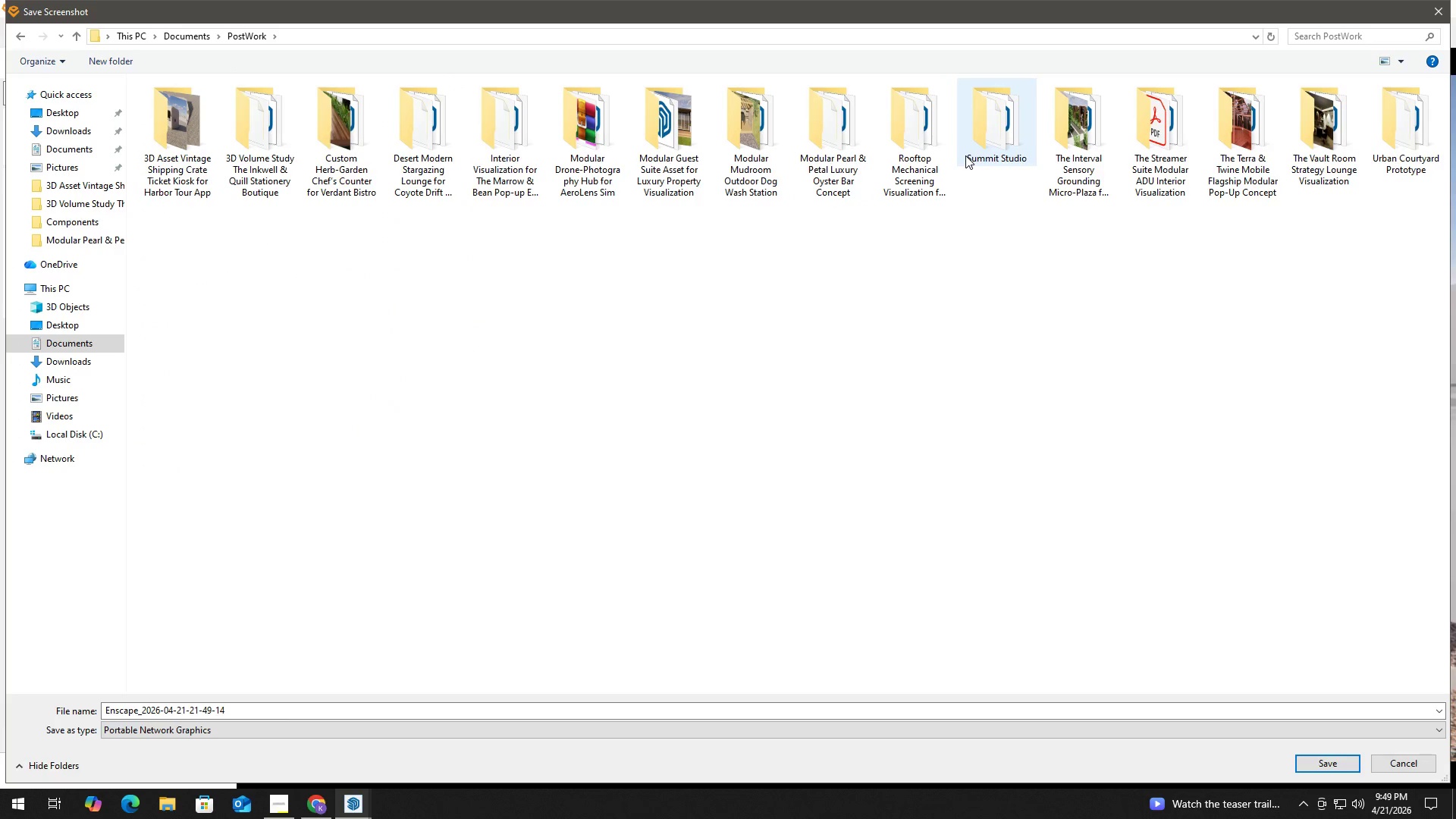 
double_click([924, 157])
 